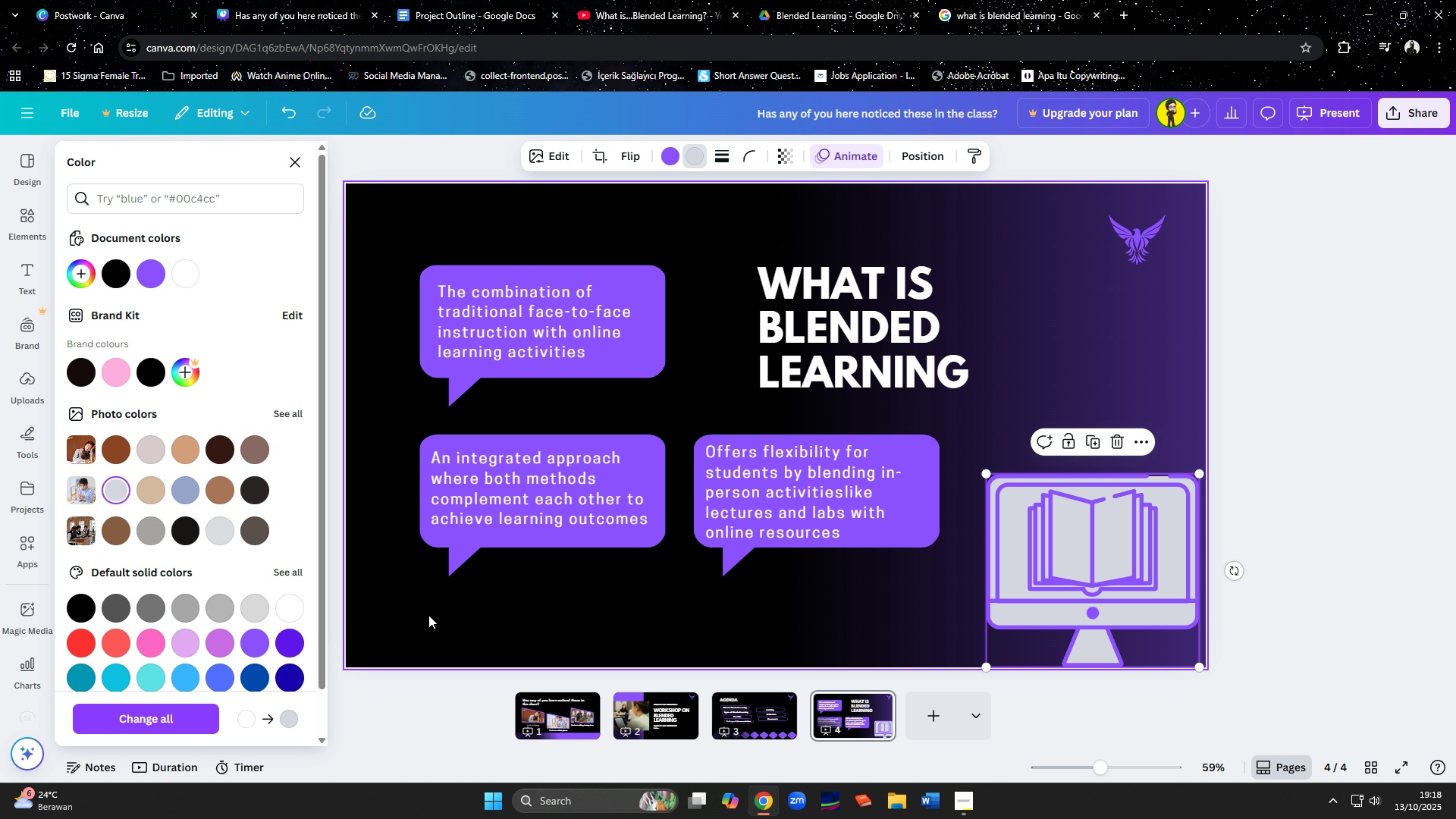 
left_click([422, 632])
 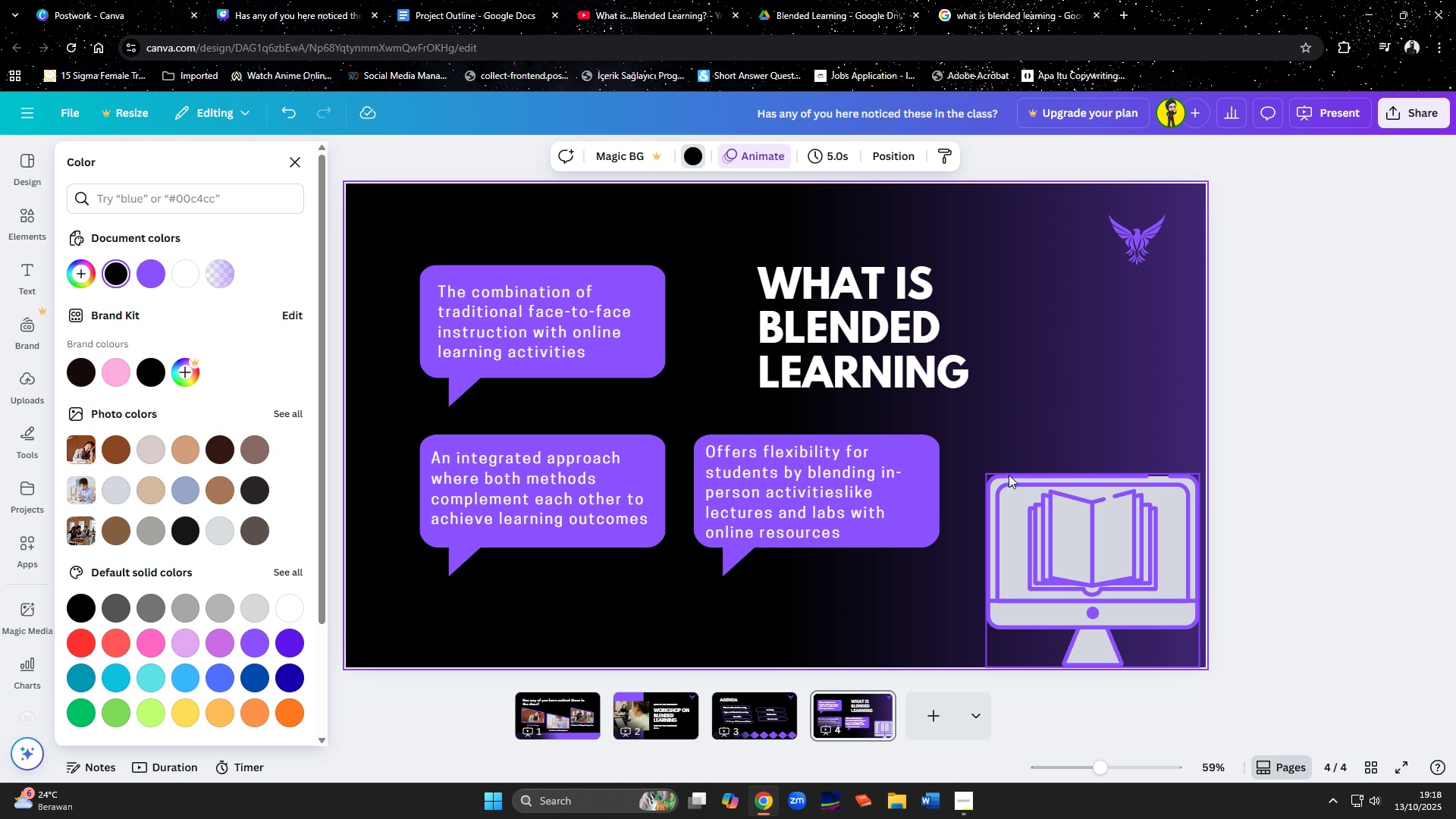 
left_click([1323, 468])
 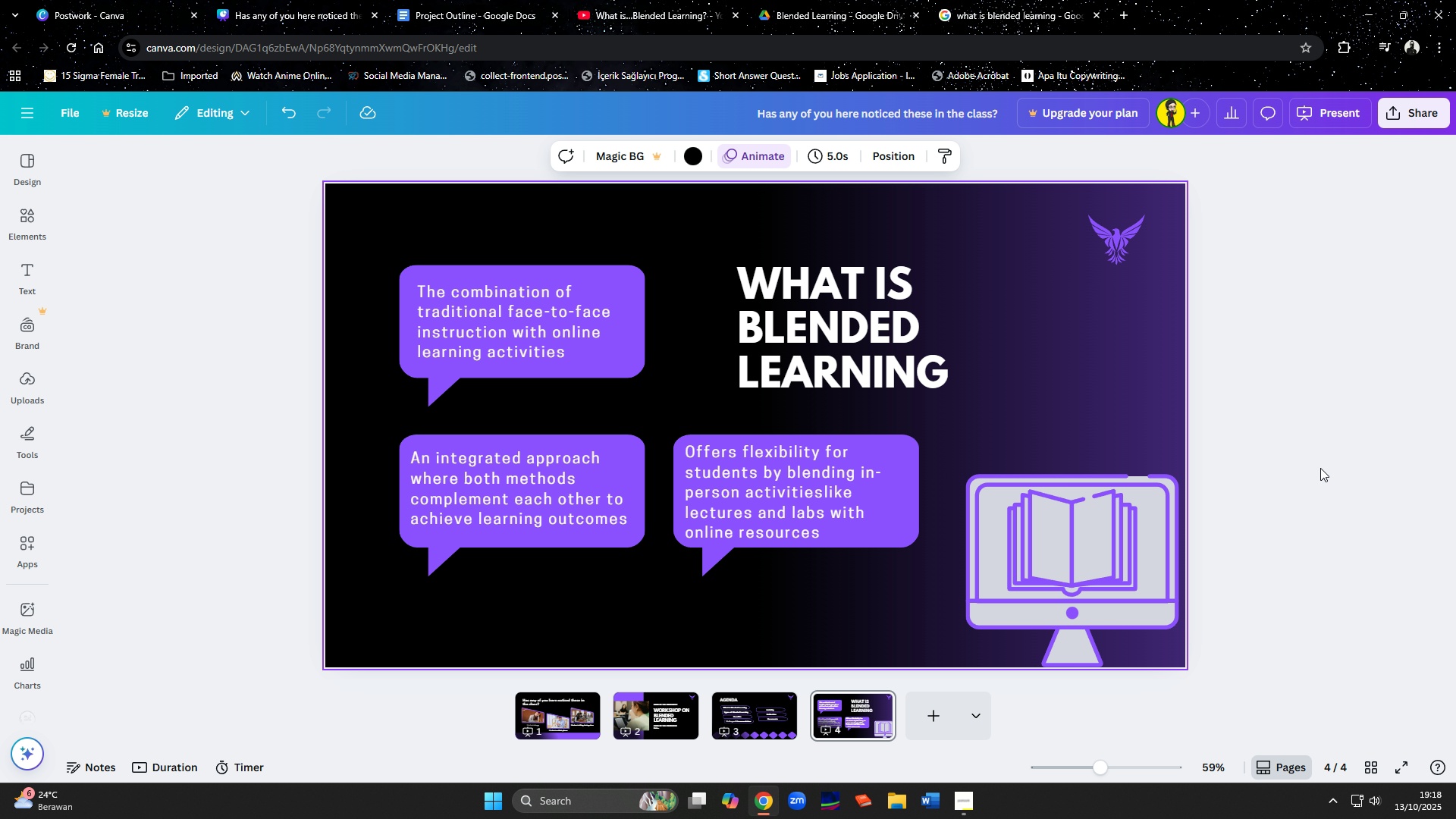 
mouse_move([806, 356])
 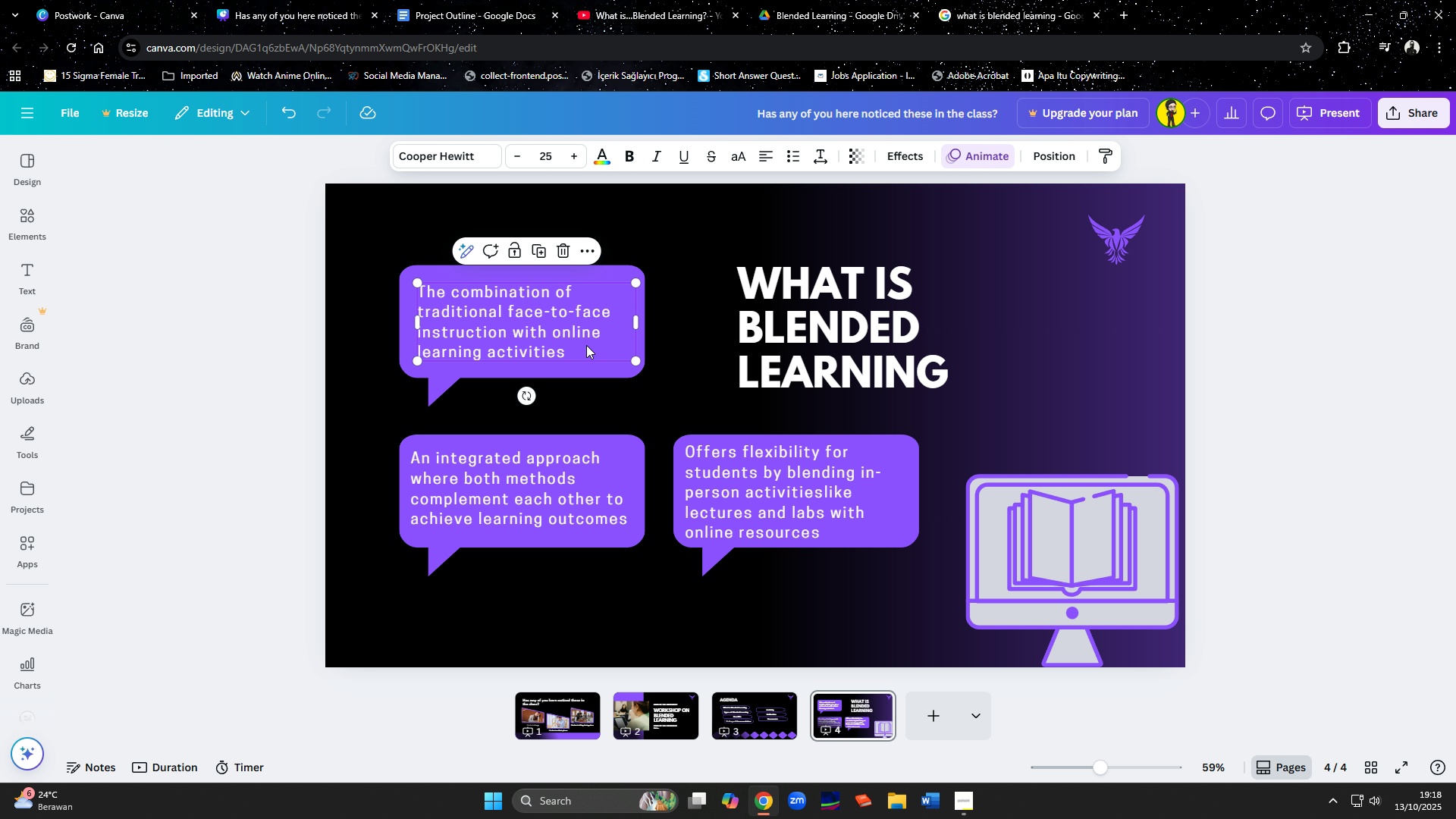 
left_click([586, 345])
 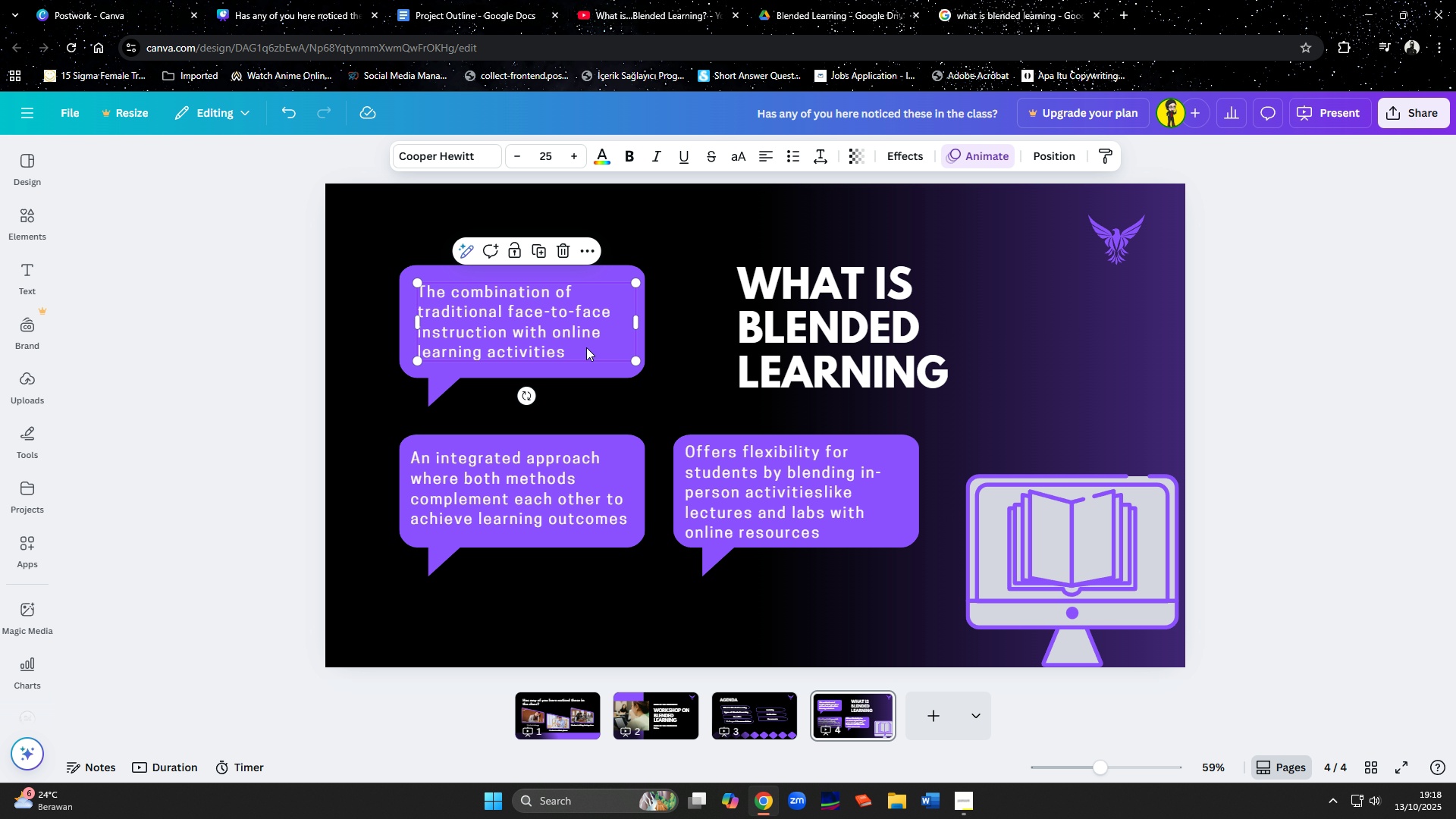 
hold_key(key=ShiftLeft, duration=0.87)
left_click_drag(start_coordinate=[586, 364], to_coordinate=[864, 375])
 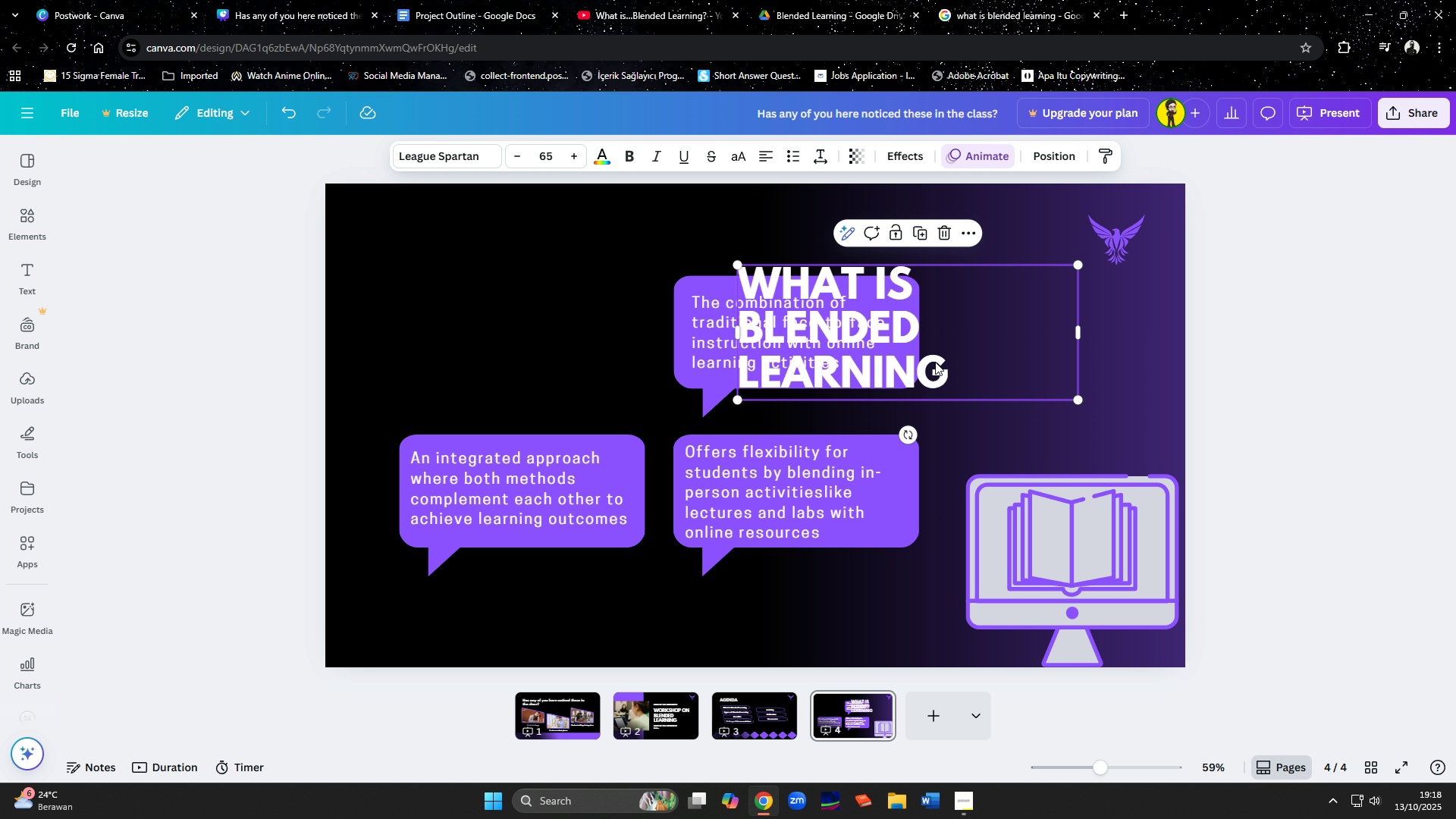 
left_click_drag(start_coordinate=[935, 362], to_coordinate=[566, 356])
 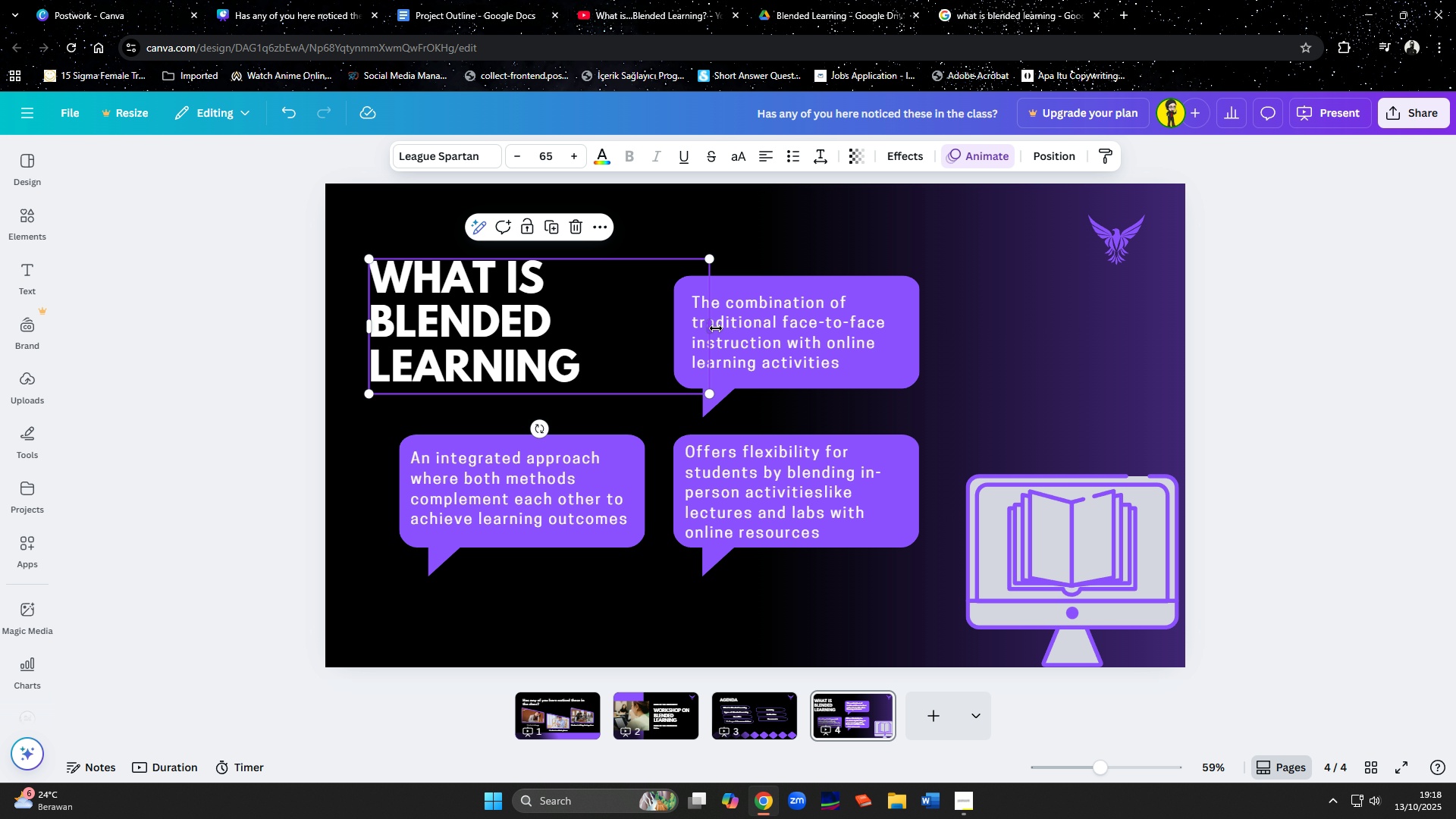 
left_click_drag(start_coordinate=[714, 328], to_coordinate=[597, 336])
 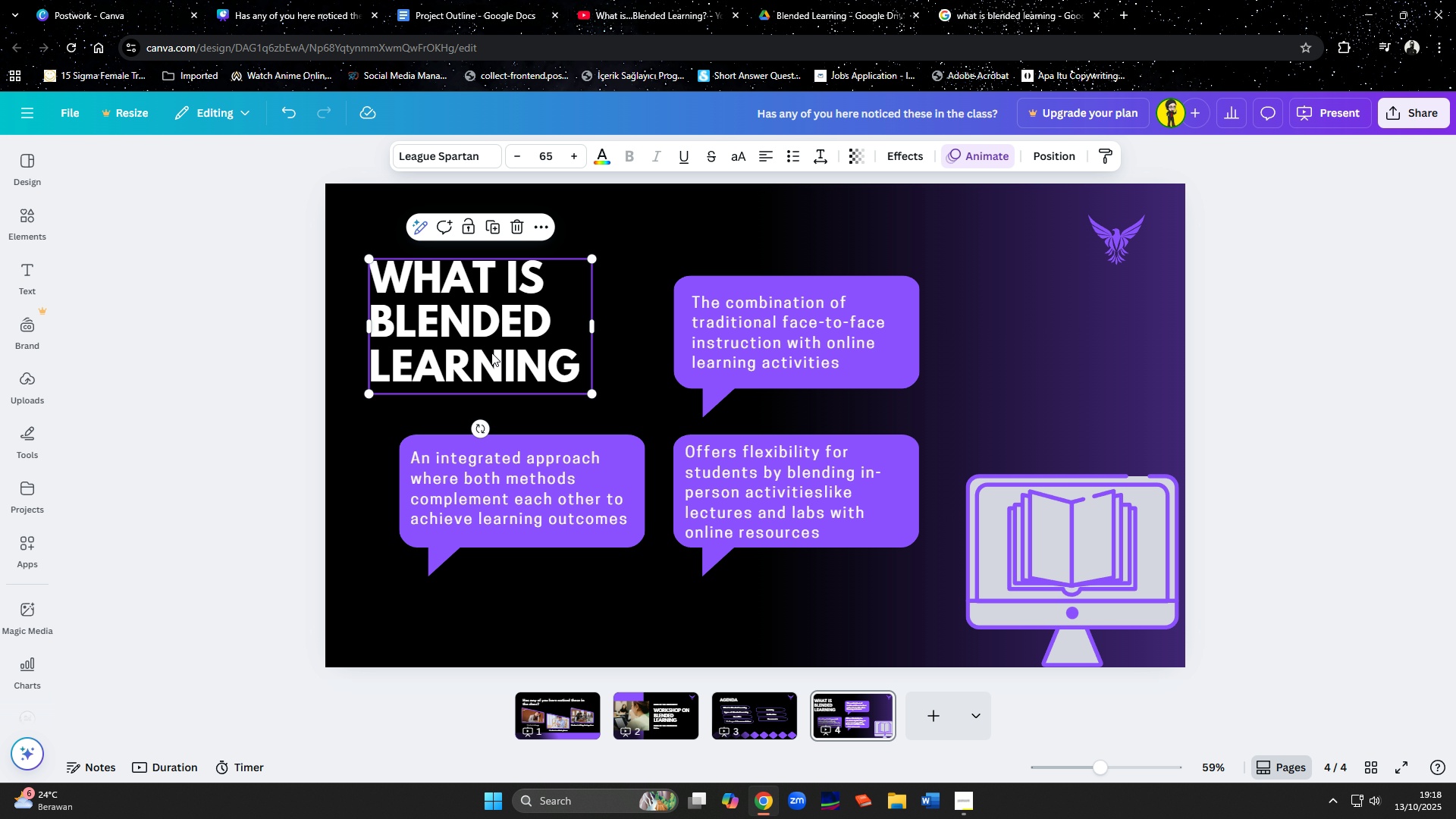 
left_click_drag(start_coordinate=[491, 353], to_coordinate=[519, 358])
 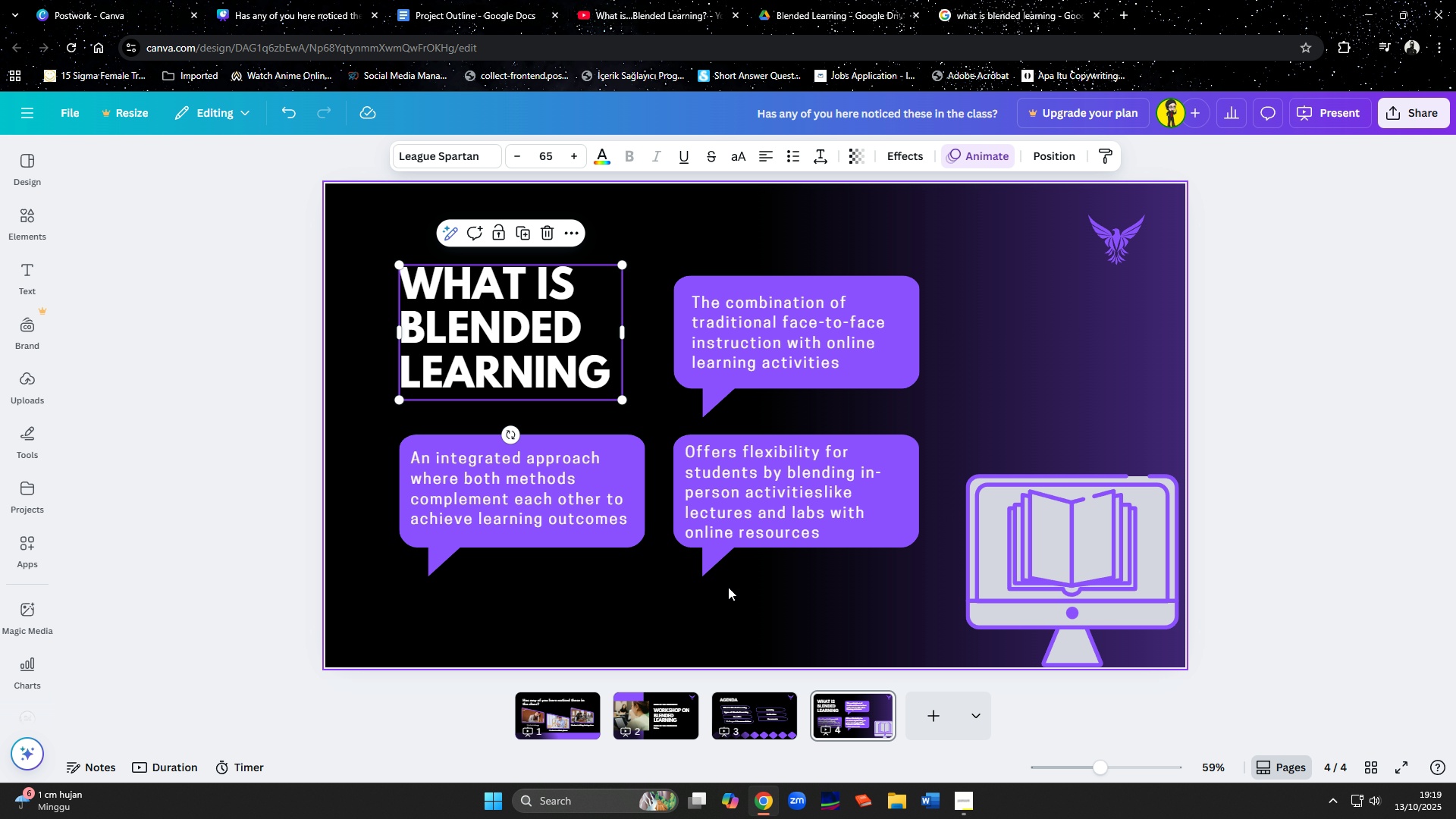 
left_click([729, 587])
 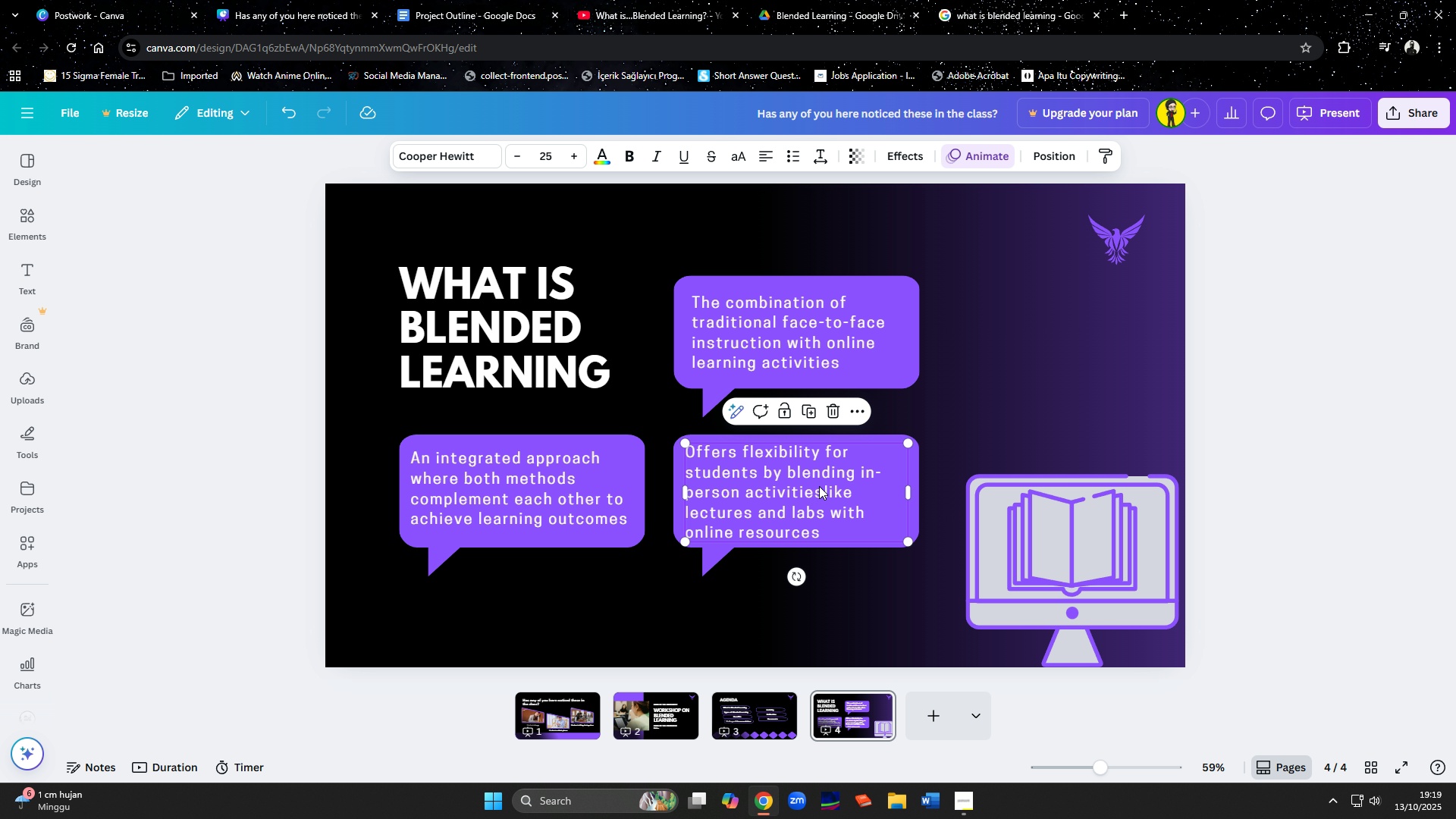 
left_click([819, 486])
 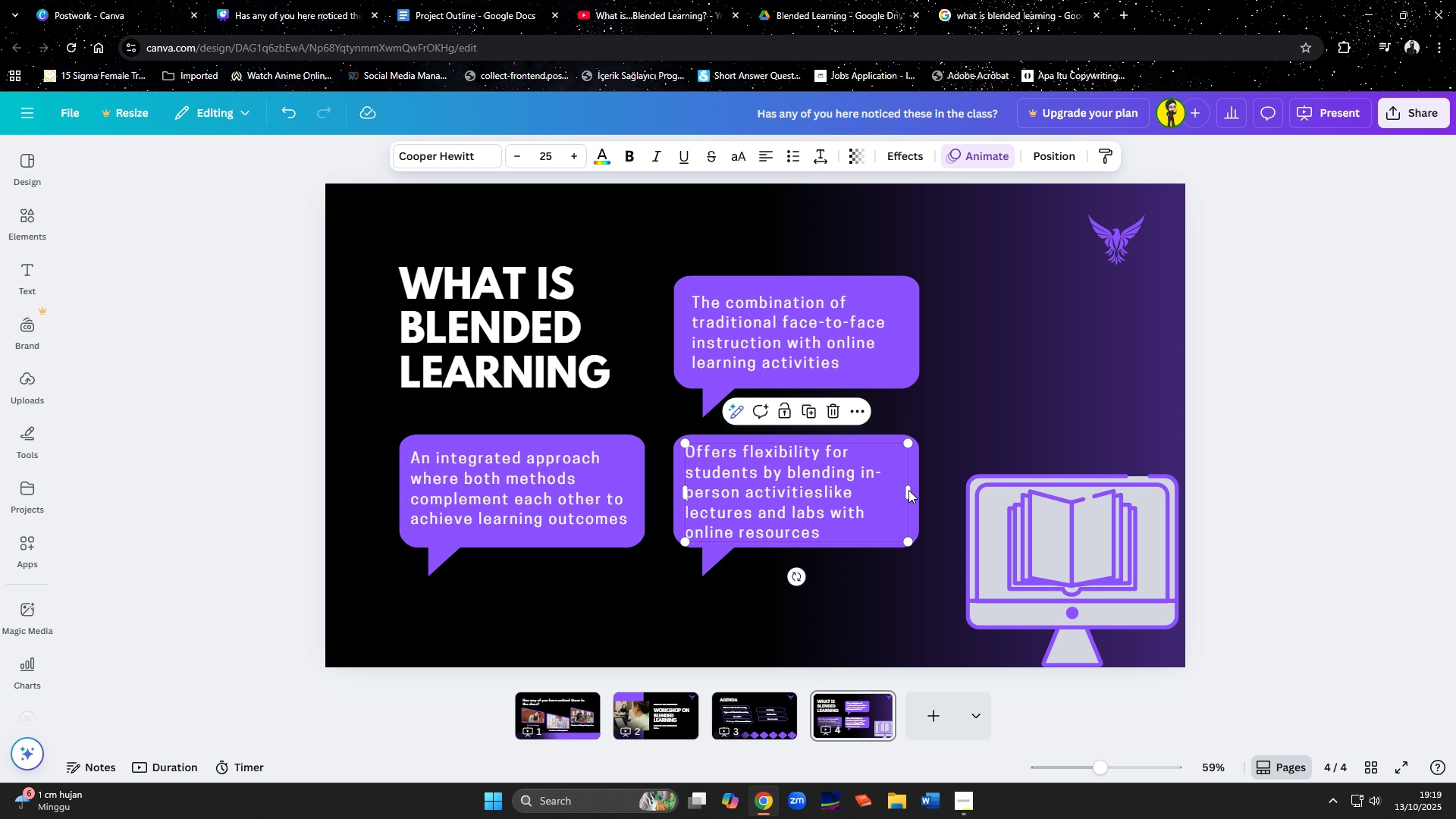 
left_click_drag(start_coordinate=[909, 491], to_coordinate=[891, 491])
 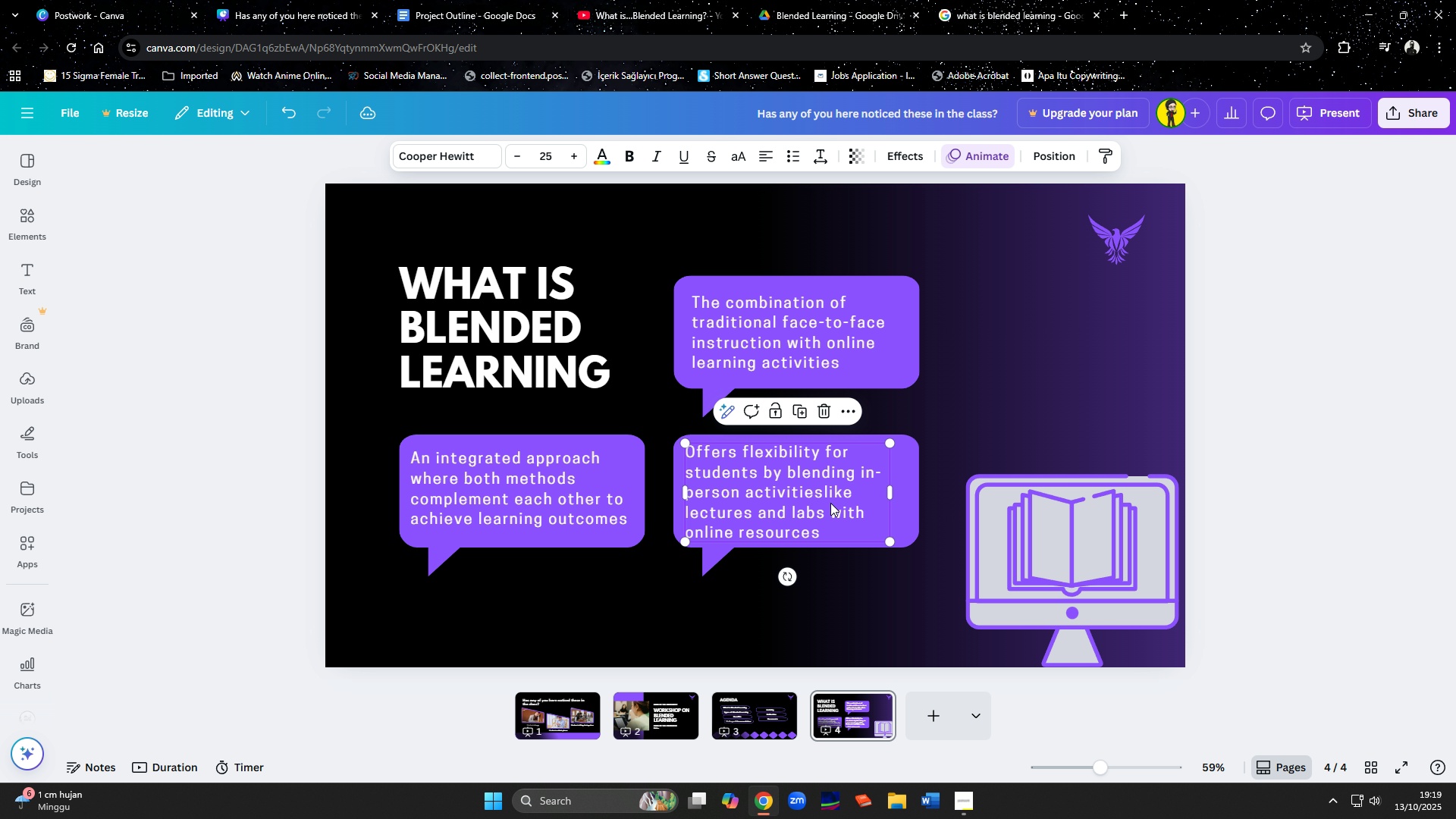 
left_click([830, 503])
 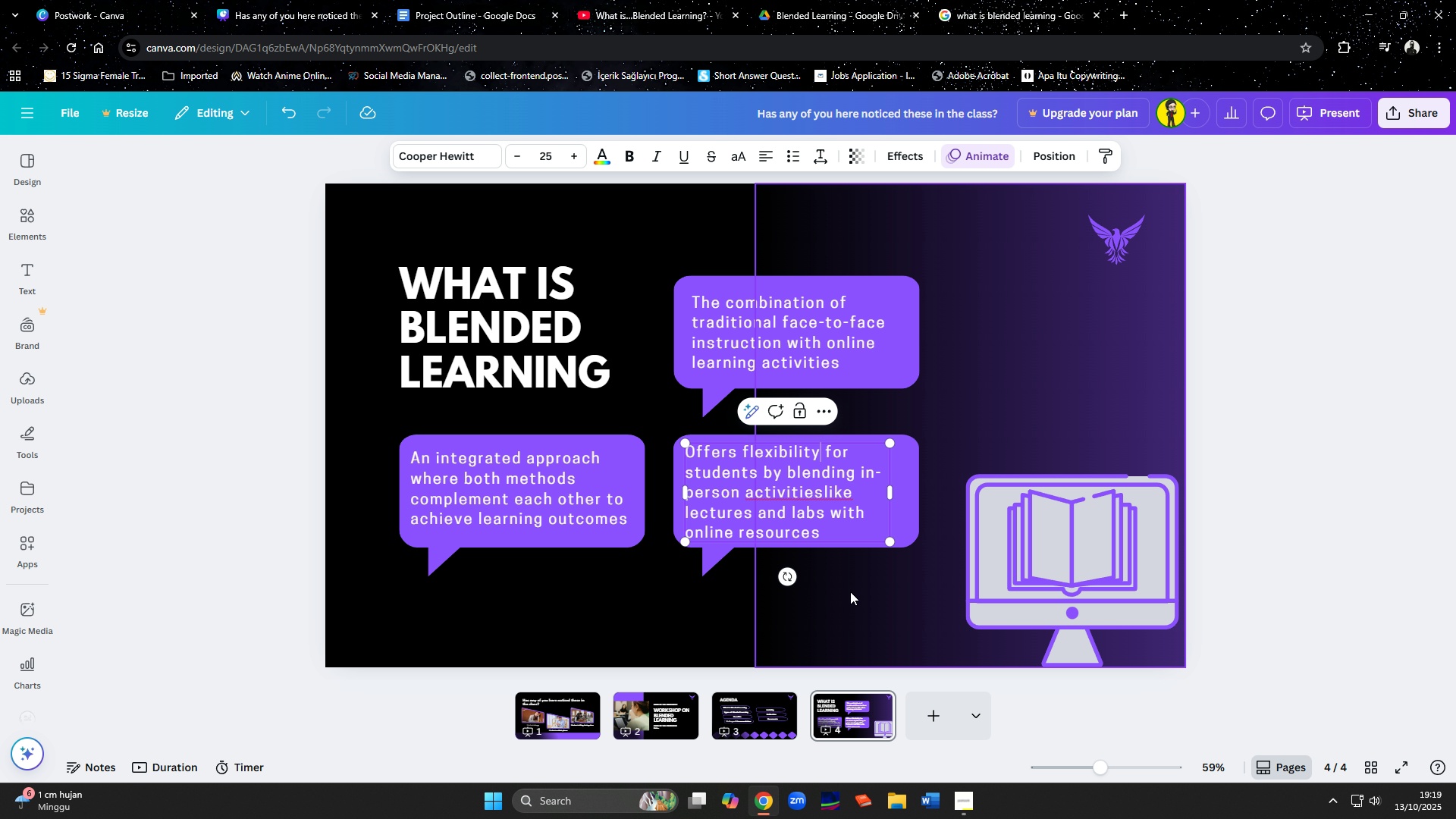 
left_click([851, 592])
 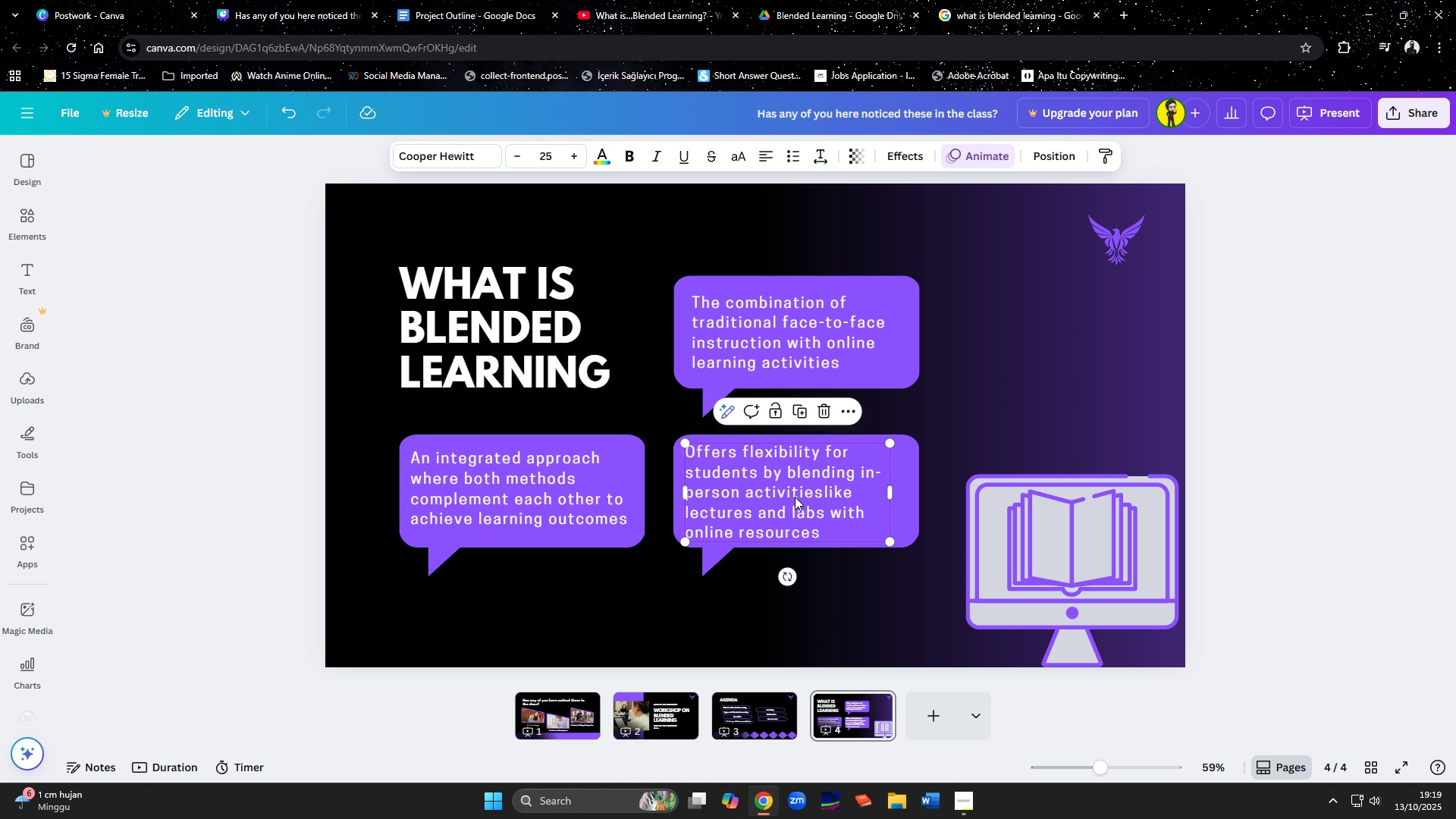 
left_click([795, 497])
 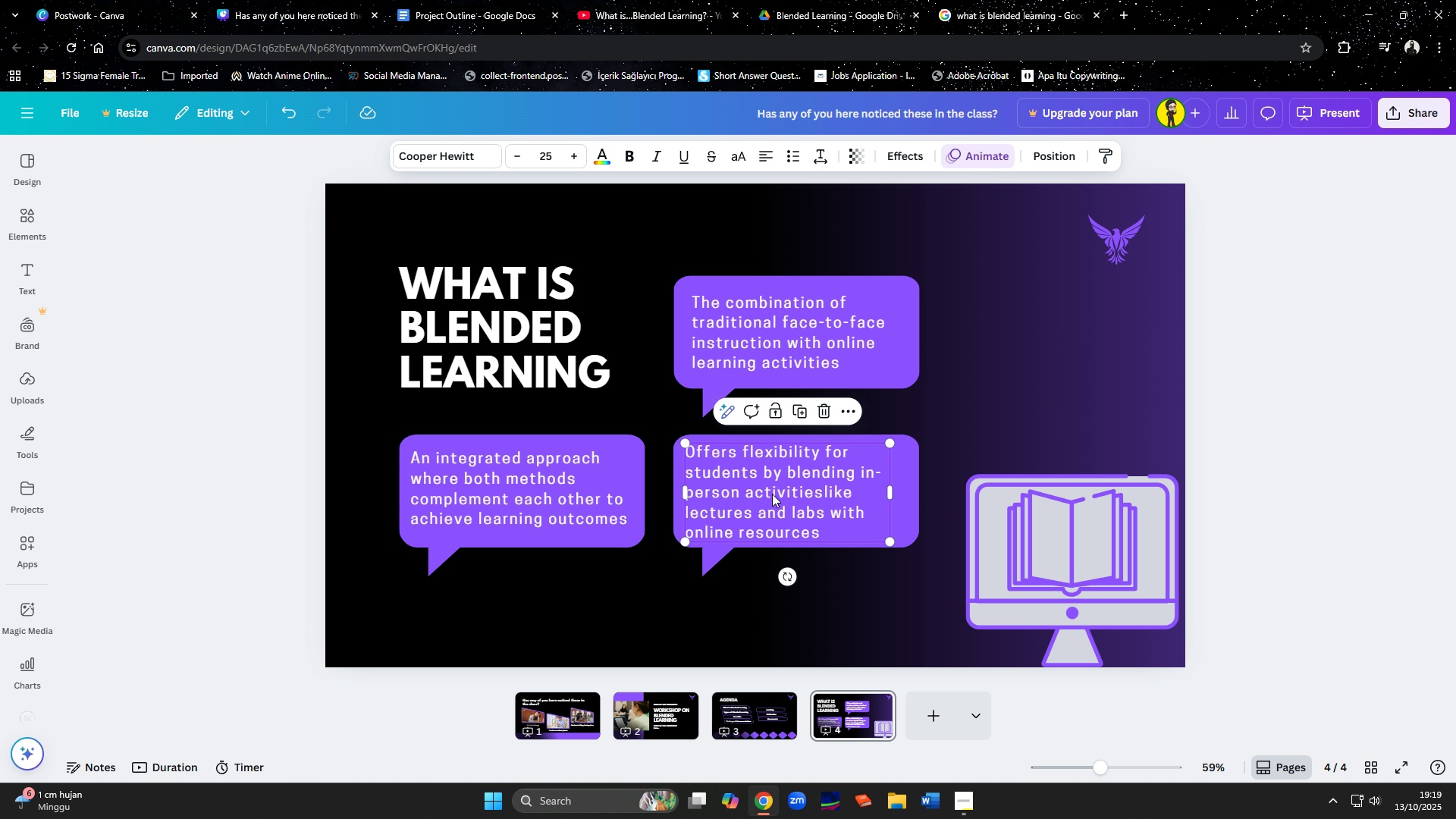 
left_click_drag(start_coordinate=[771, 494], to_coordinate=[781, 494])
 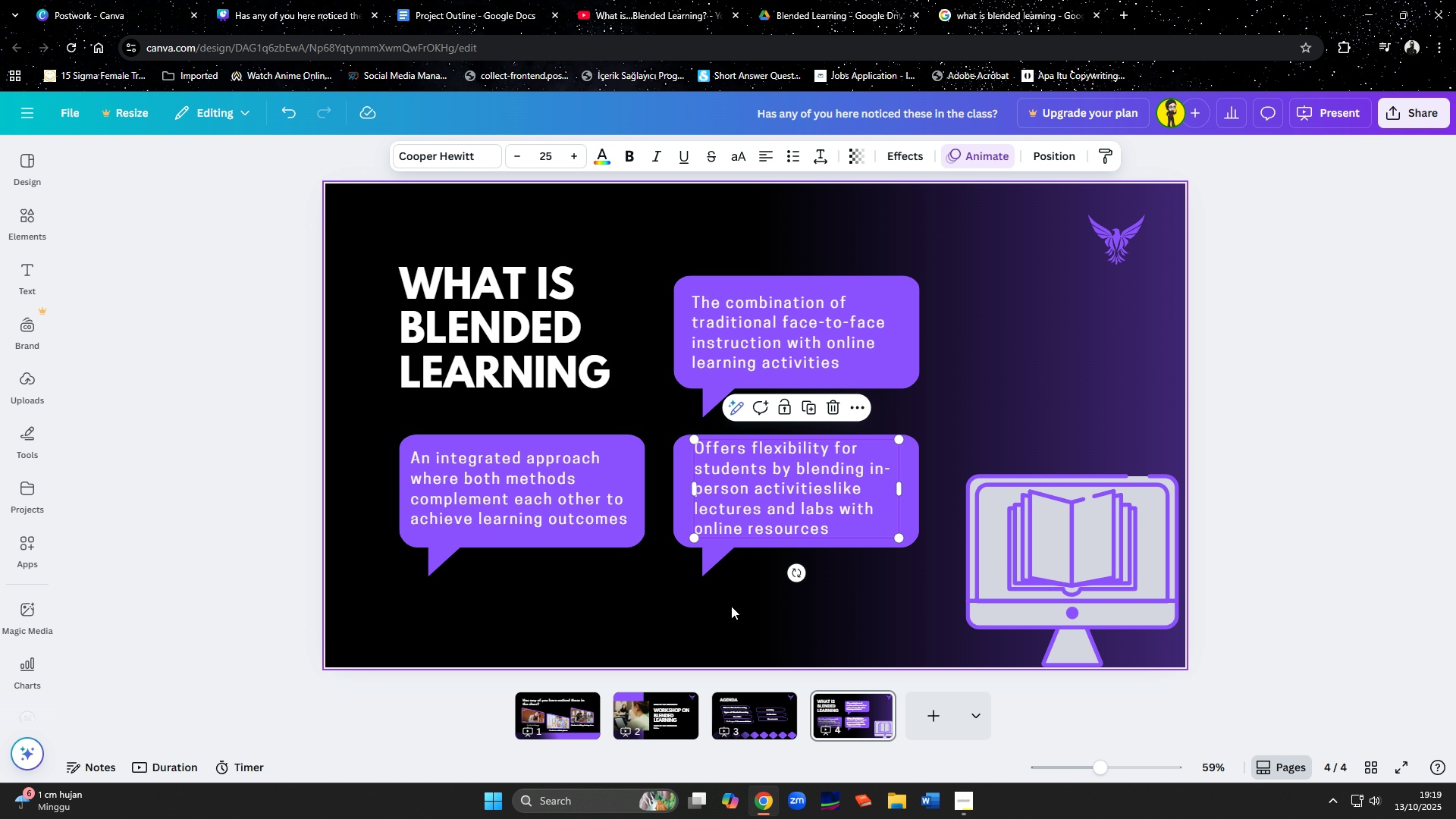 
left_click([731, 608])
 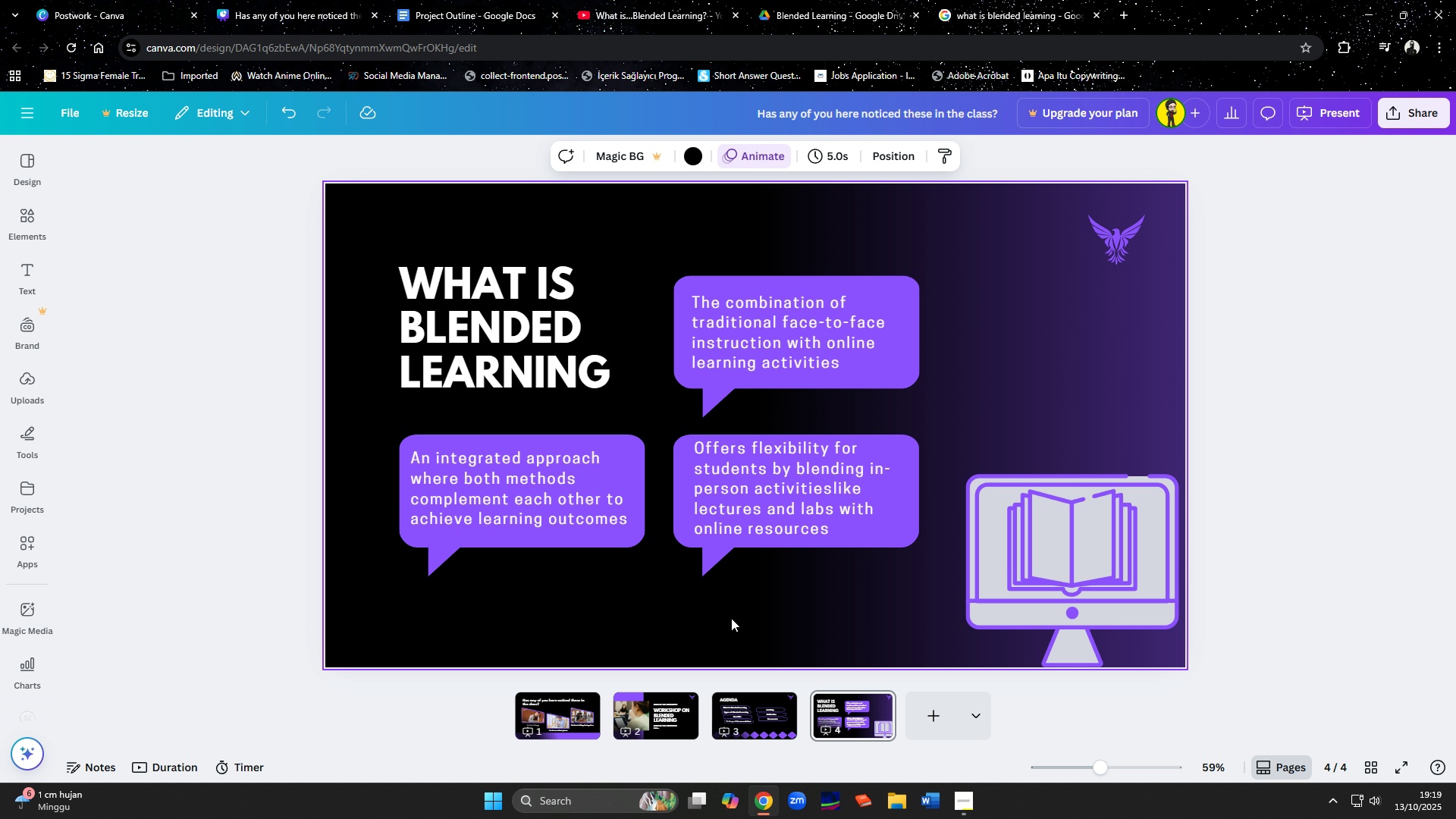 
mouse_move([731, 632])
 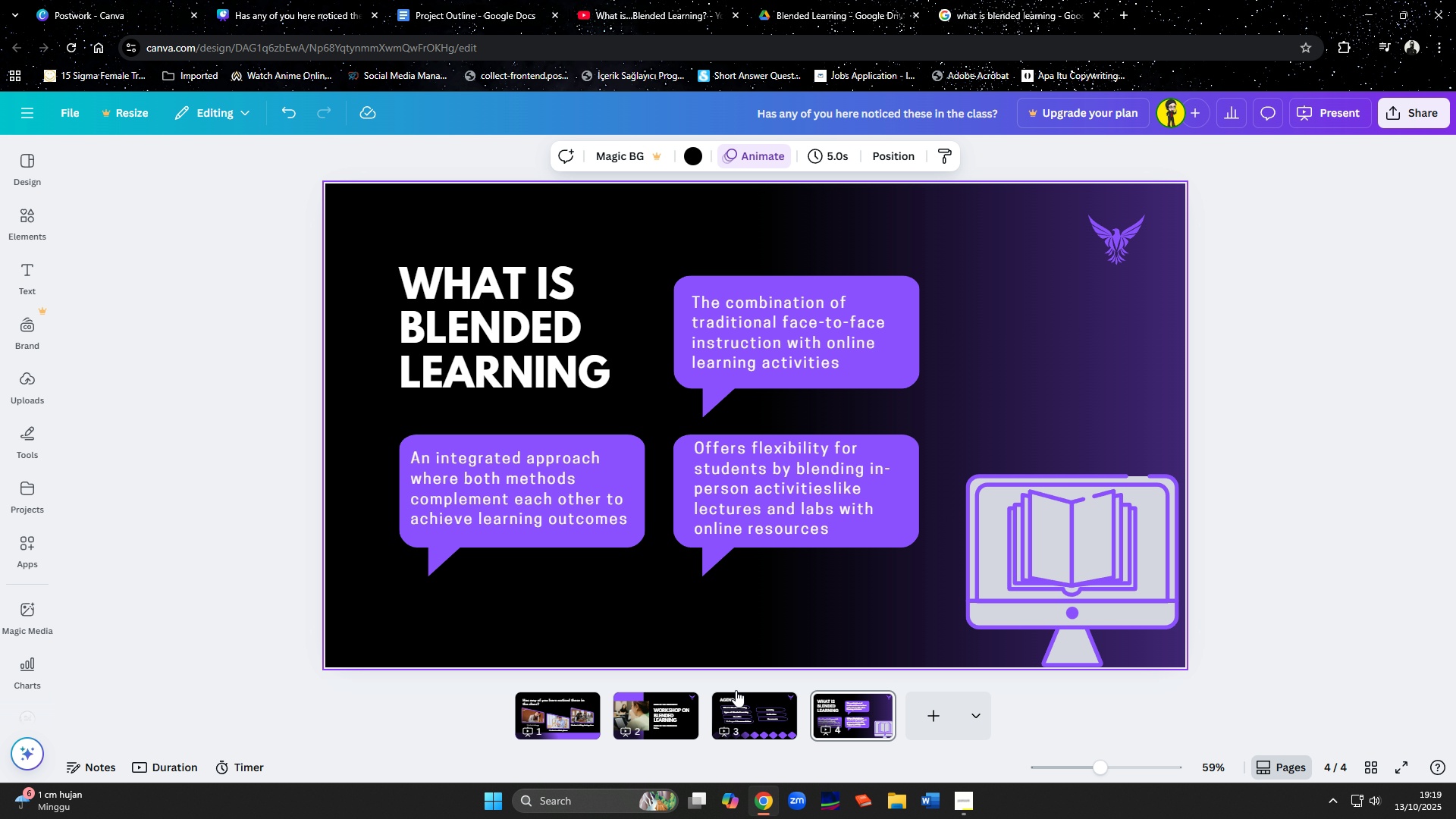 
left_click([739, 701])
 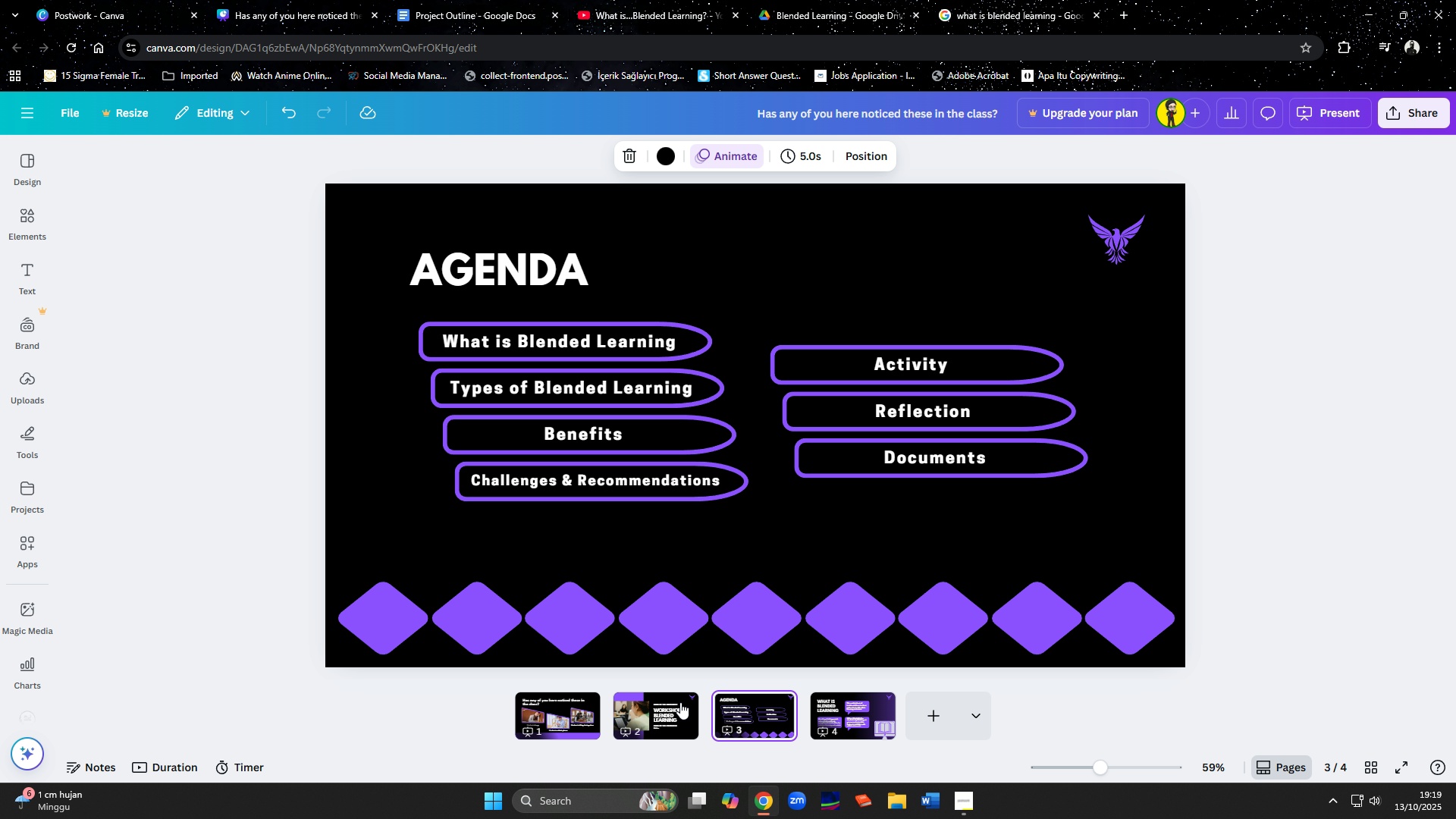 
left_click([662, 704])
 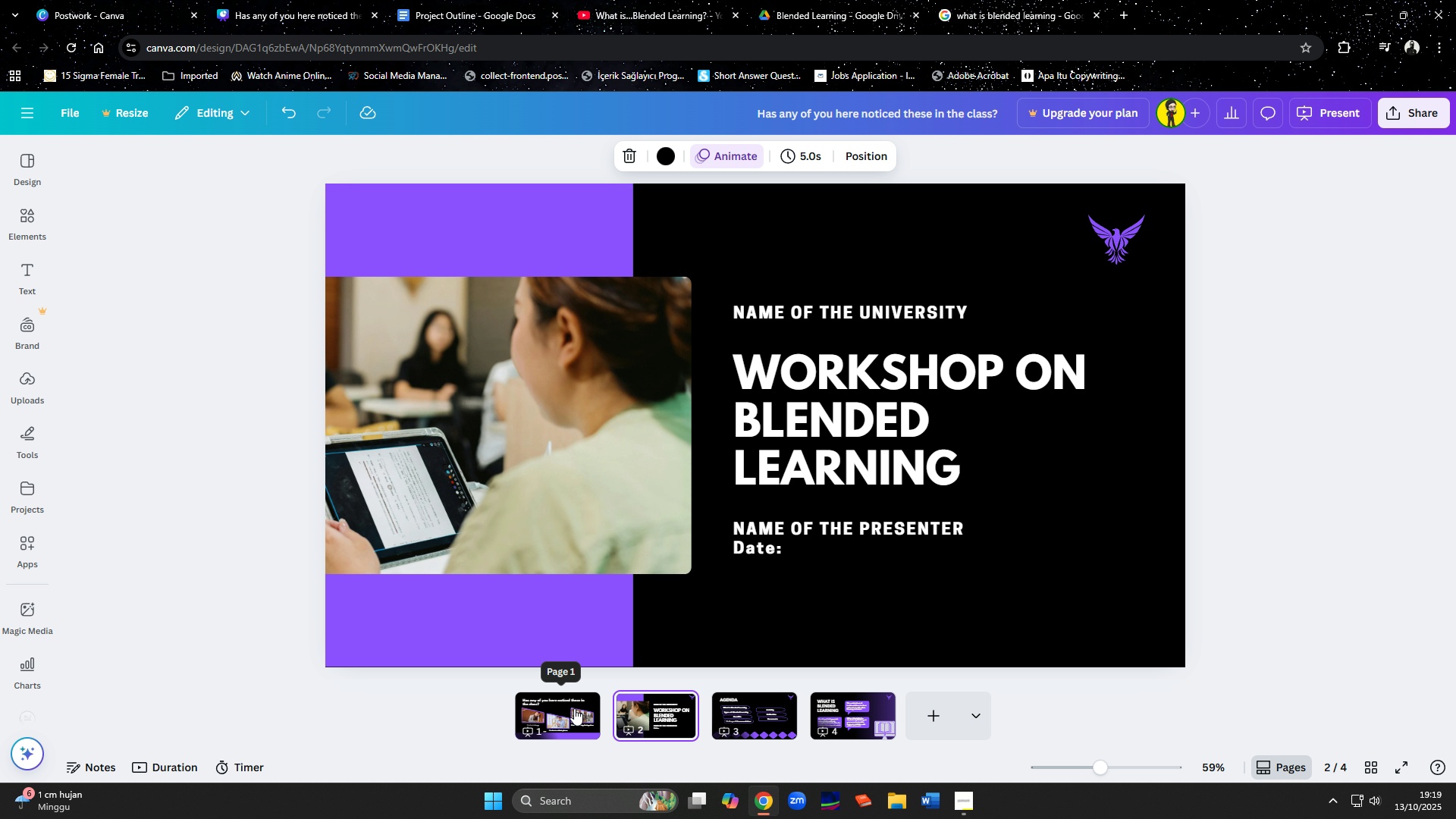 
left_click([574, 708])
 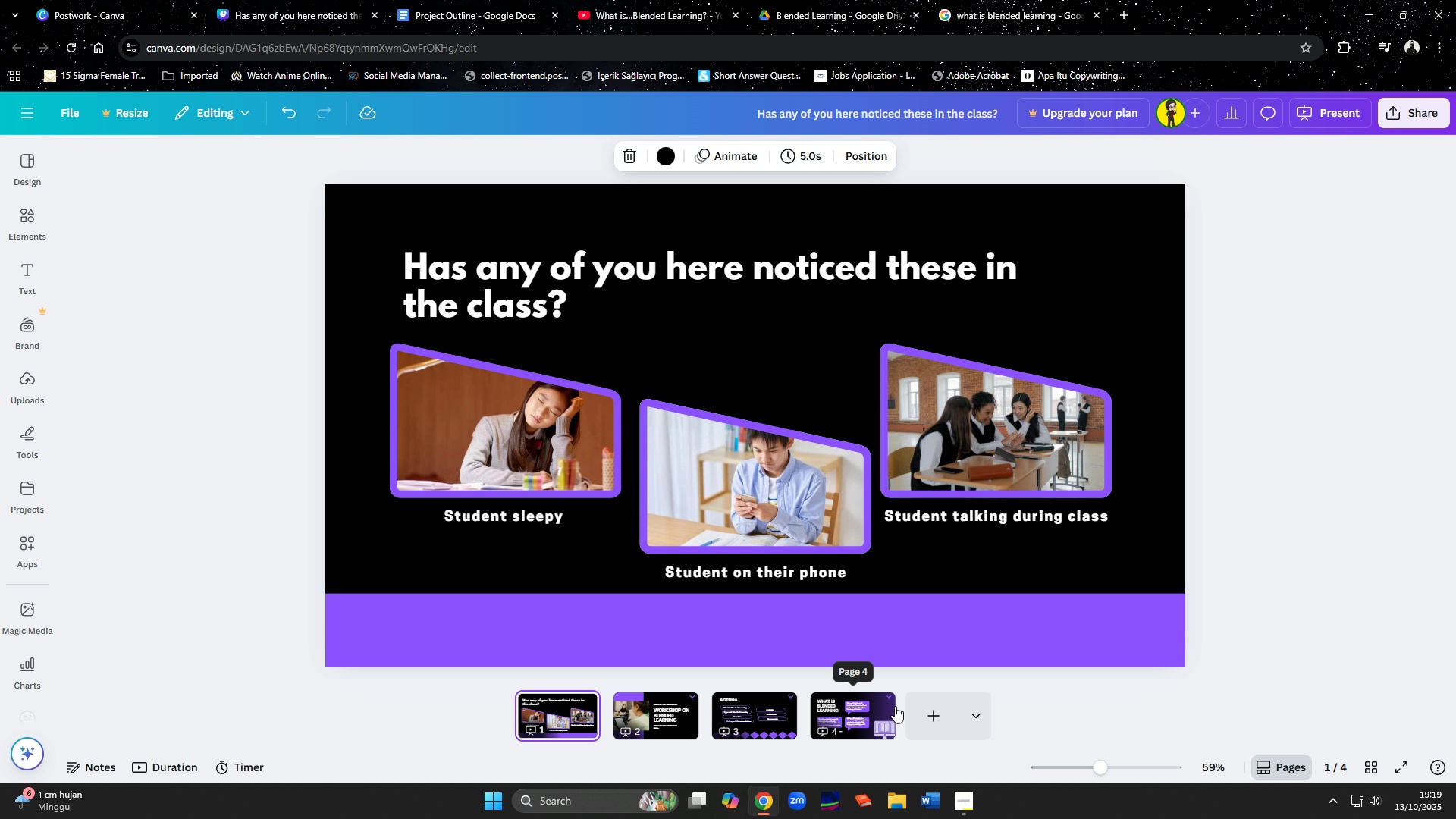 
left_click([833, 714])
 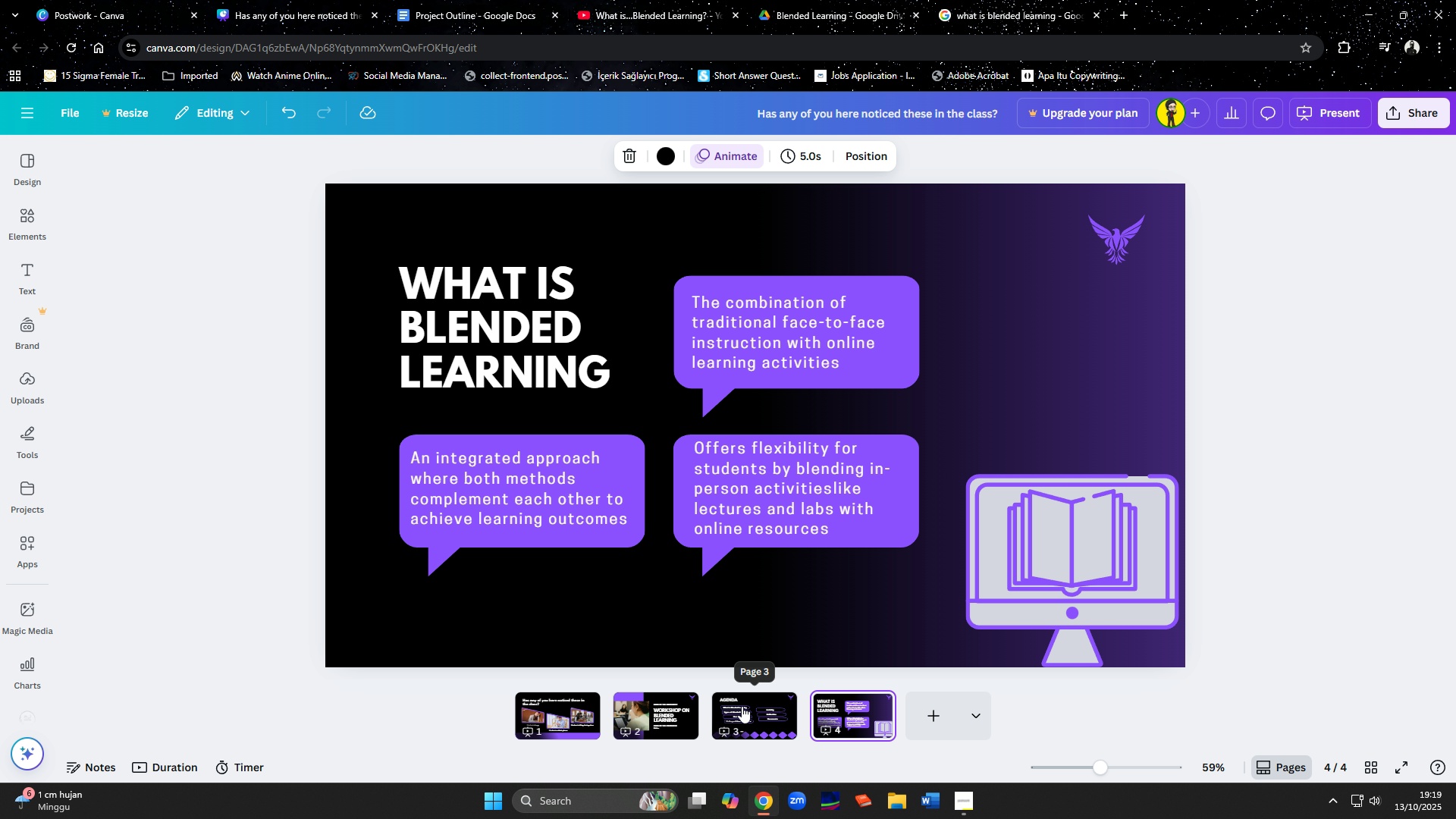 
left_click([742, 706])
 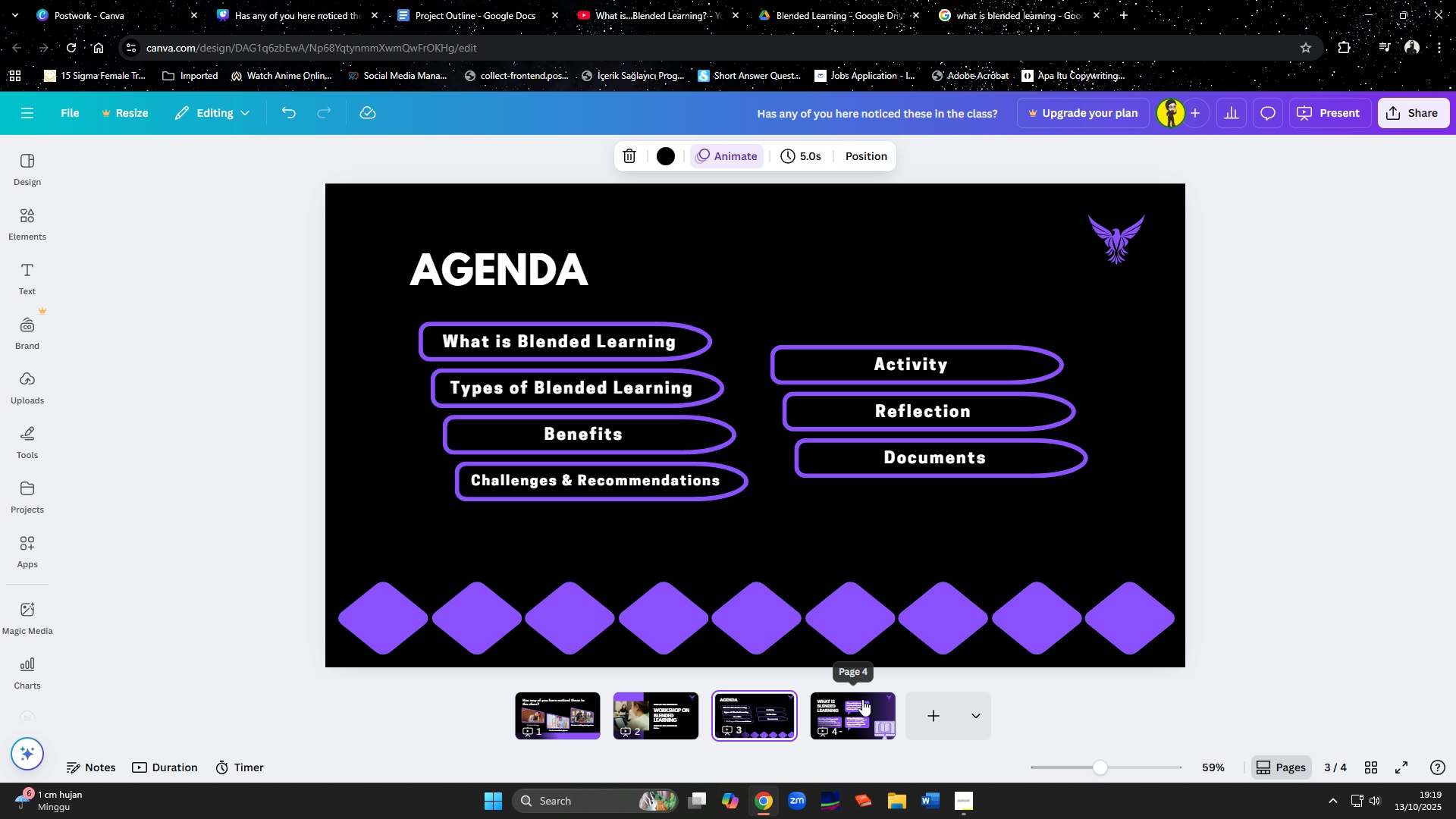 
wait(6.27)
 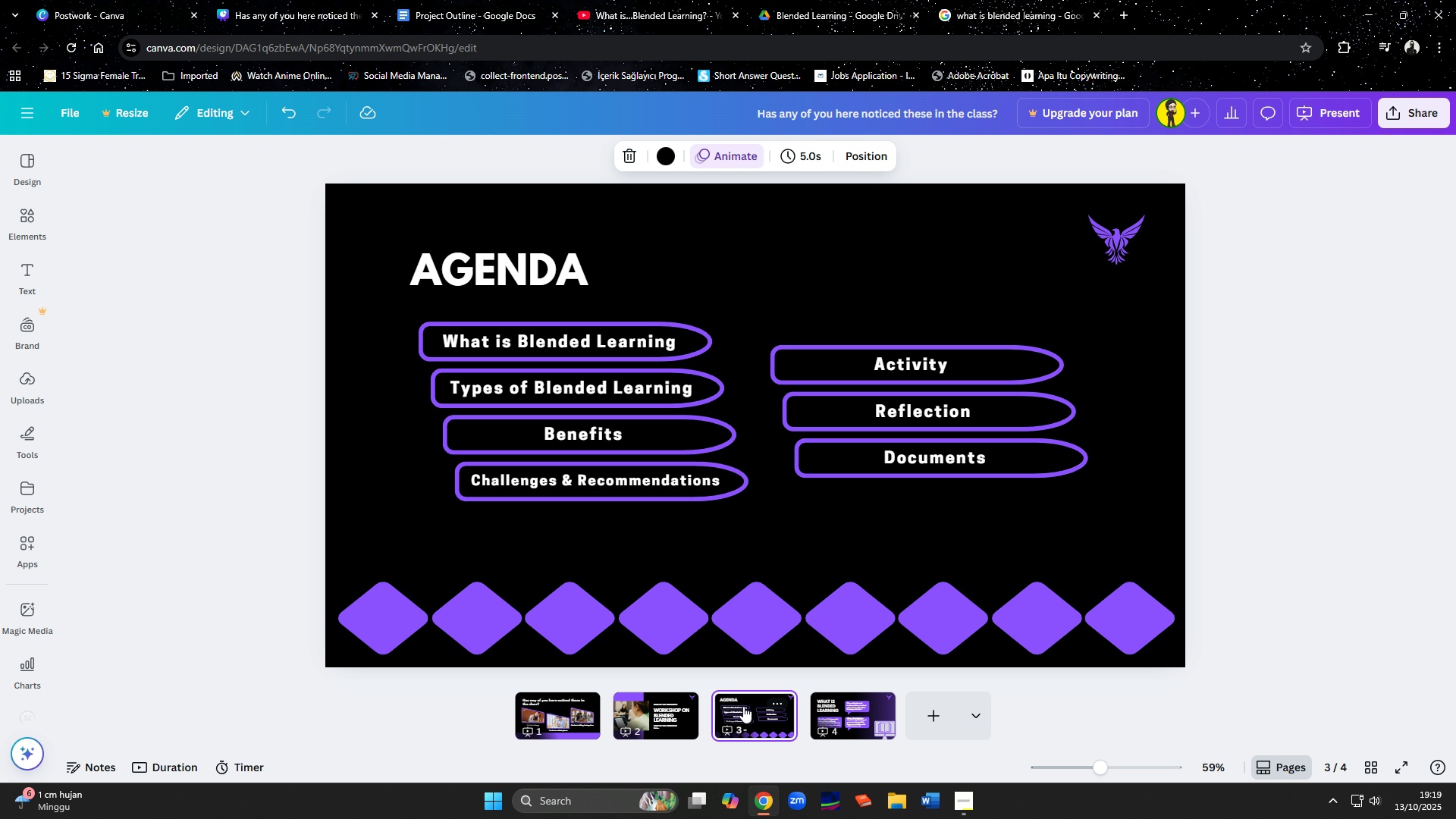 
left_click([862, 699])
 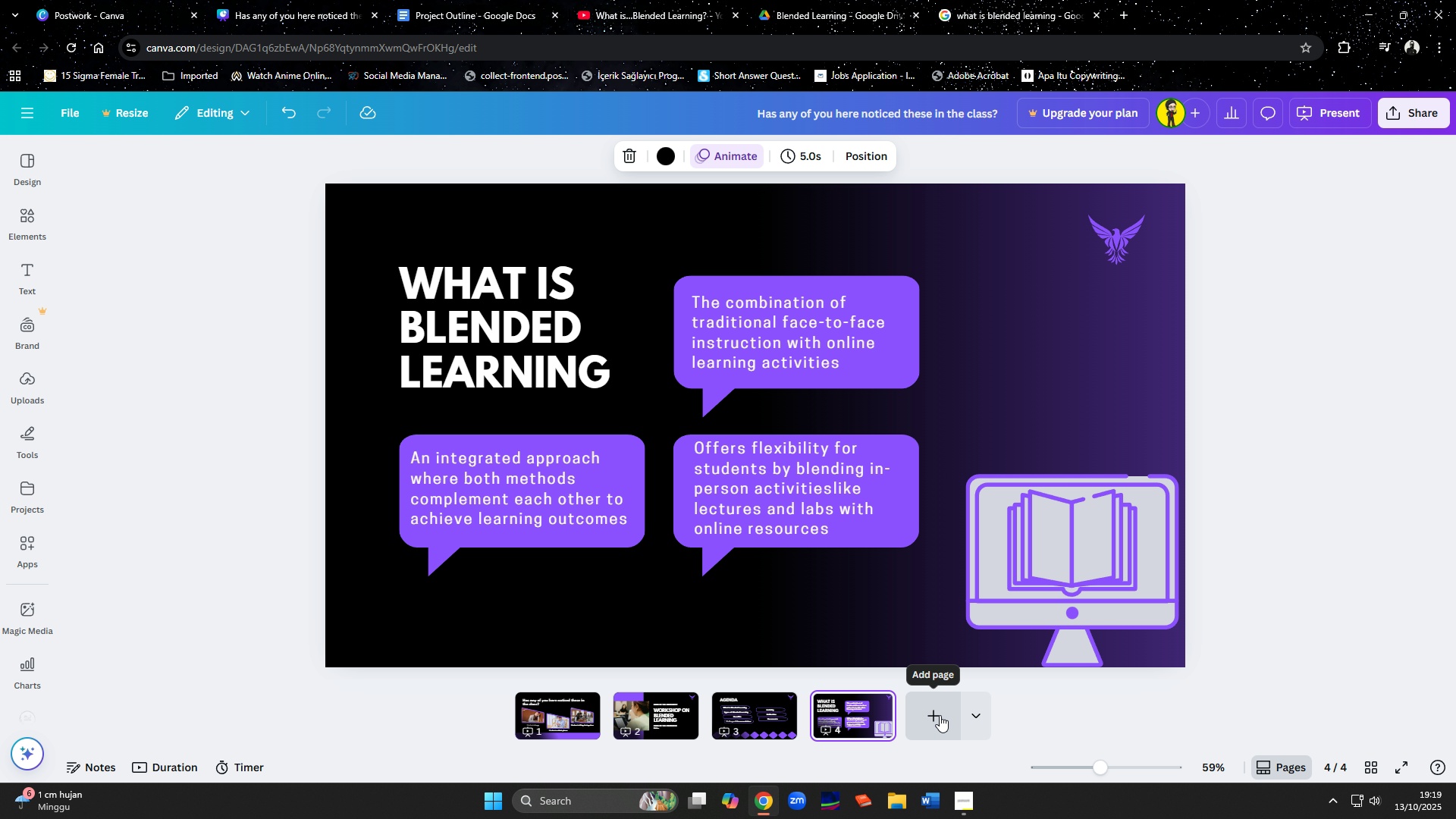 
left_click([940, 715])
 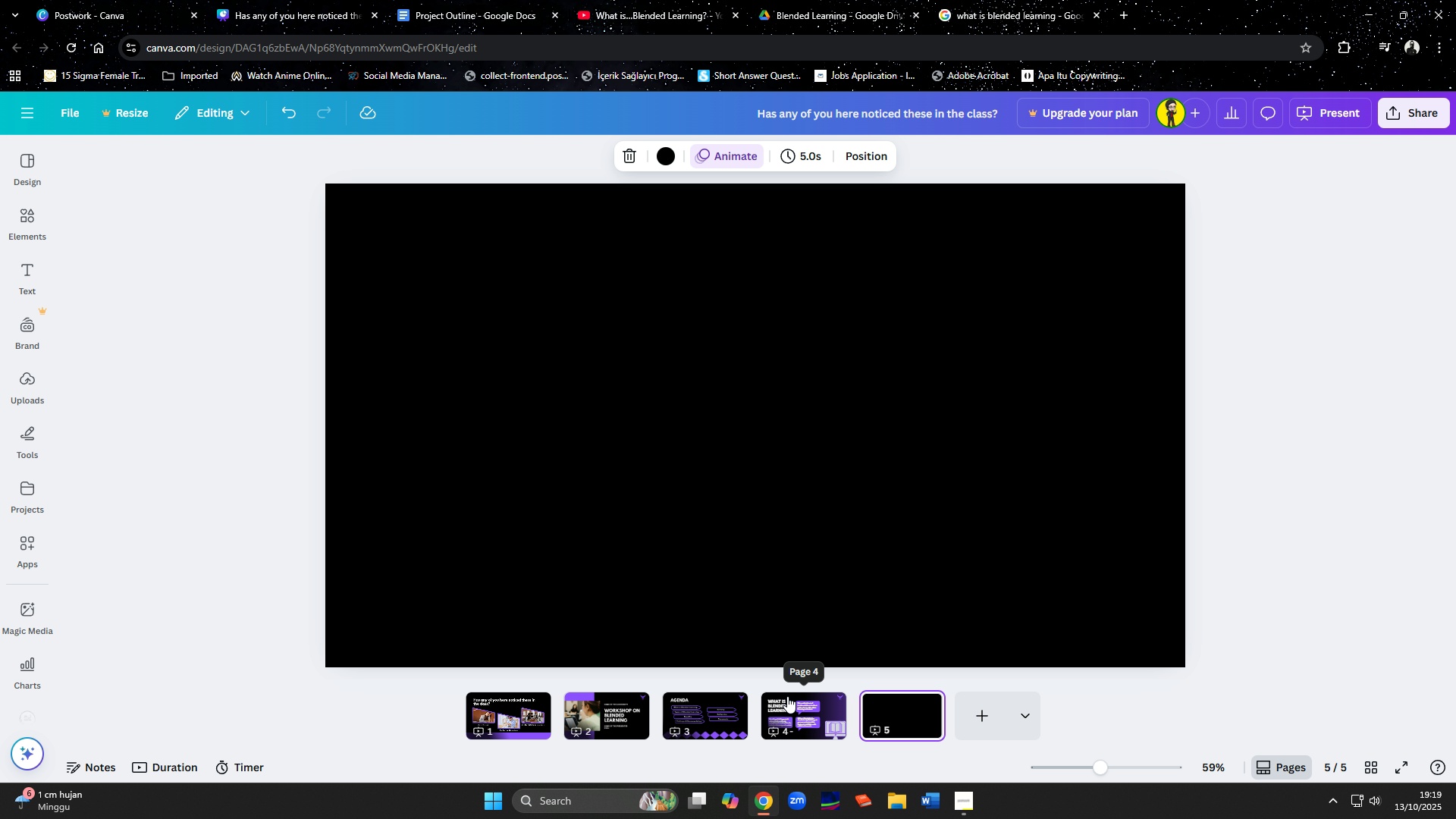 
left_click([787, 696])
 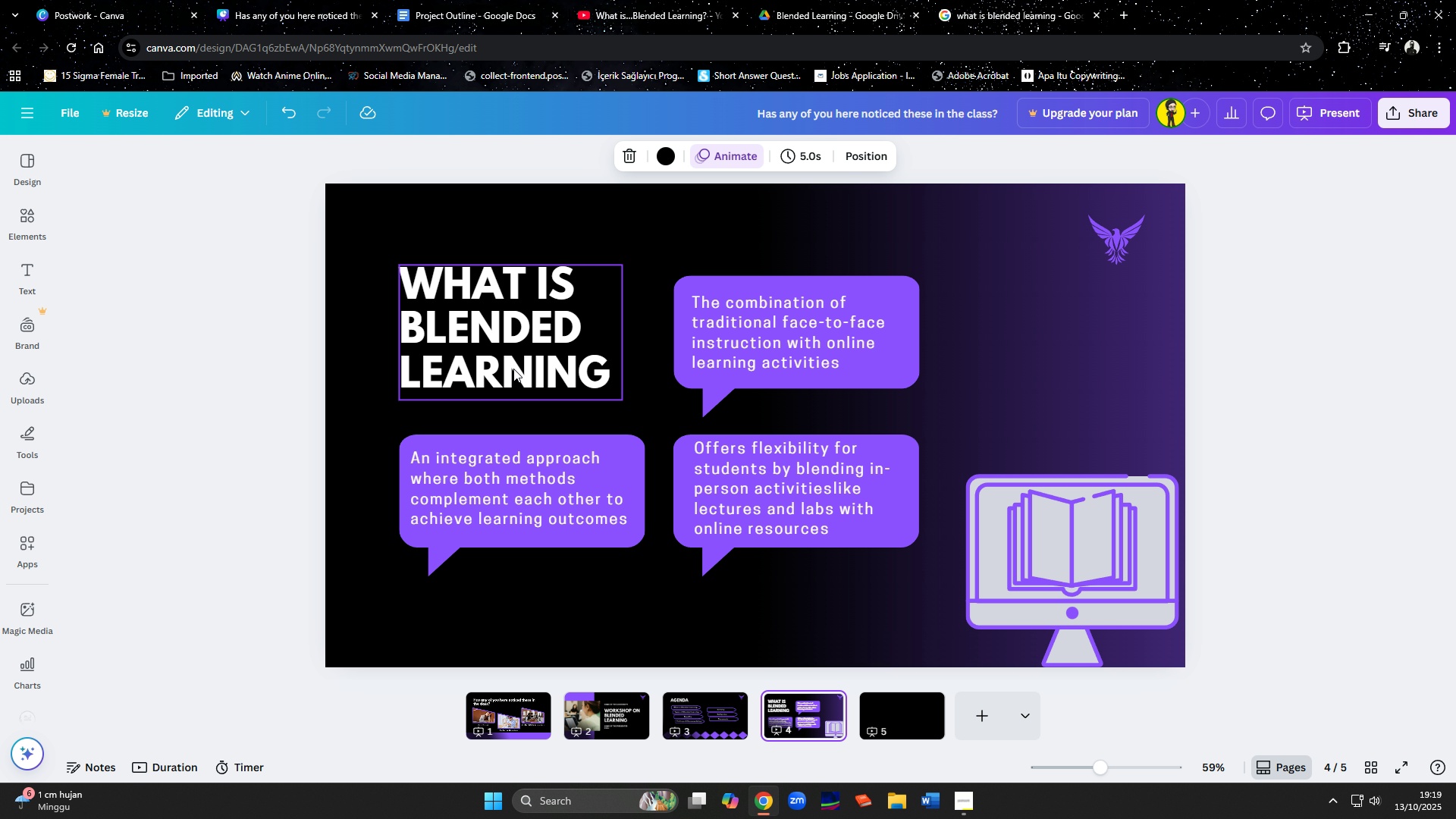 
left_click([513, 355])
 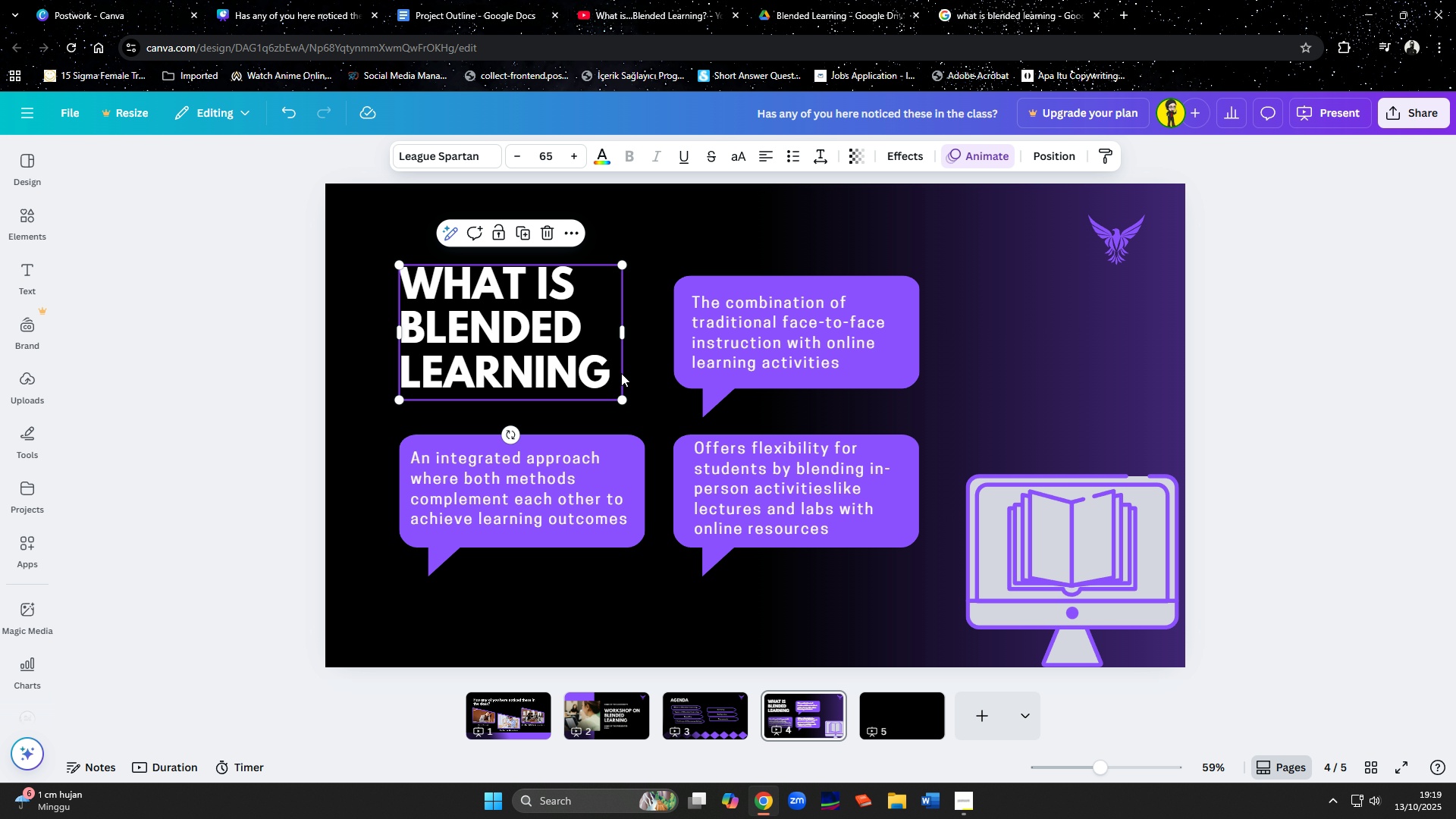 
hold_key(key=ShiftLeft, duration=1.14)
left_click([1133, 228])
 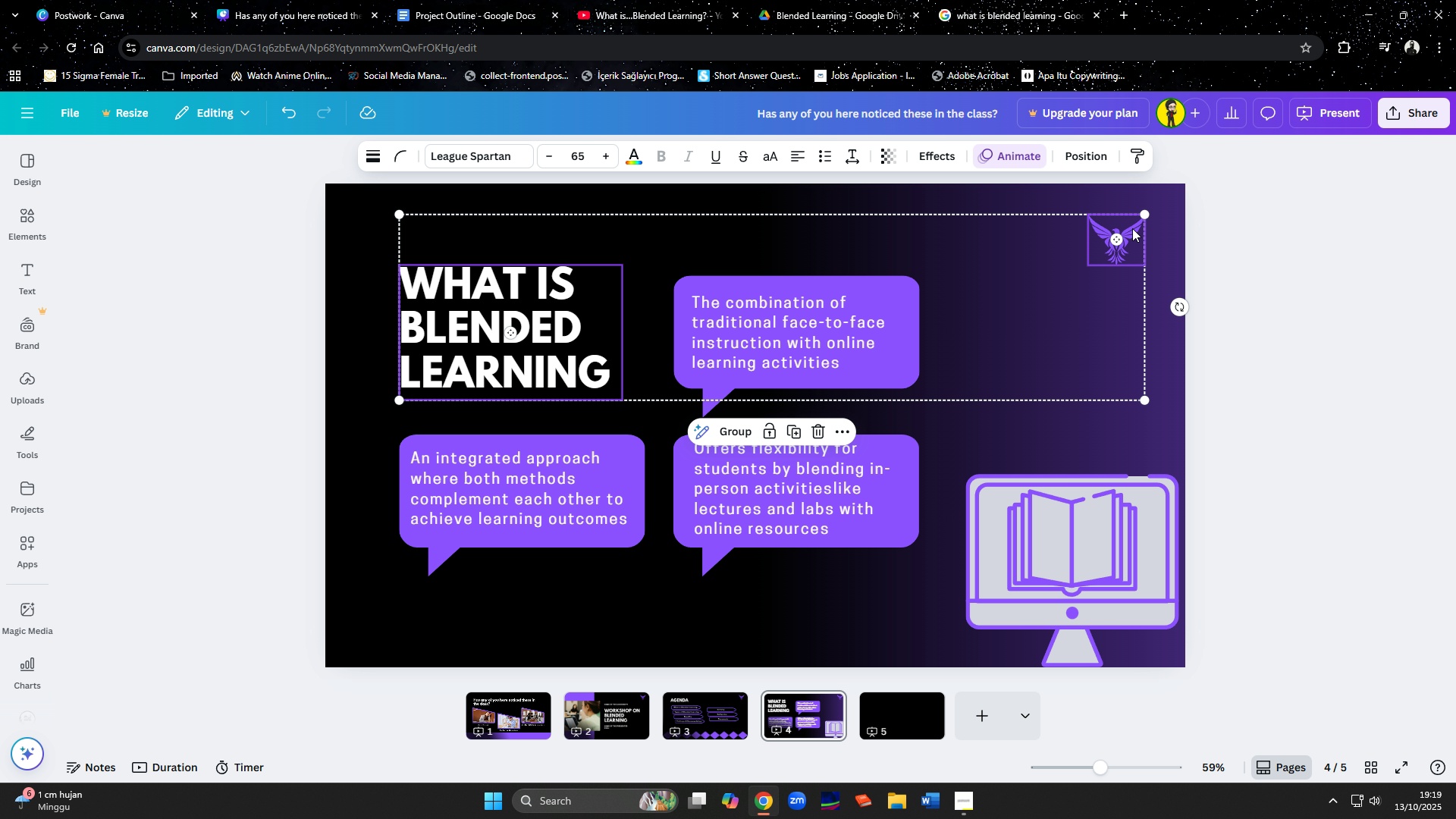 
key(Control+C)
 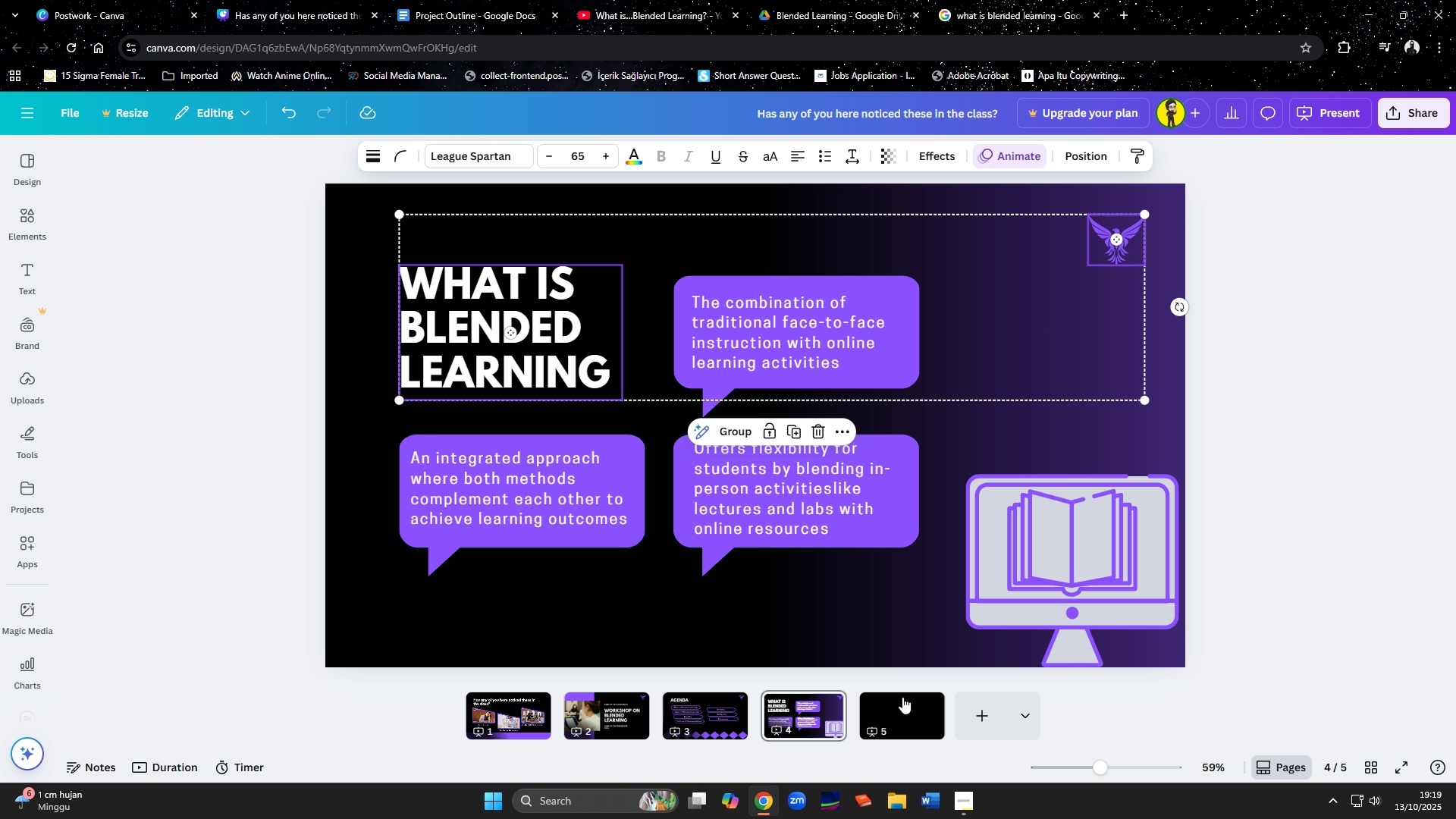 
left_click([904, 699])
 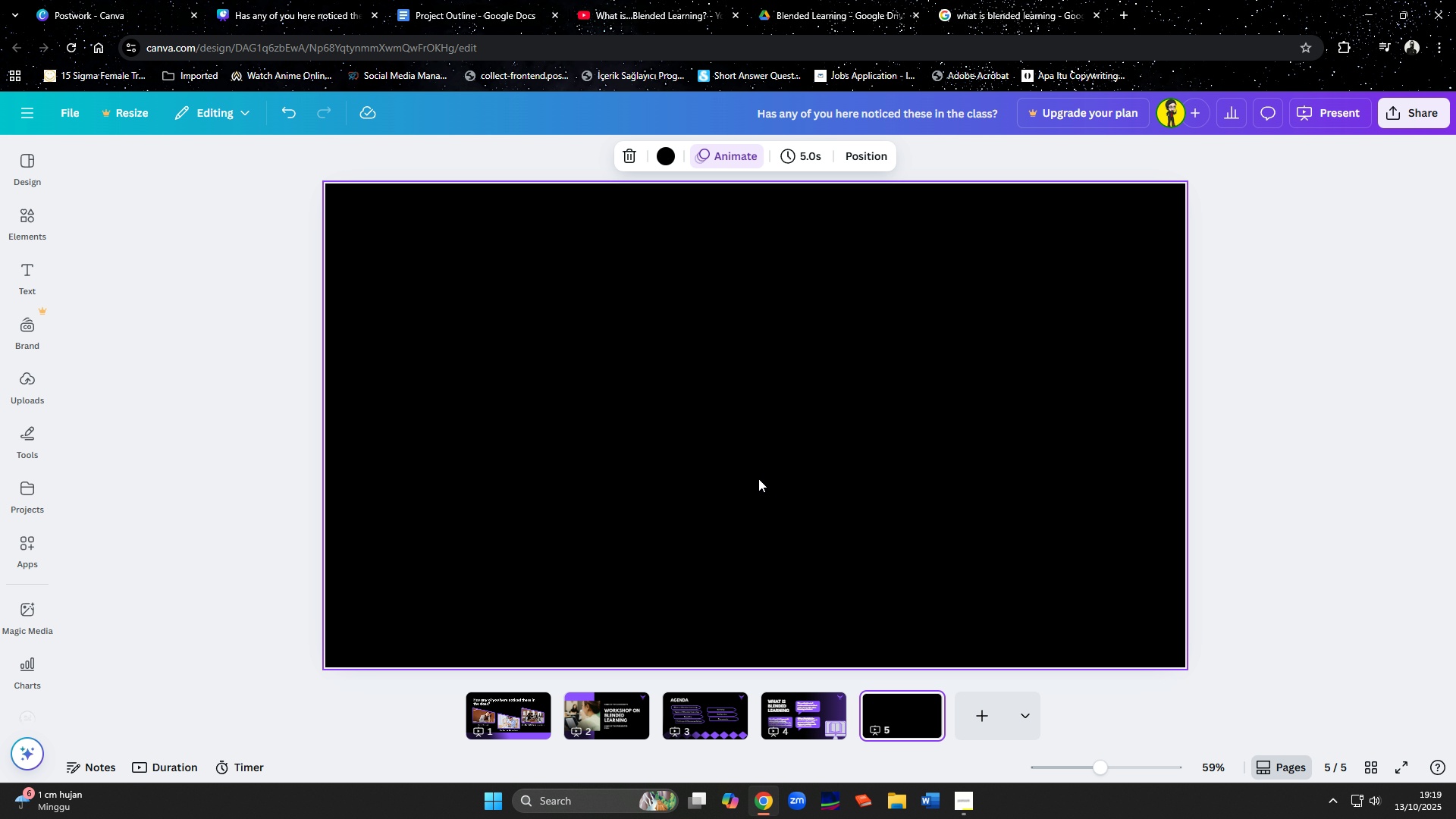 
key(Control+ControlLeft)
 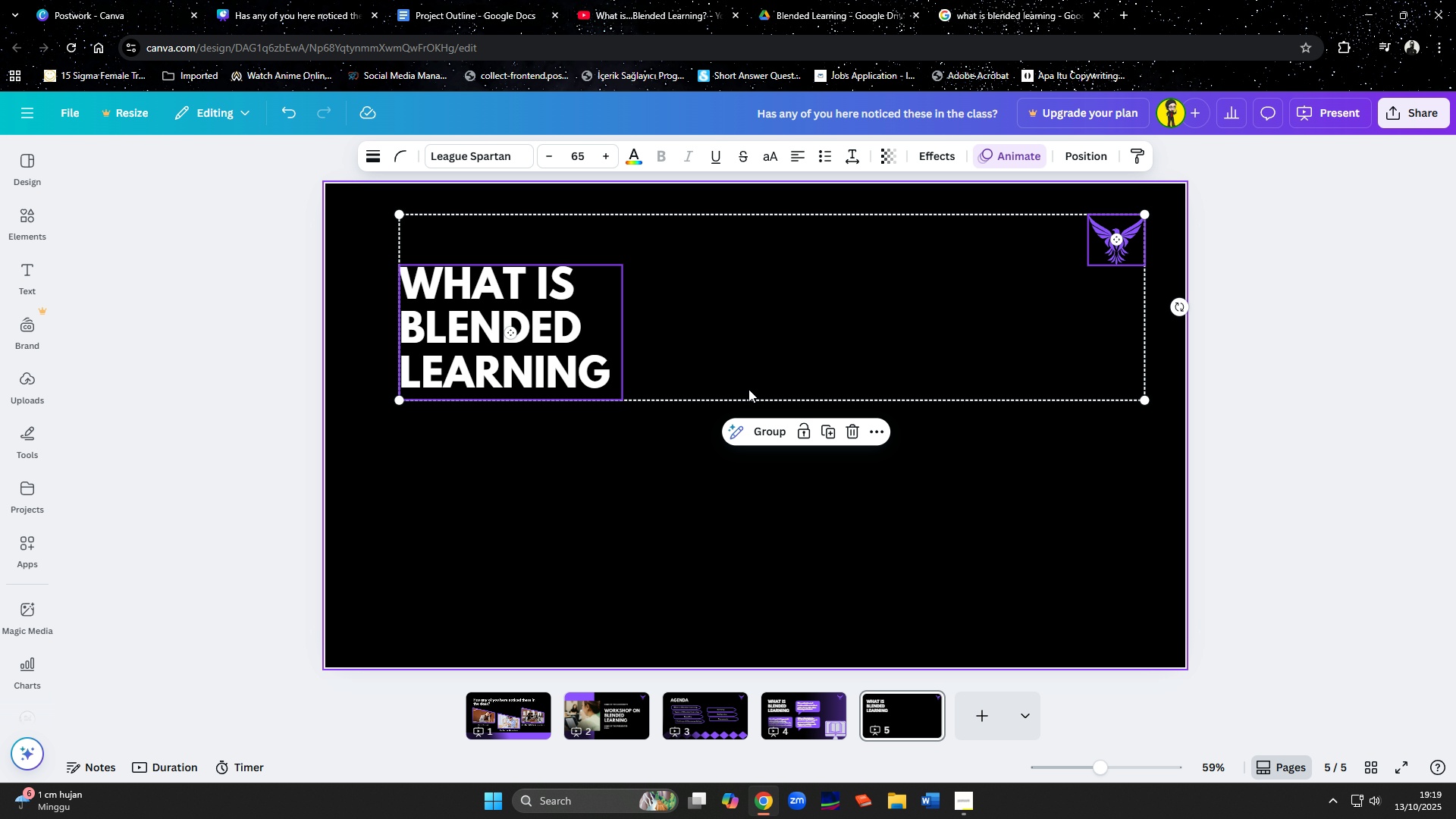 
key(Control+V)
 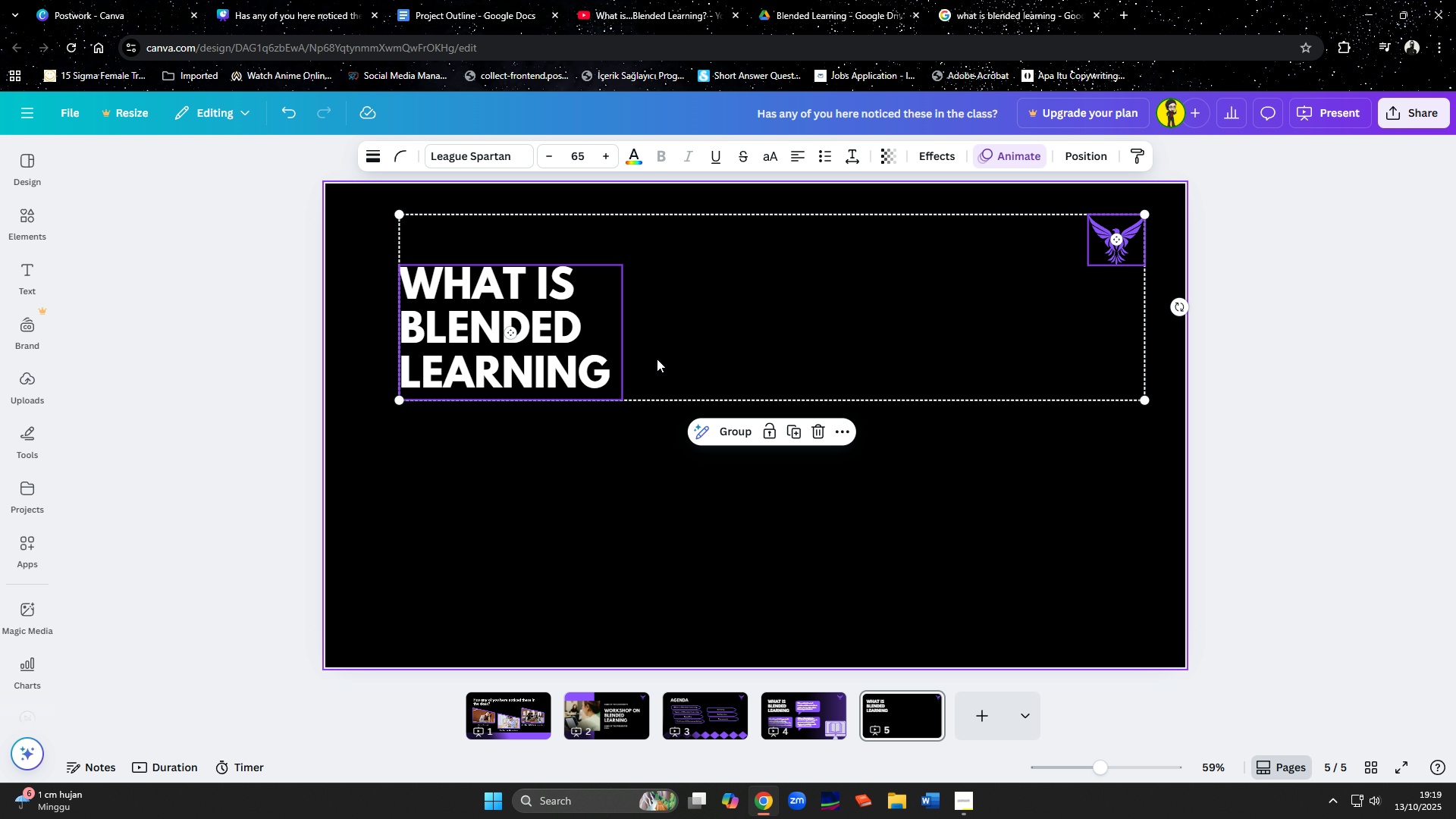 
left_click([573, 330])
 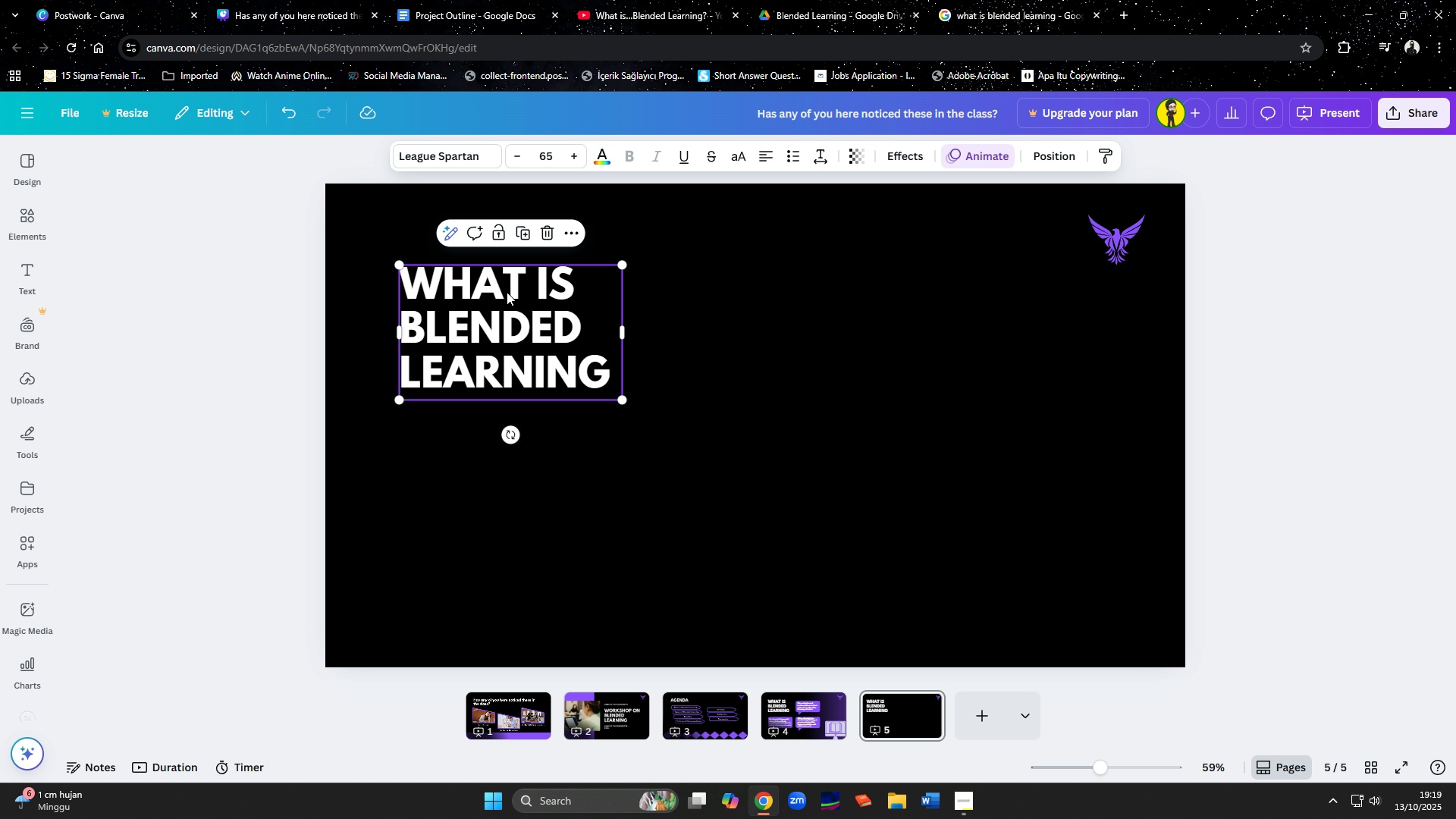 
left_click([507, 292])
 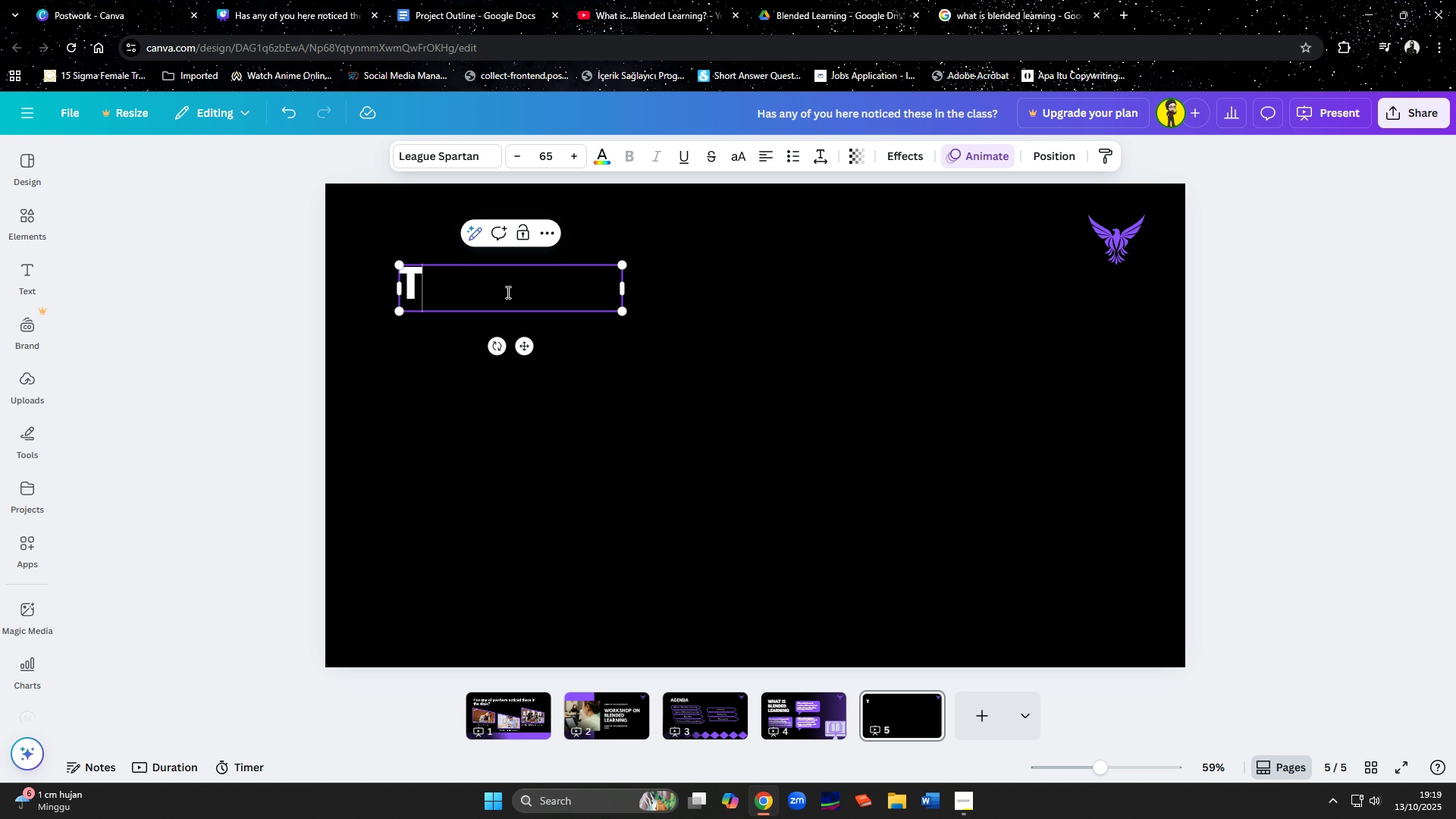 
type(TYPES OF BLENDED LEARNING)
 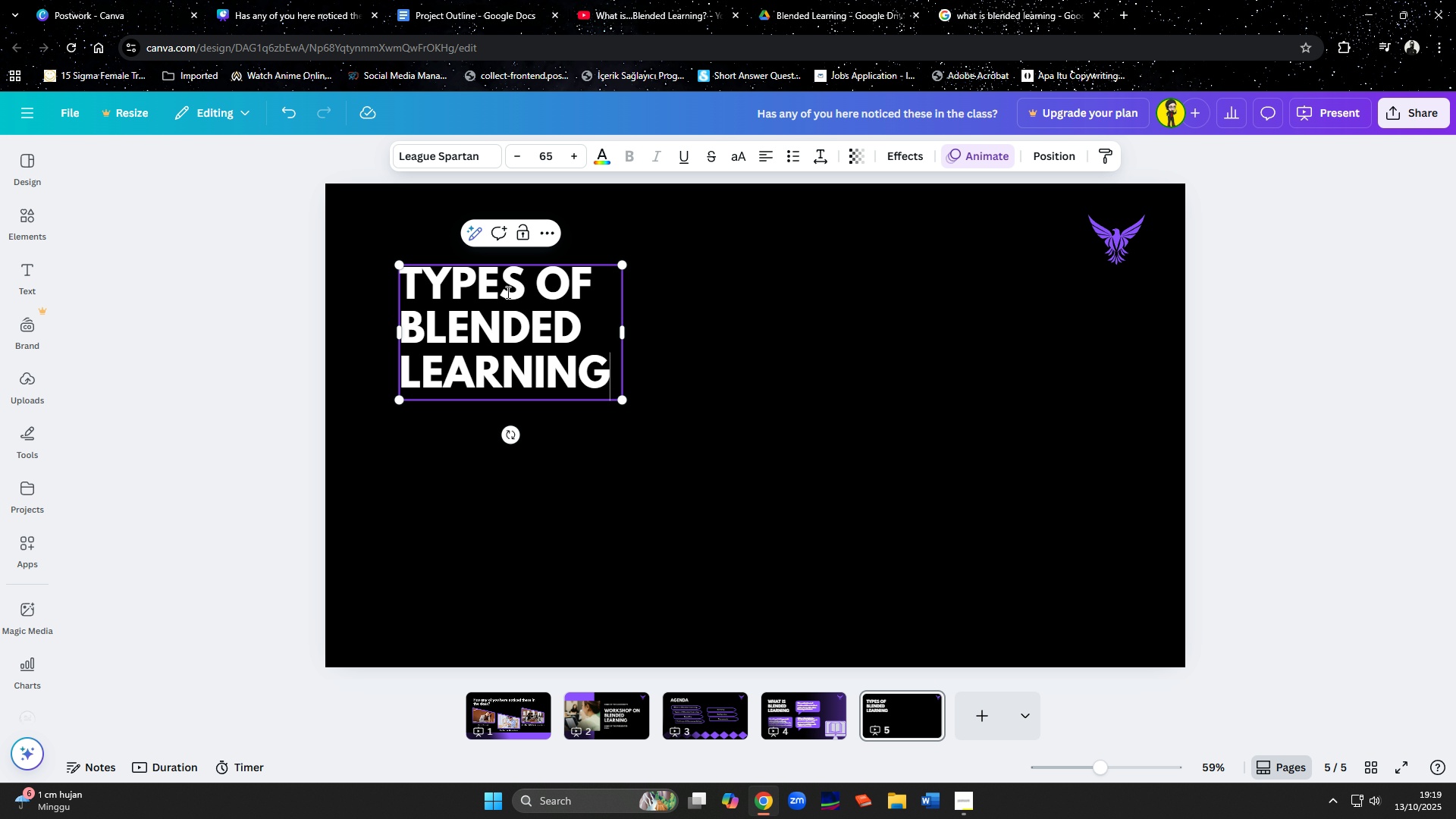 
left_click_drag(start_coordinate=[626, 330], to_coordinate=[802, 347])
 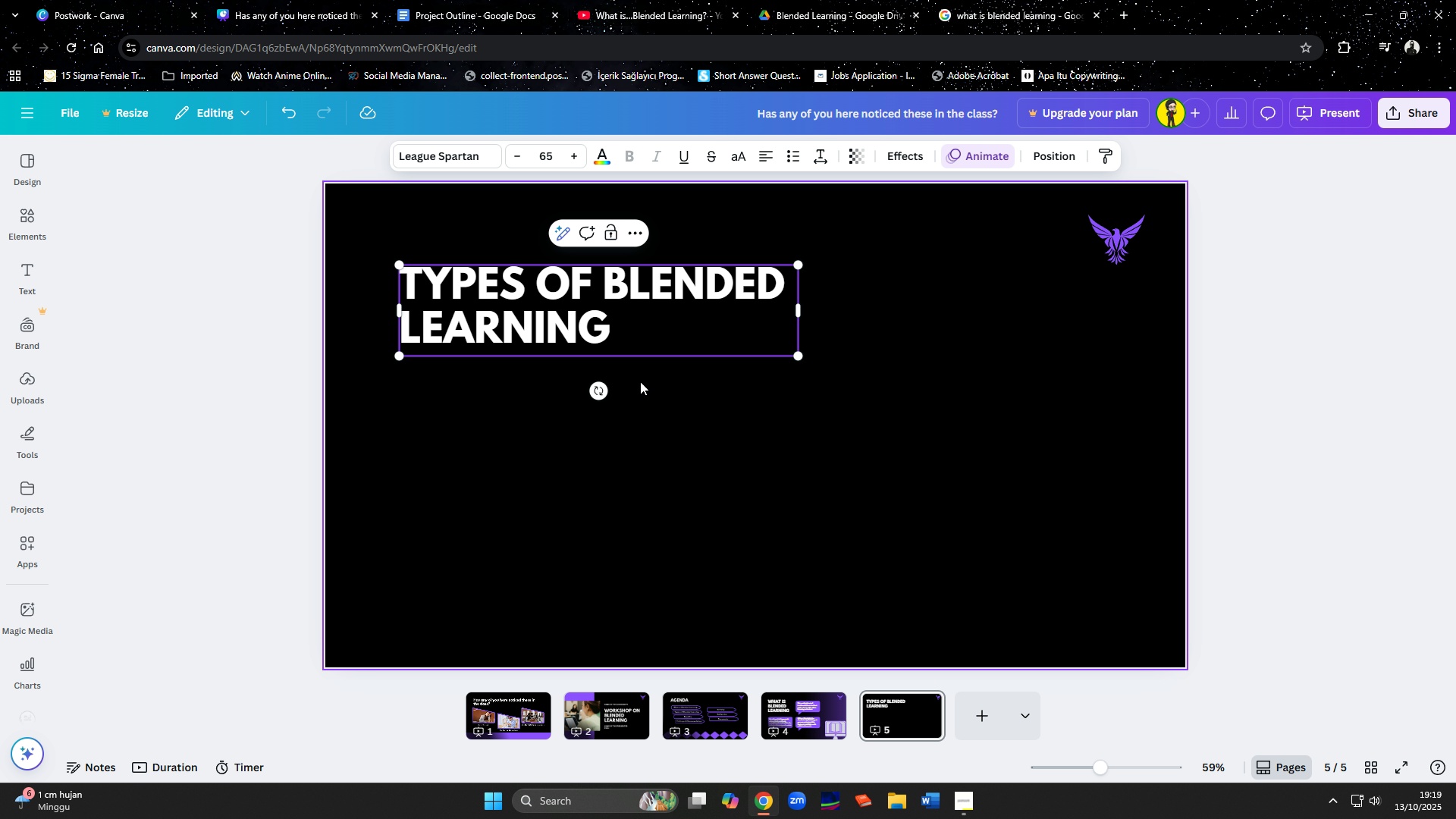 
mouse_move([638, 362])
 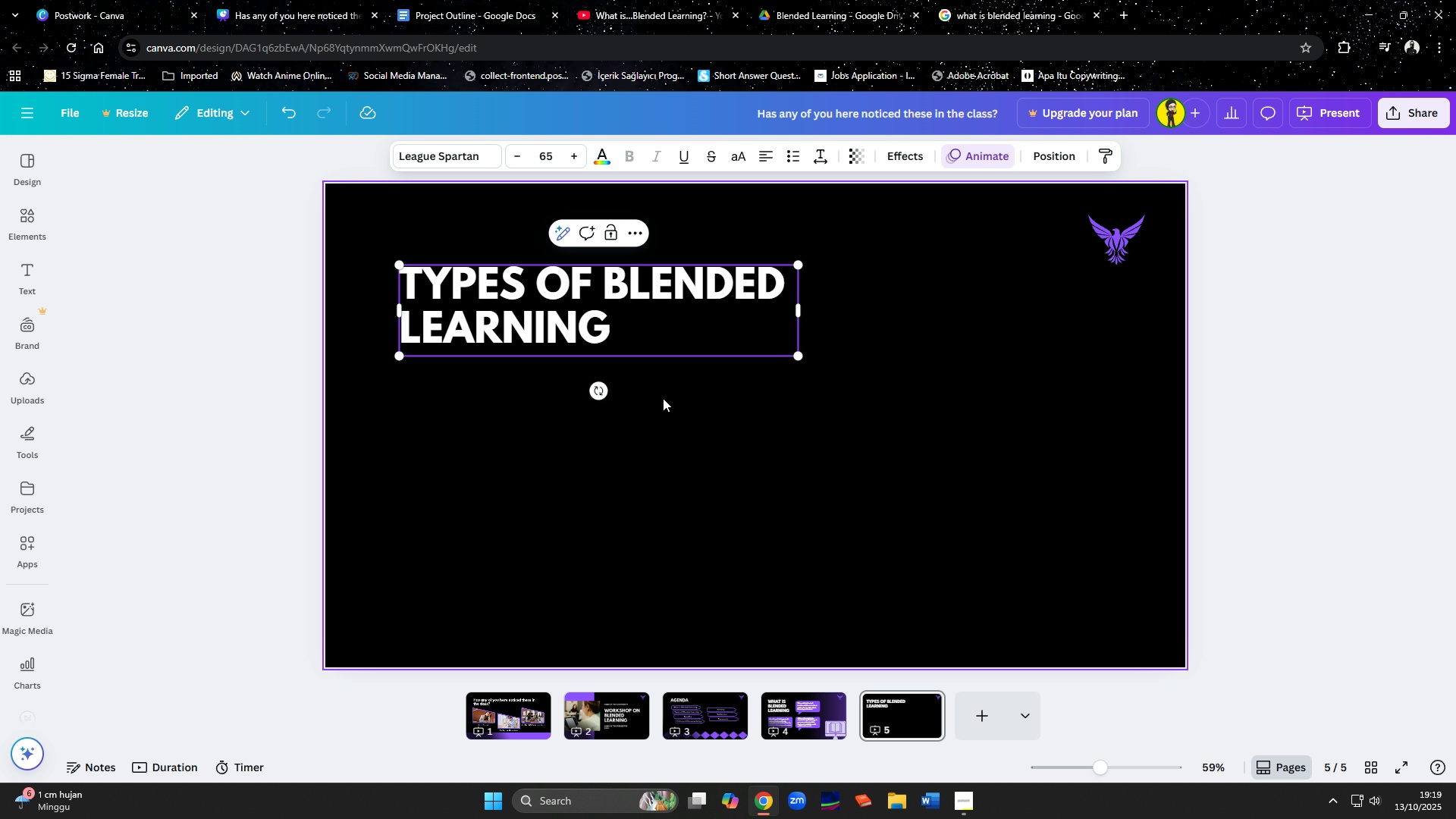 
double_click([663, 398])
 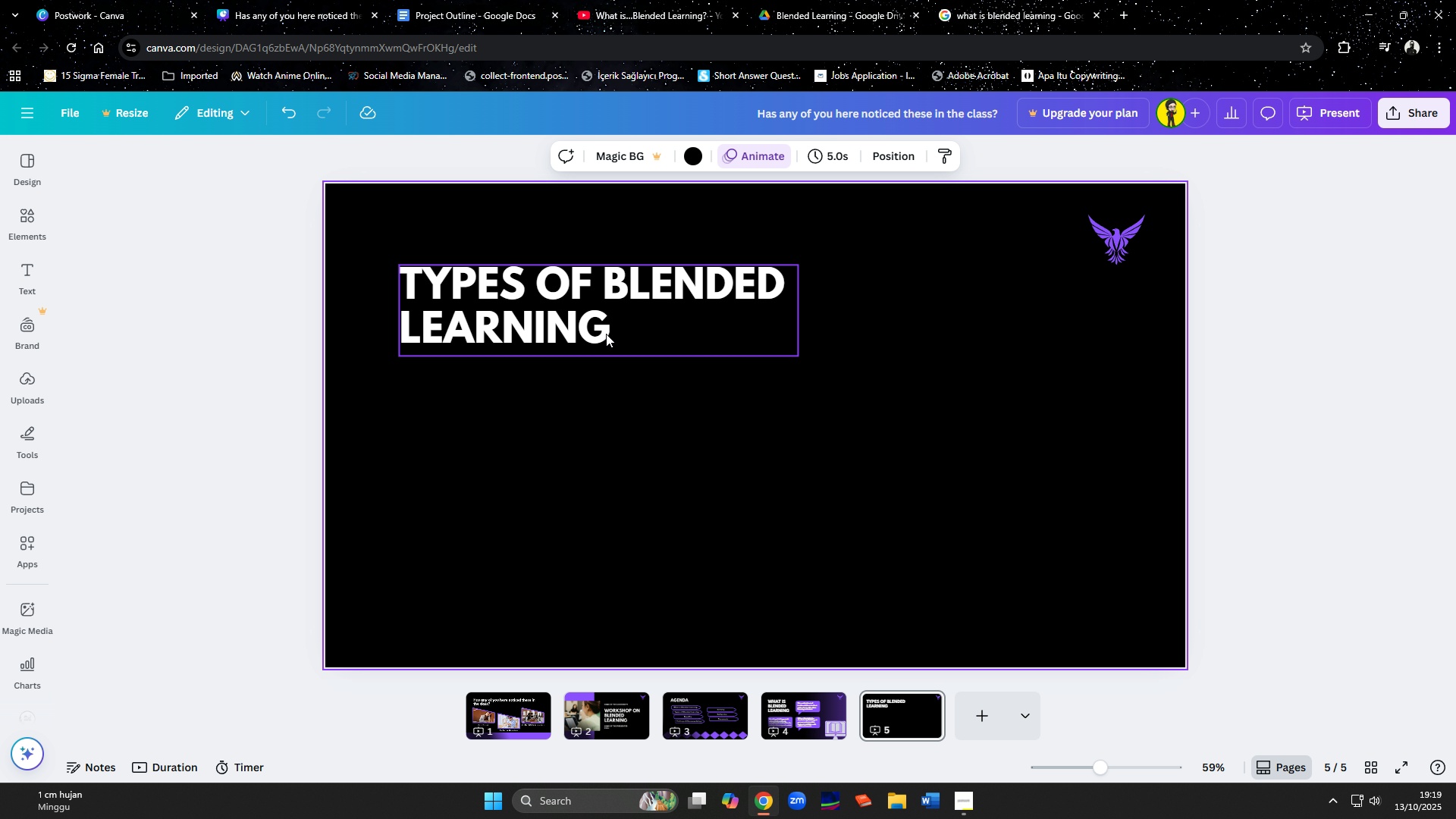 
left_click_drag(start_coordinate=[606, 334], to_coordinate=[611, 312])
 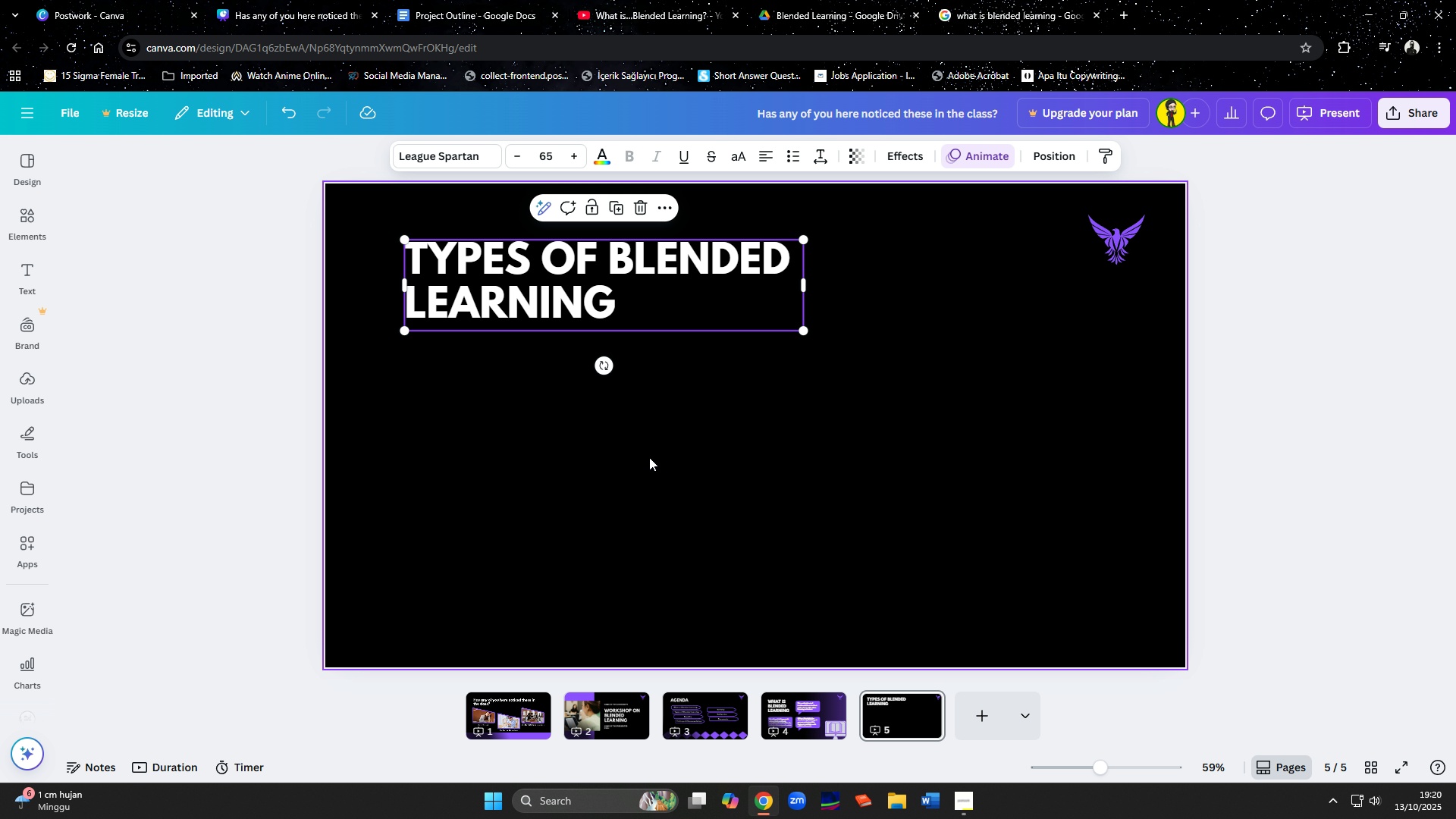 
left_click([654, 460])
 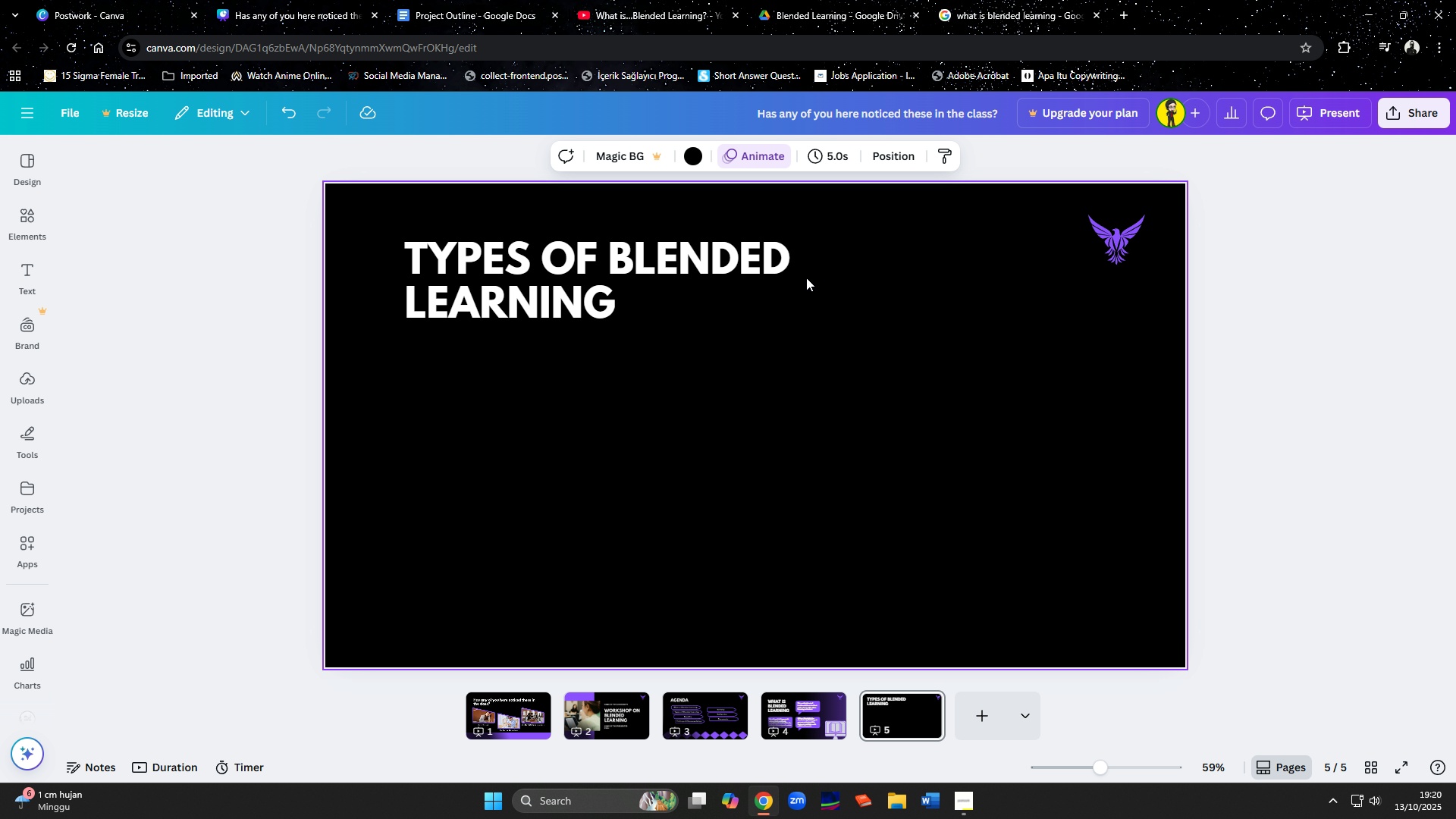 
mouse_move([12, 193])
 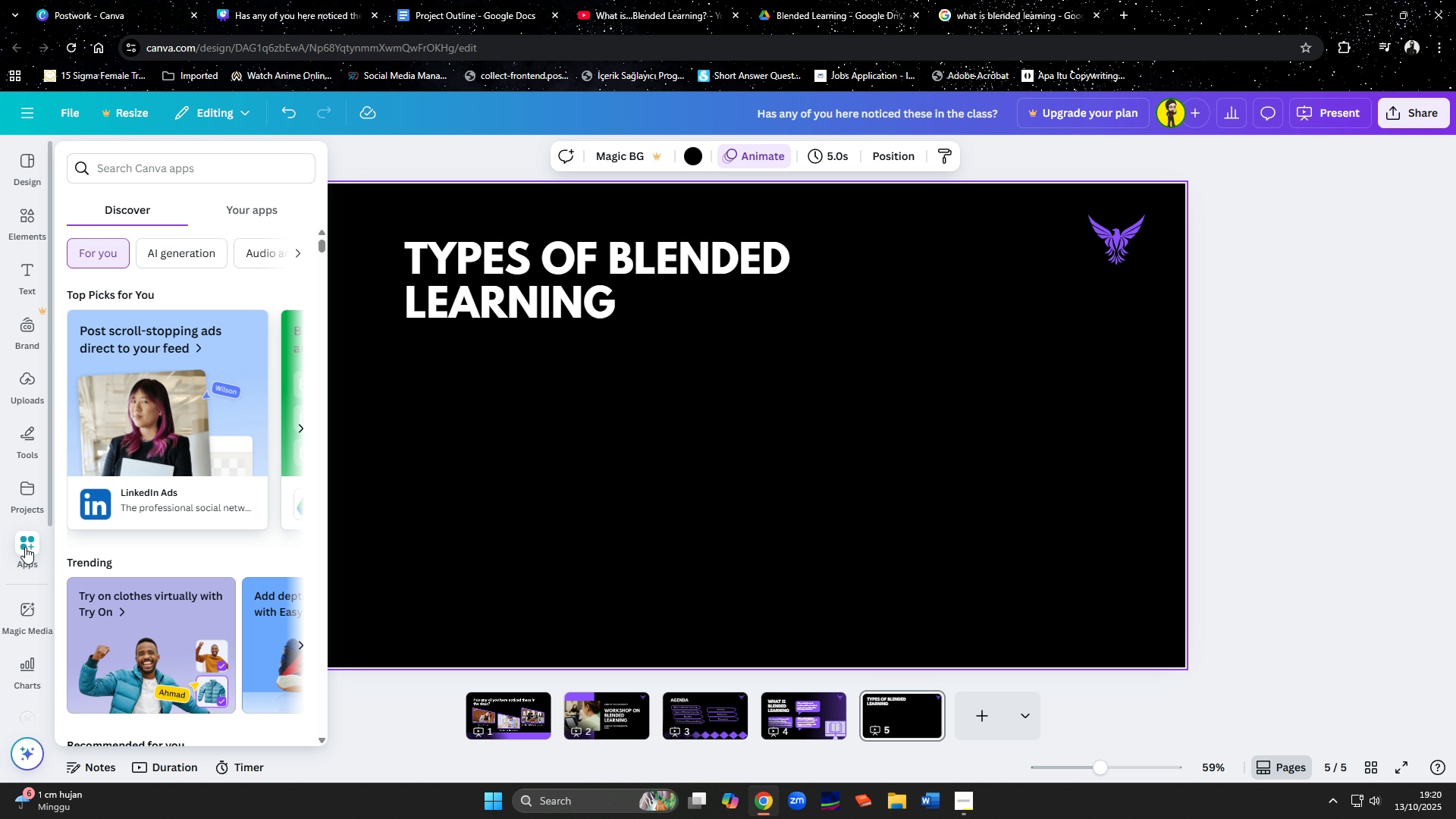 
wait(6.44)
 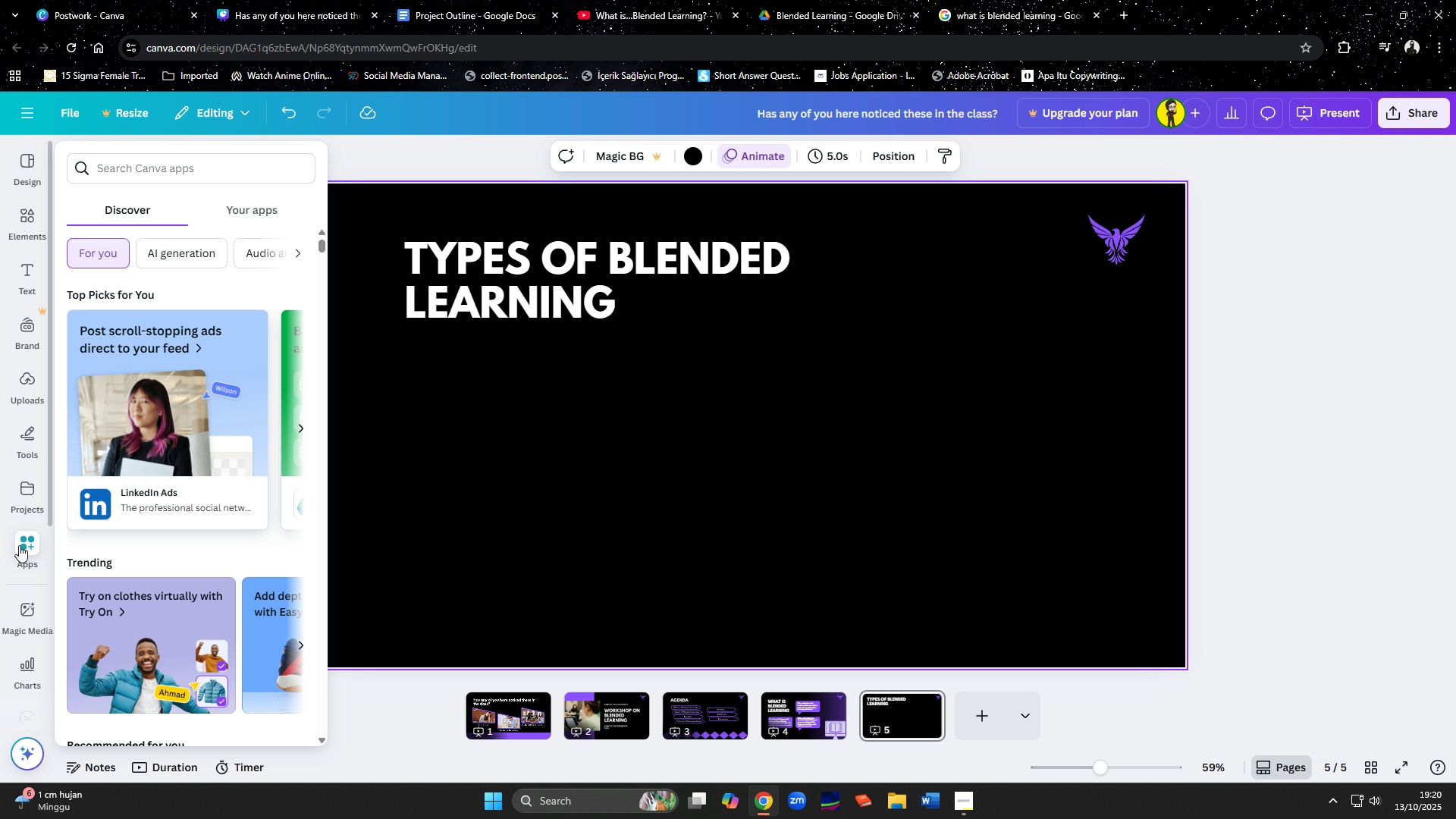 
left_click([563, 532])
 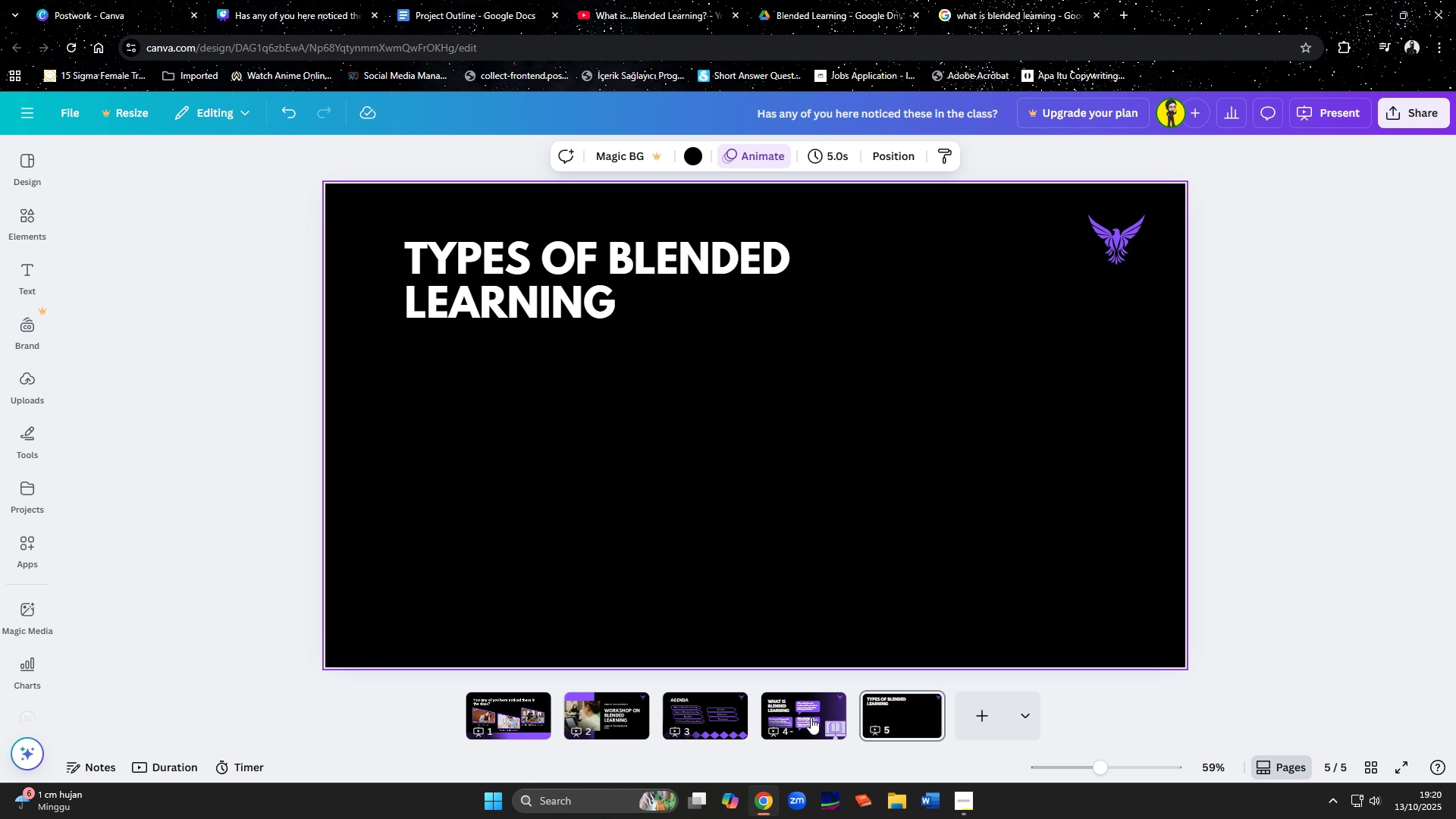 
wait(12.39)
 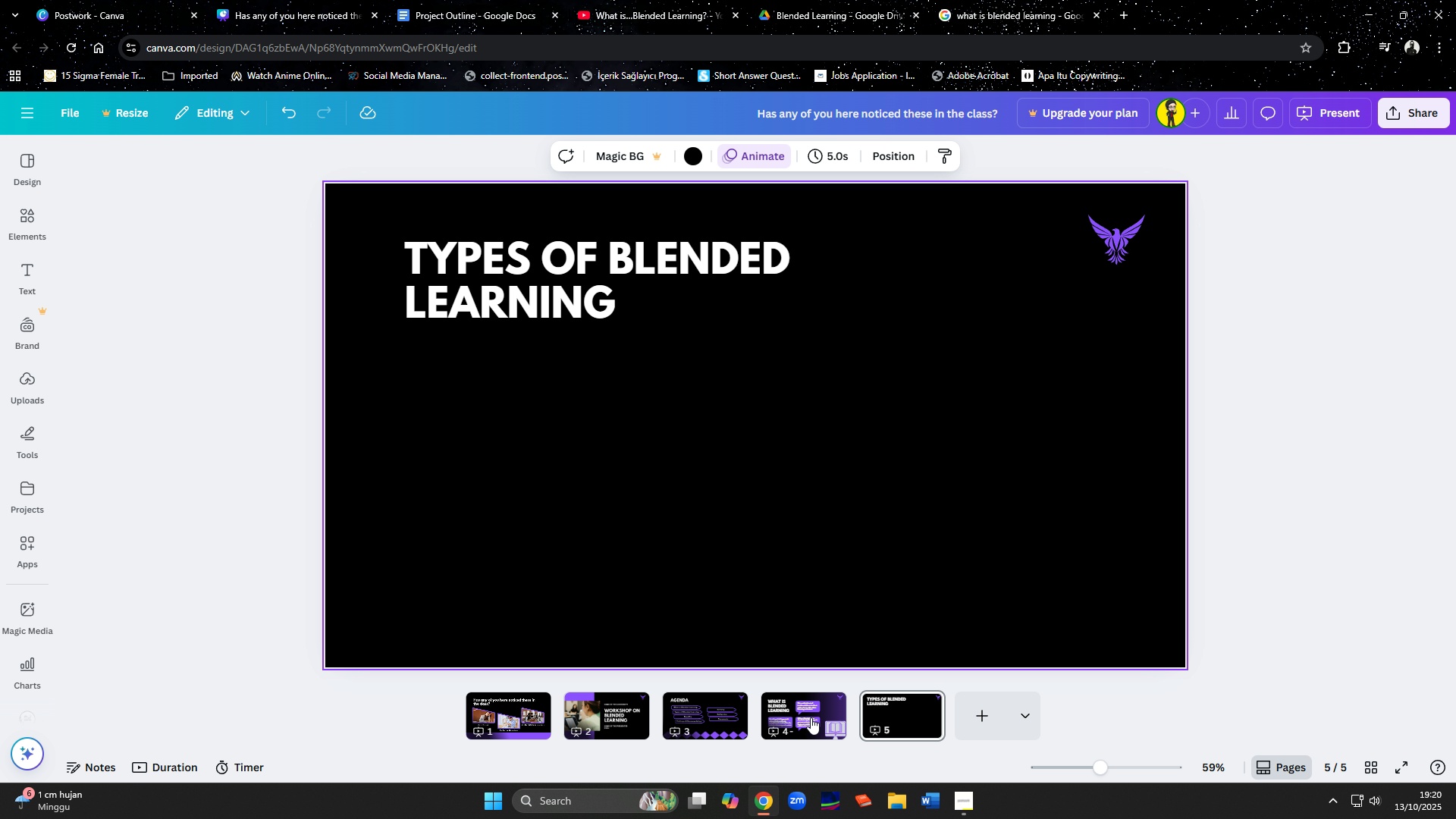 
left_click([684, 520])
 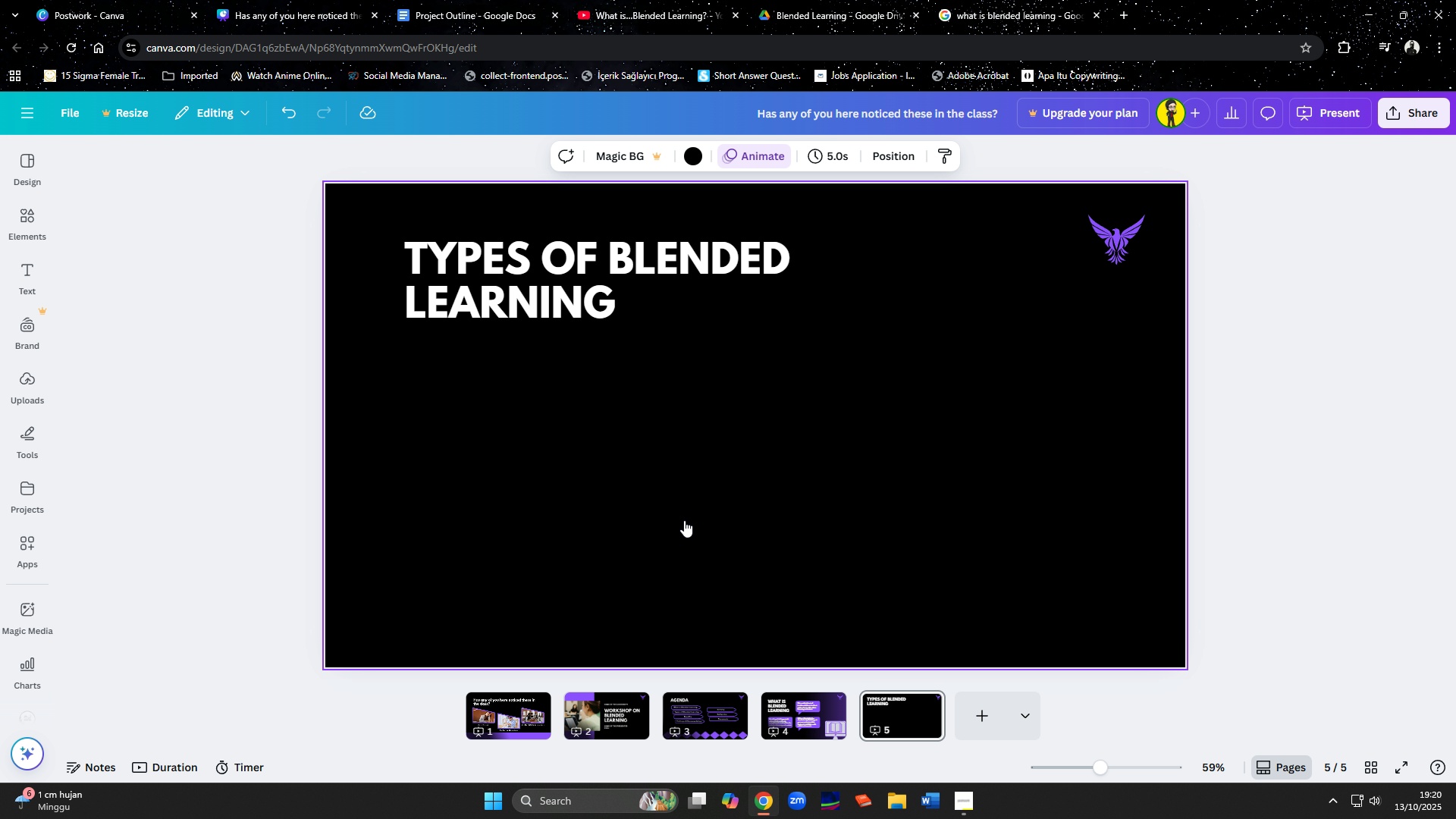 
right_click([684, 520])
 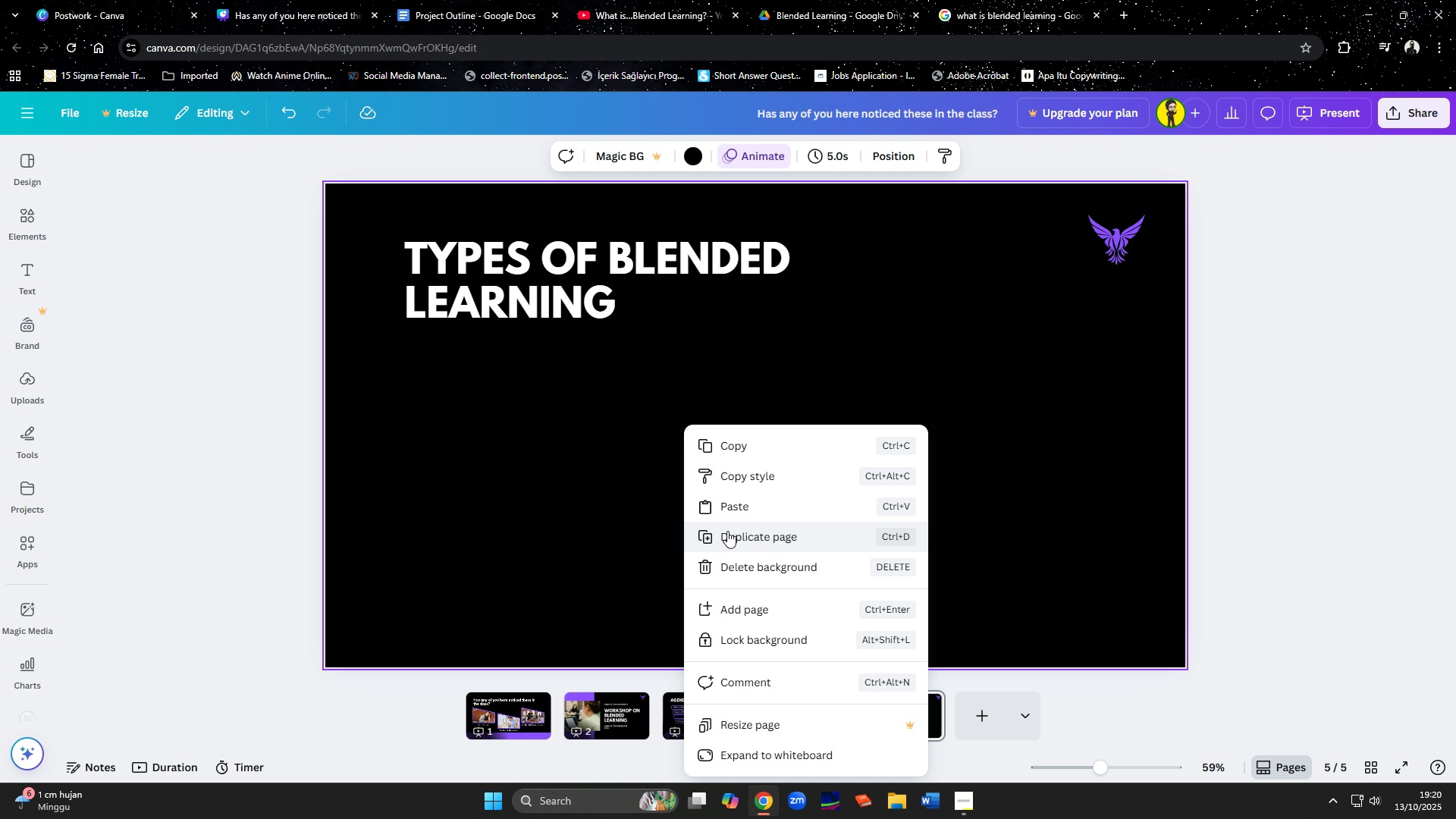 
left_click([542, 481])
 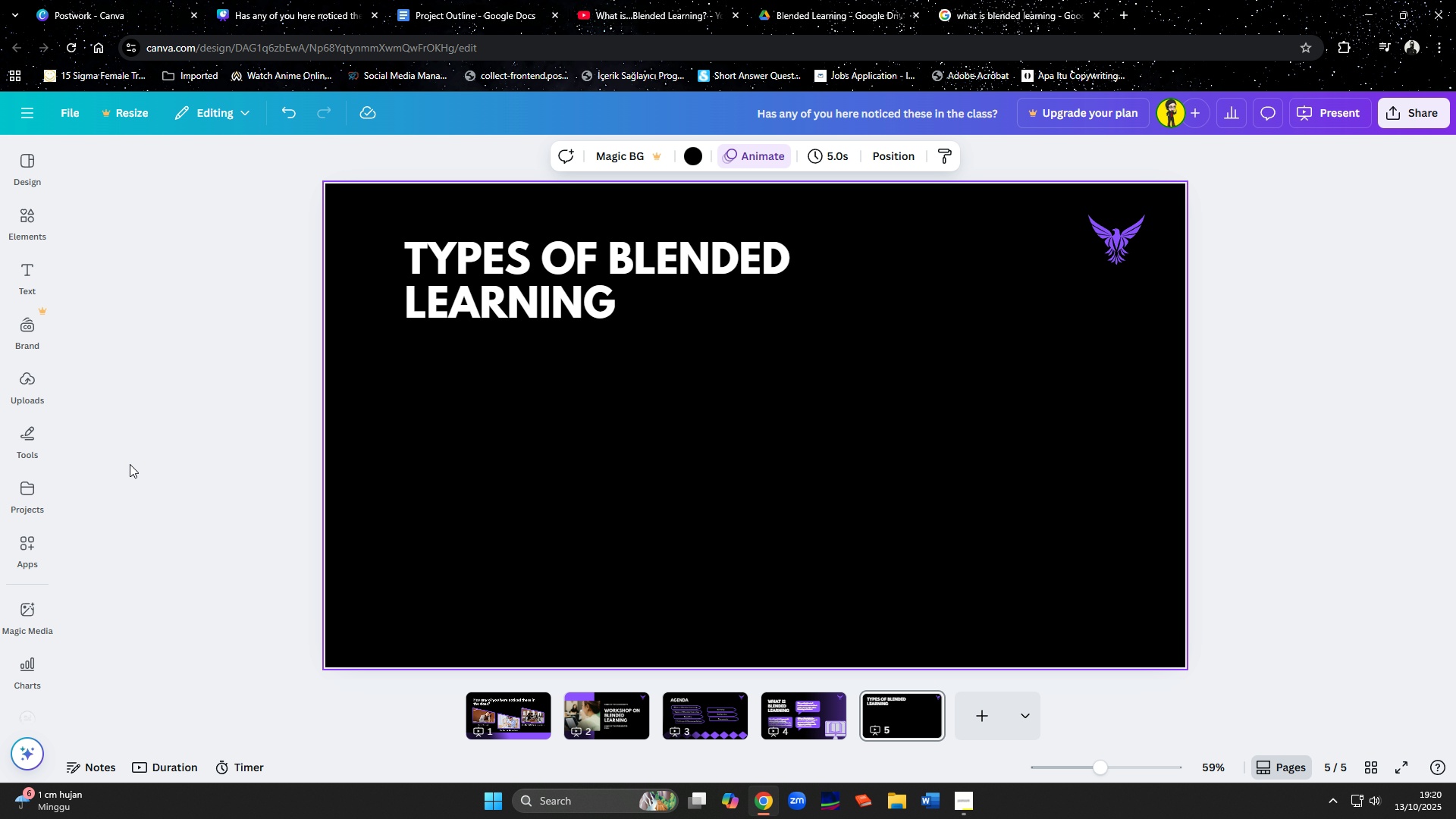 
mouse_move([27, 431])
 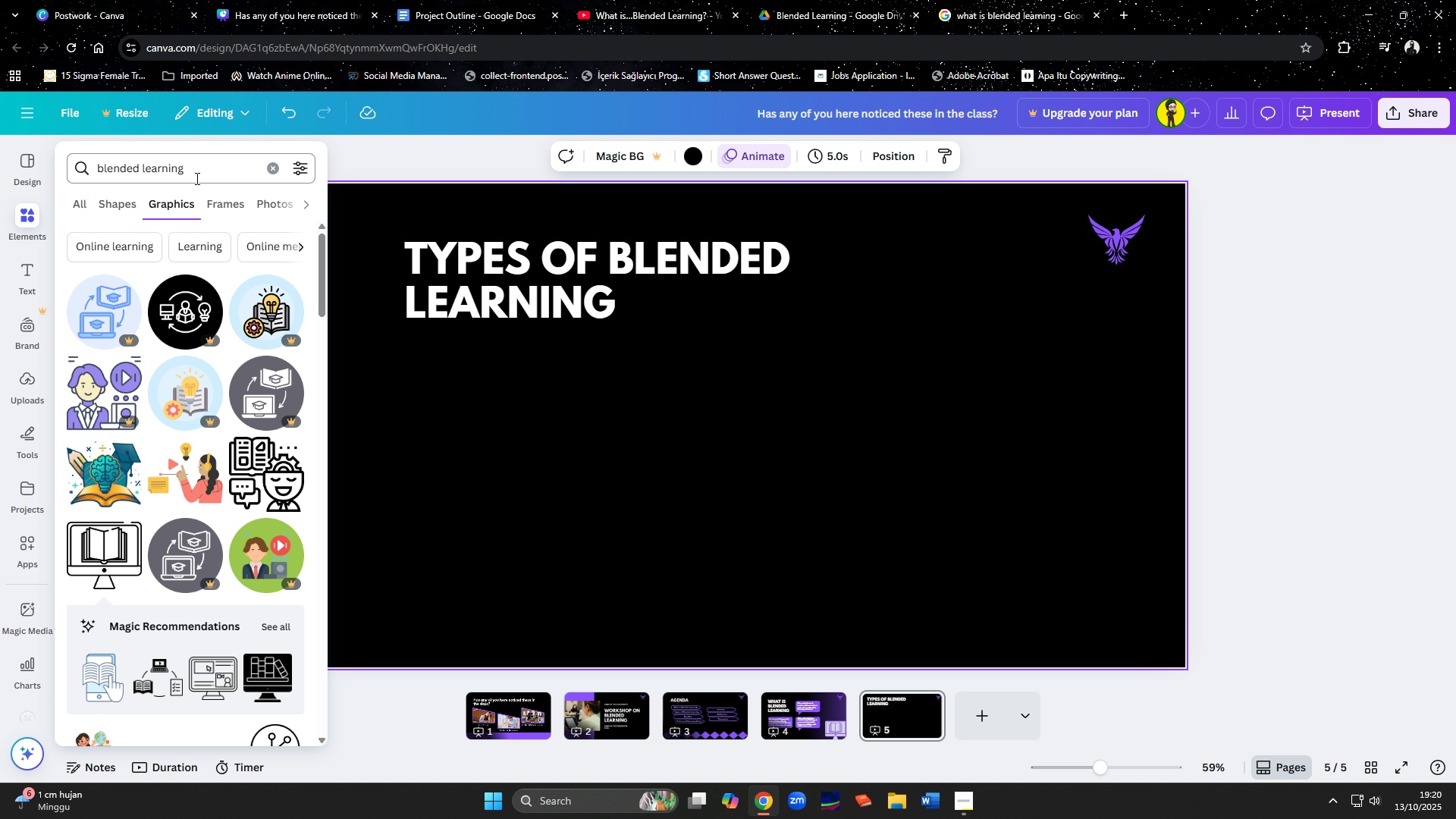 
left_click([271, 168])
 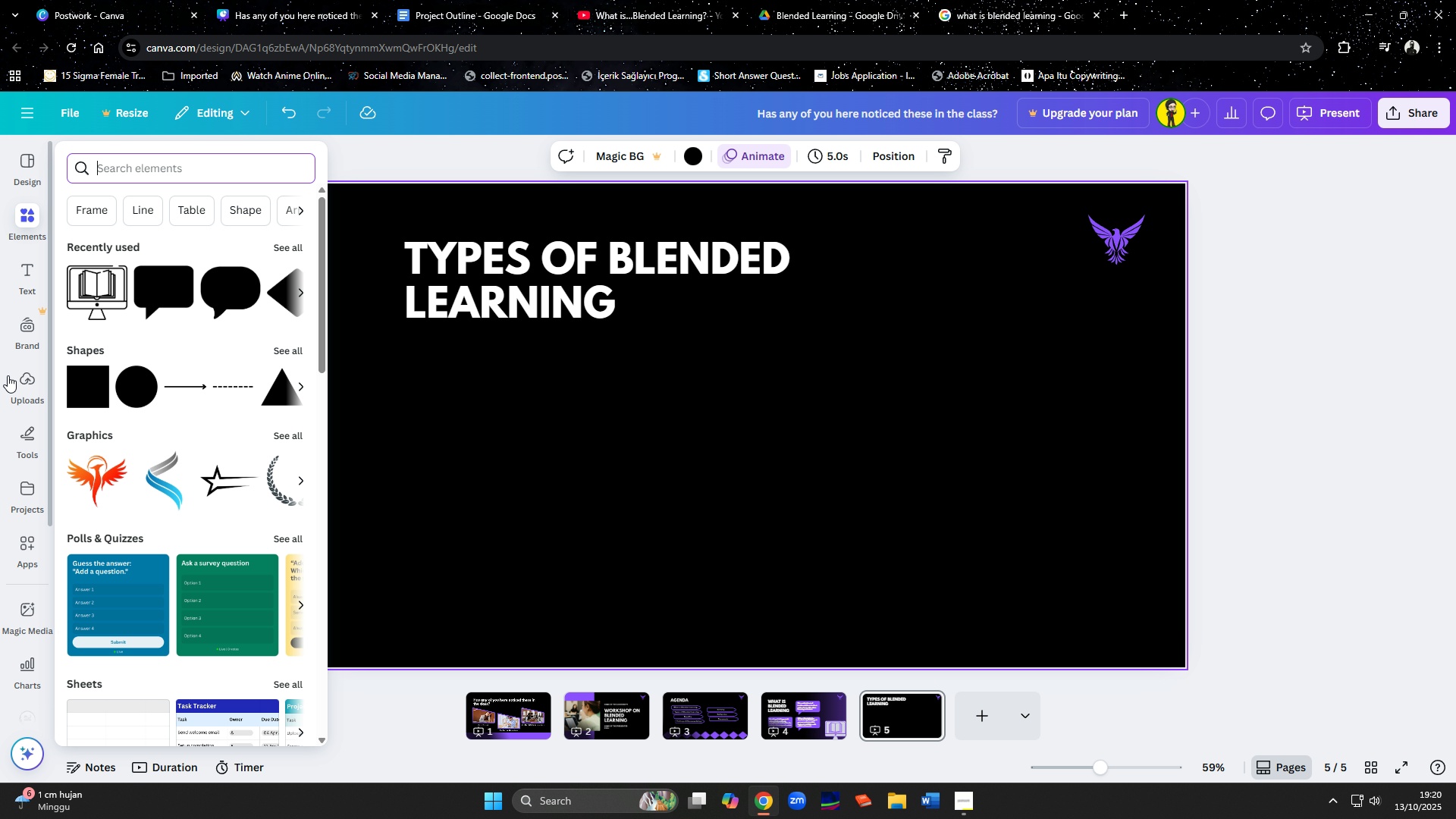 
left_click([20, 390])
 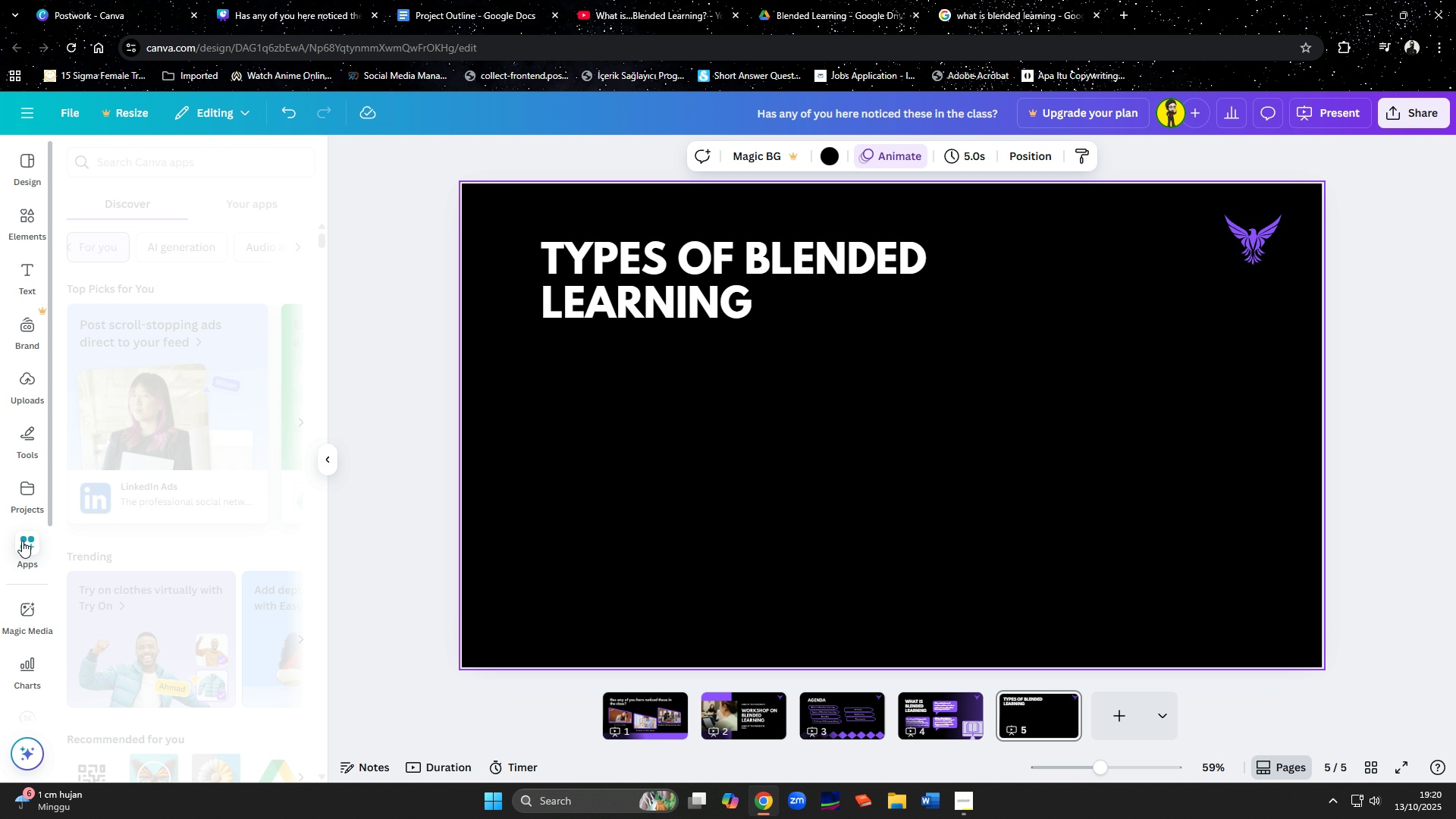 
wait(5.34)
 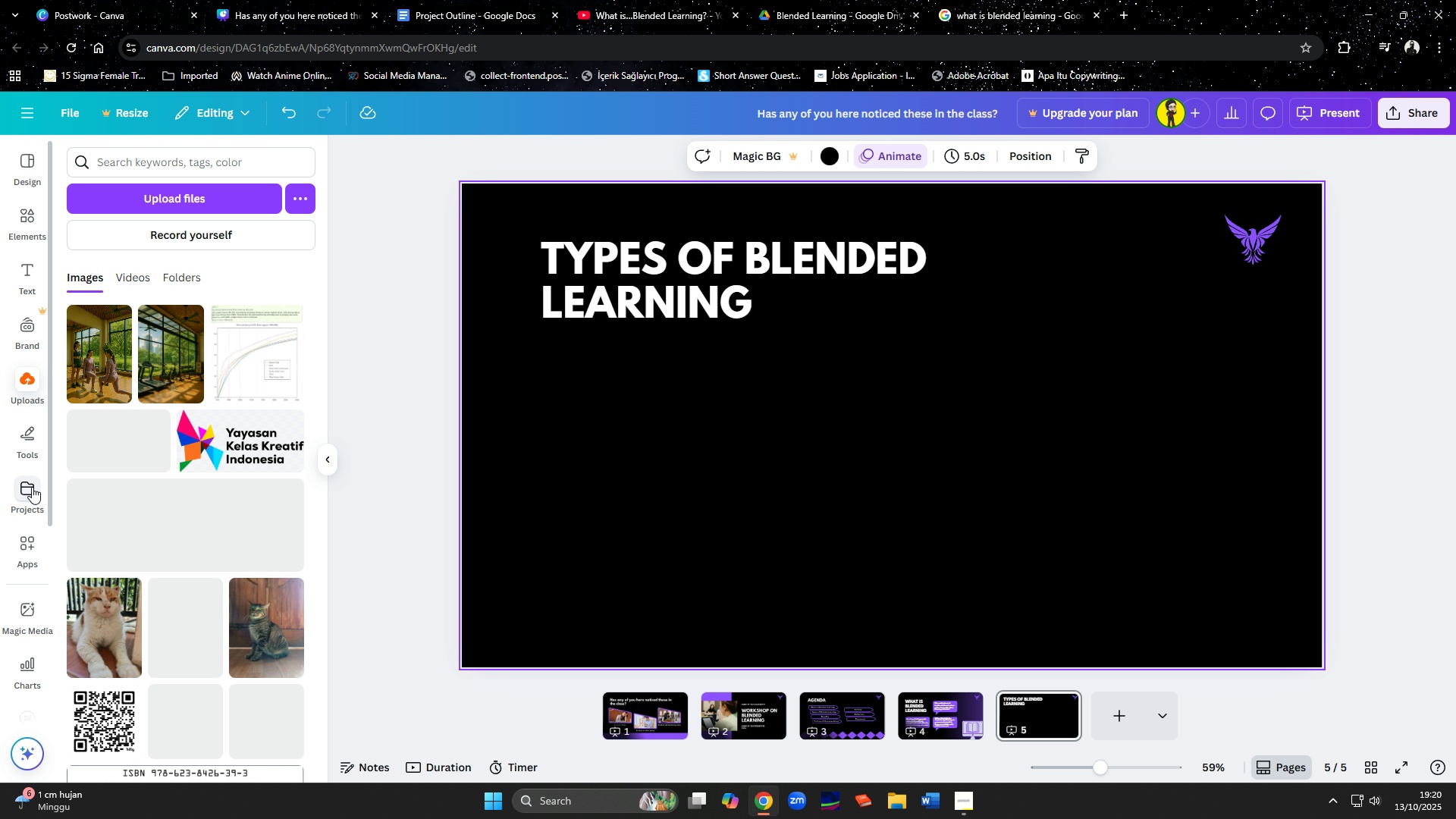 
left_click([166, 165])
 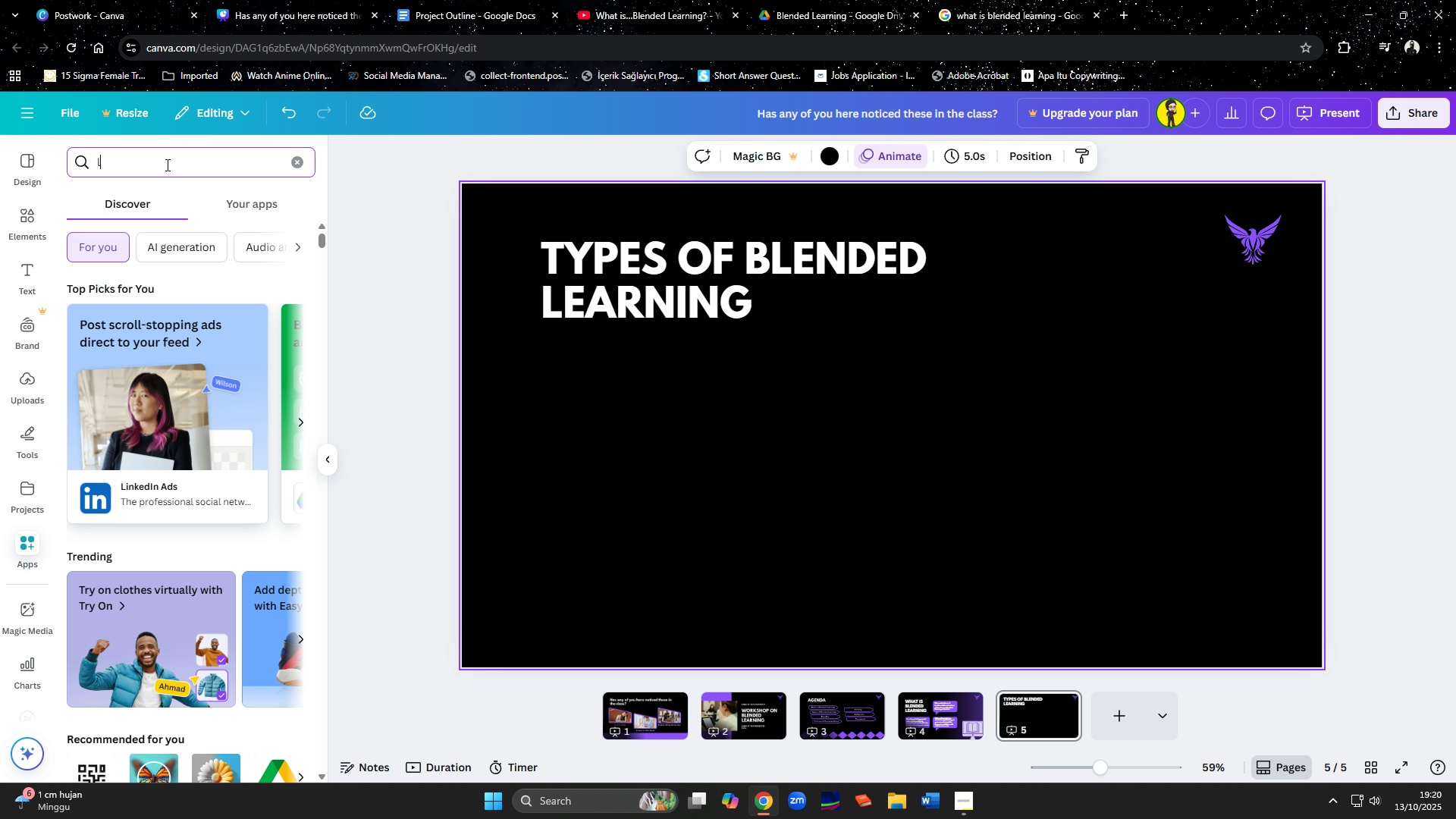 
type(link)
 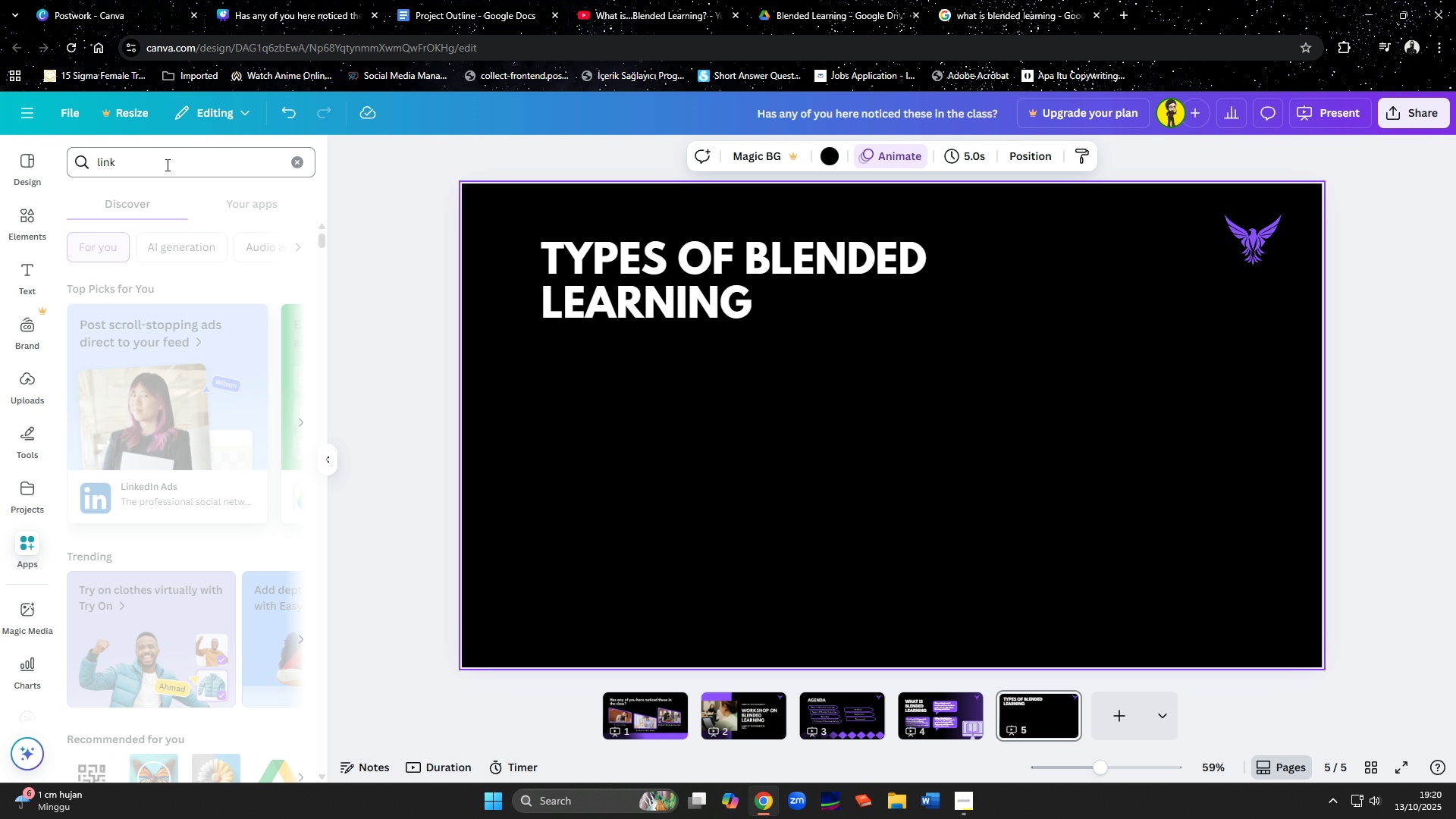 
key(Enter)
 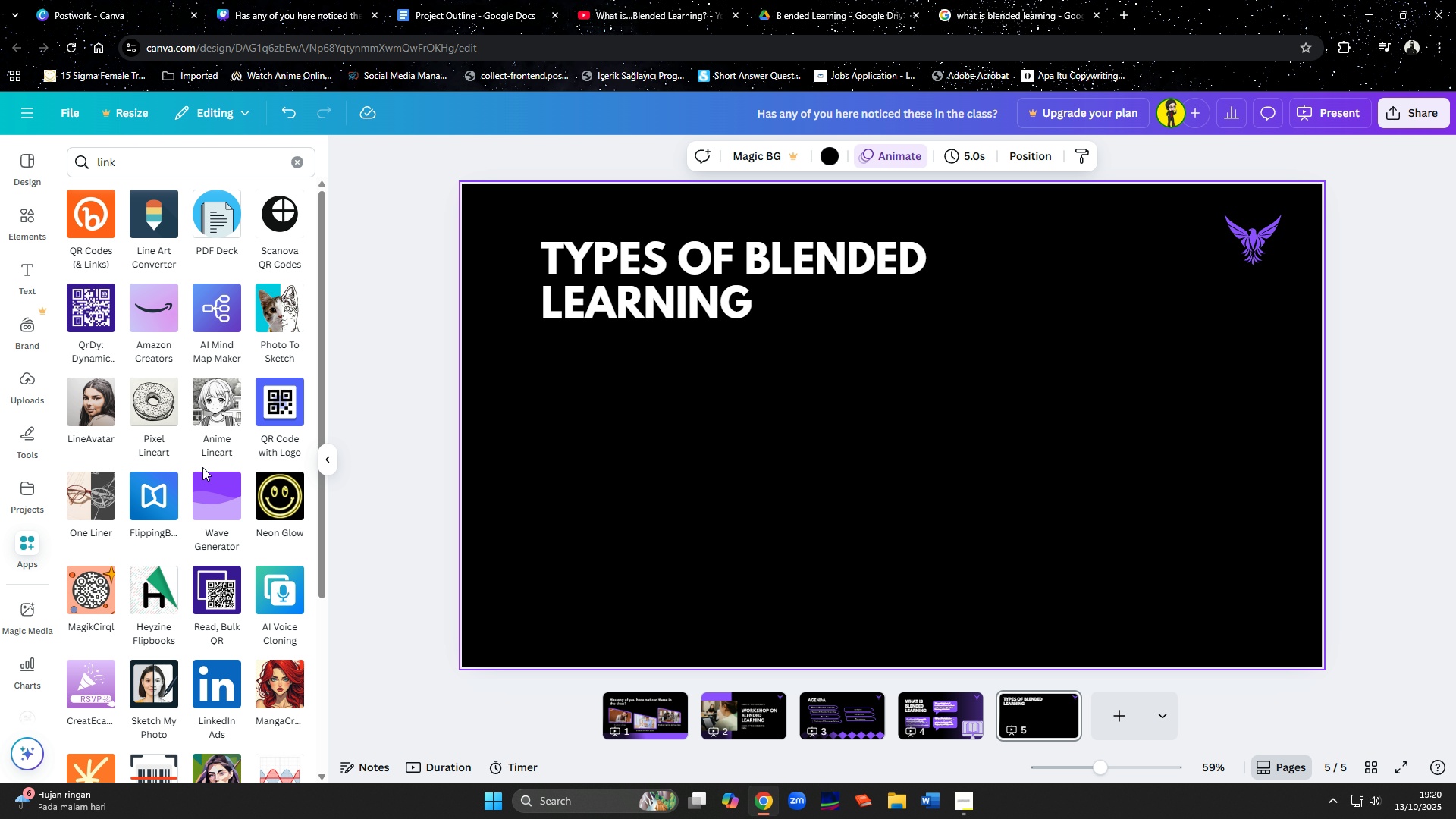 
scroll: coordinate [203, 494], scroll_direction: down, amount: 2.0
 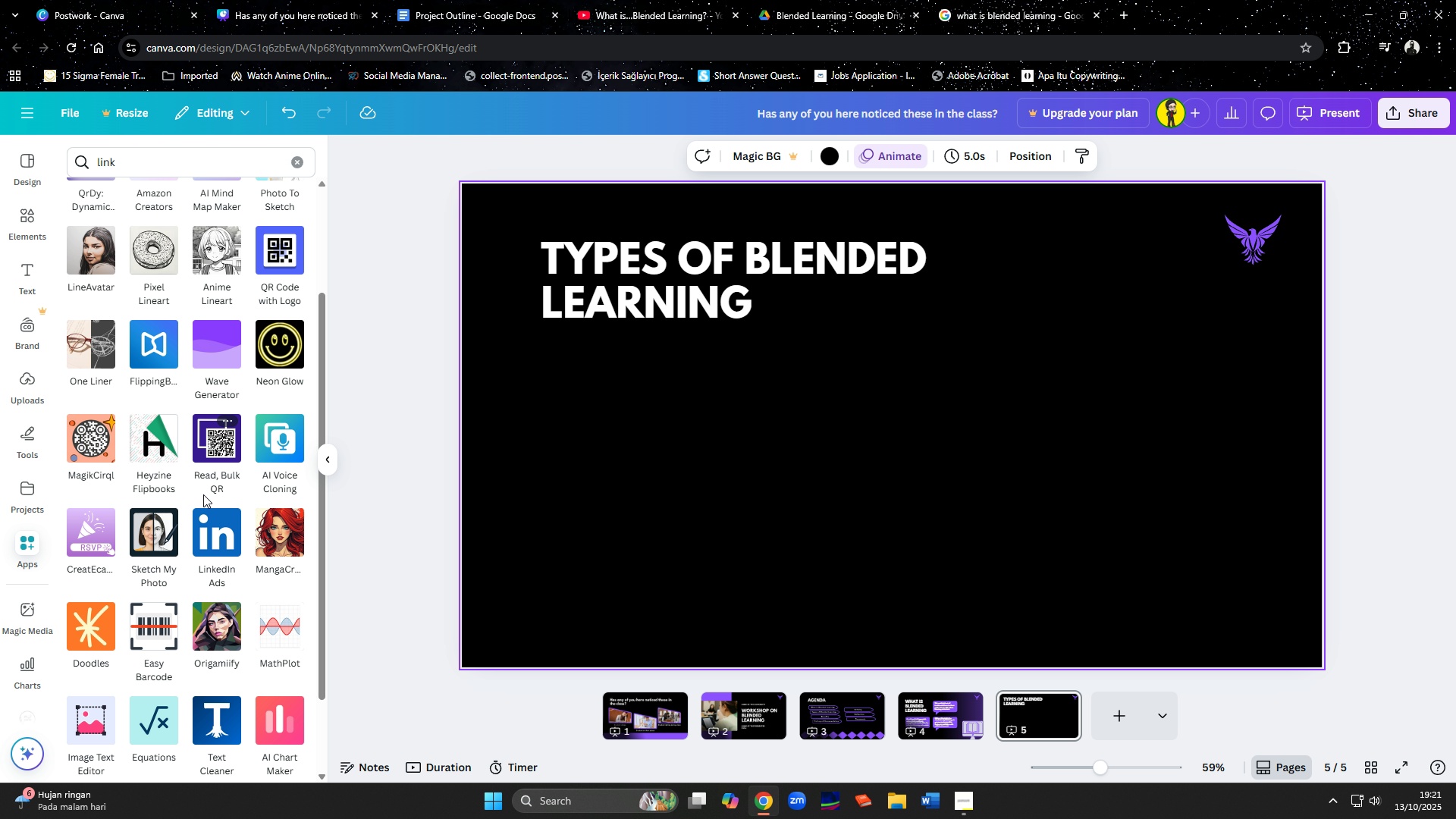 
scroll: coordinate [203, 494], scroll_direction: up, amount: 6.0
 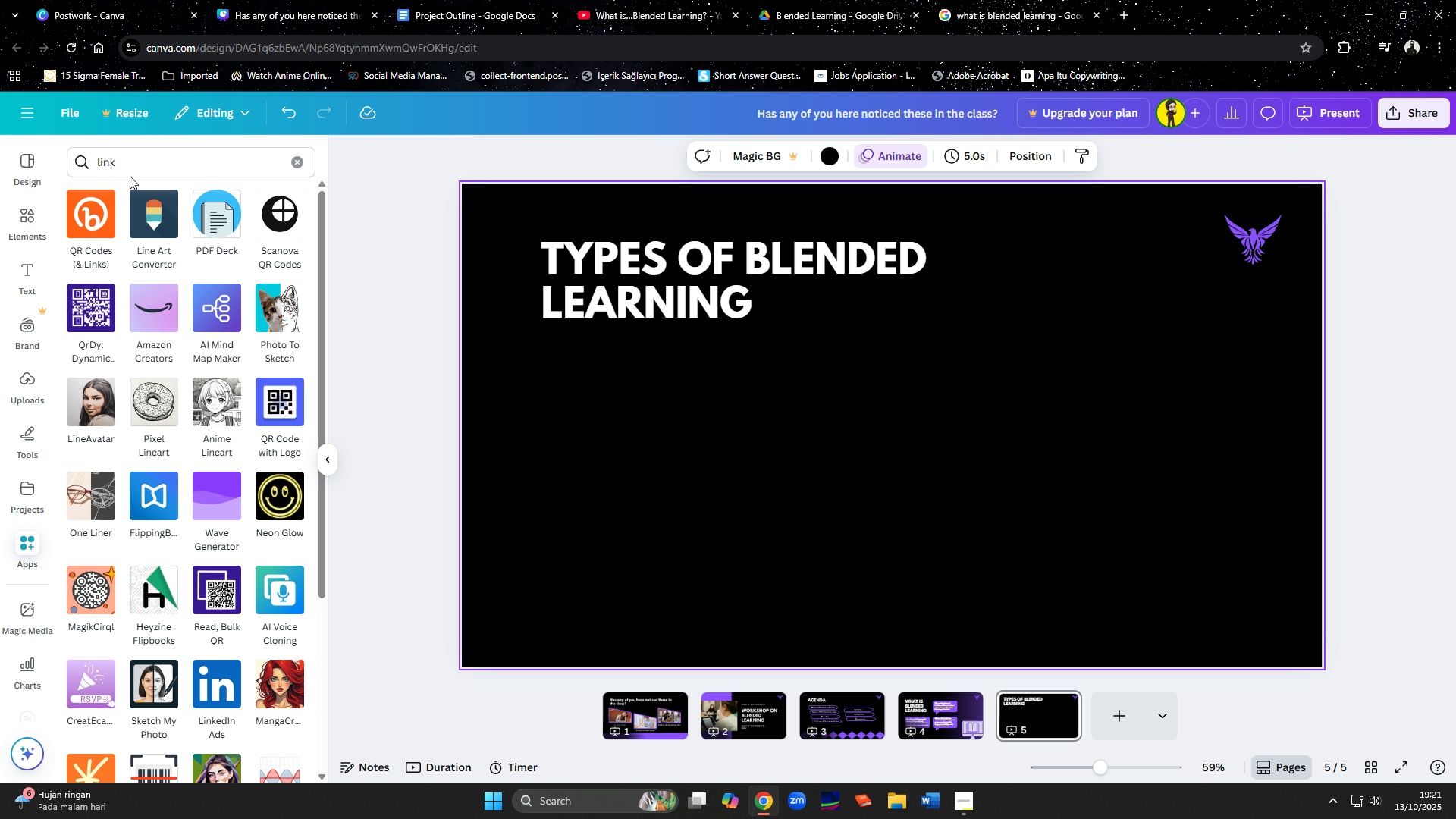 
left_click_drag(start_coordinate=[127, 166], to_coordinate=[64, 170])
 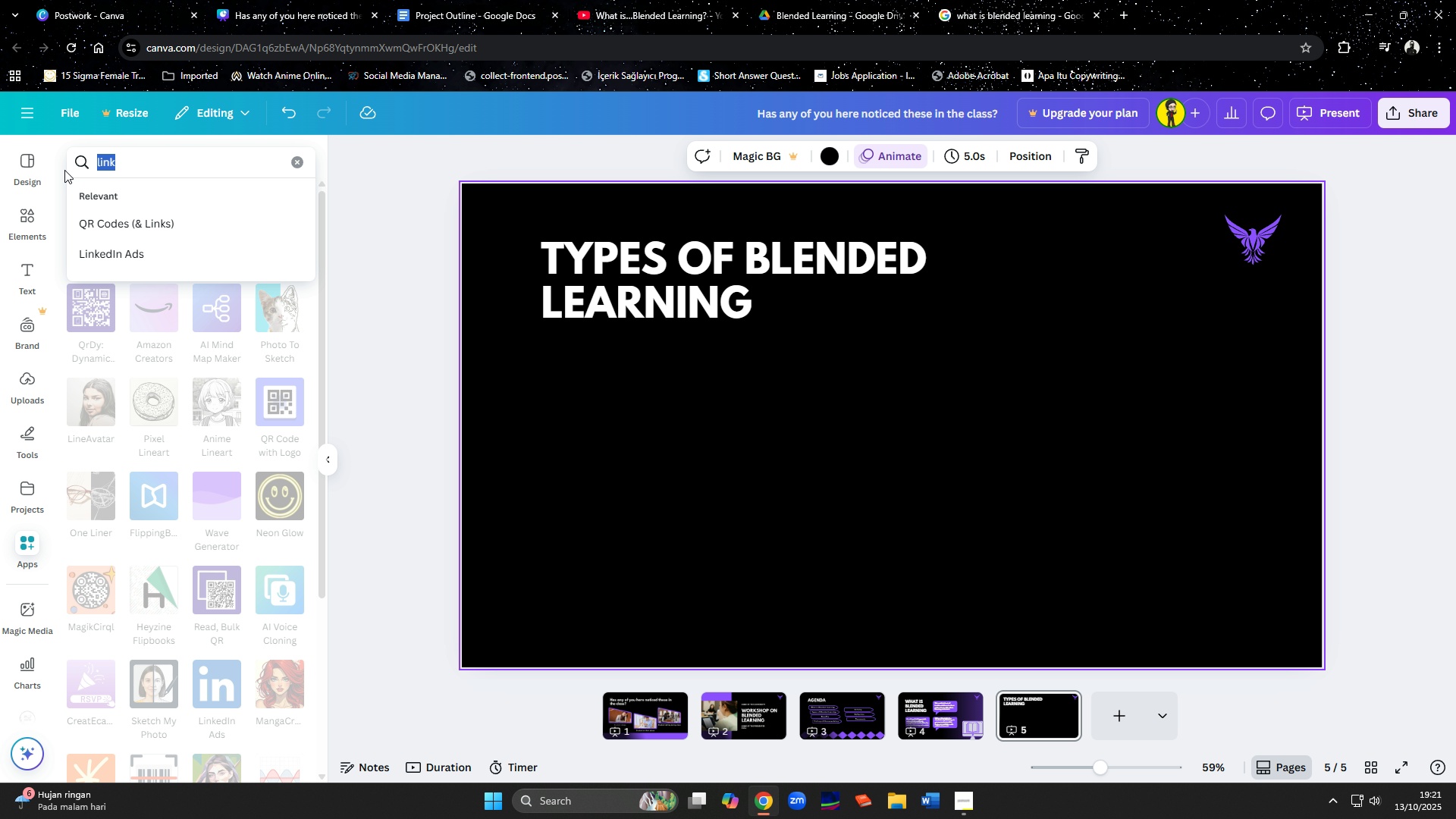 
type(youtube)
 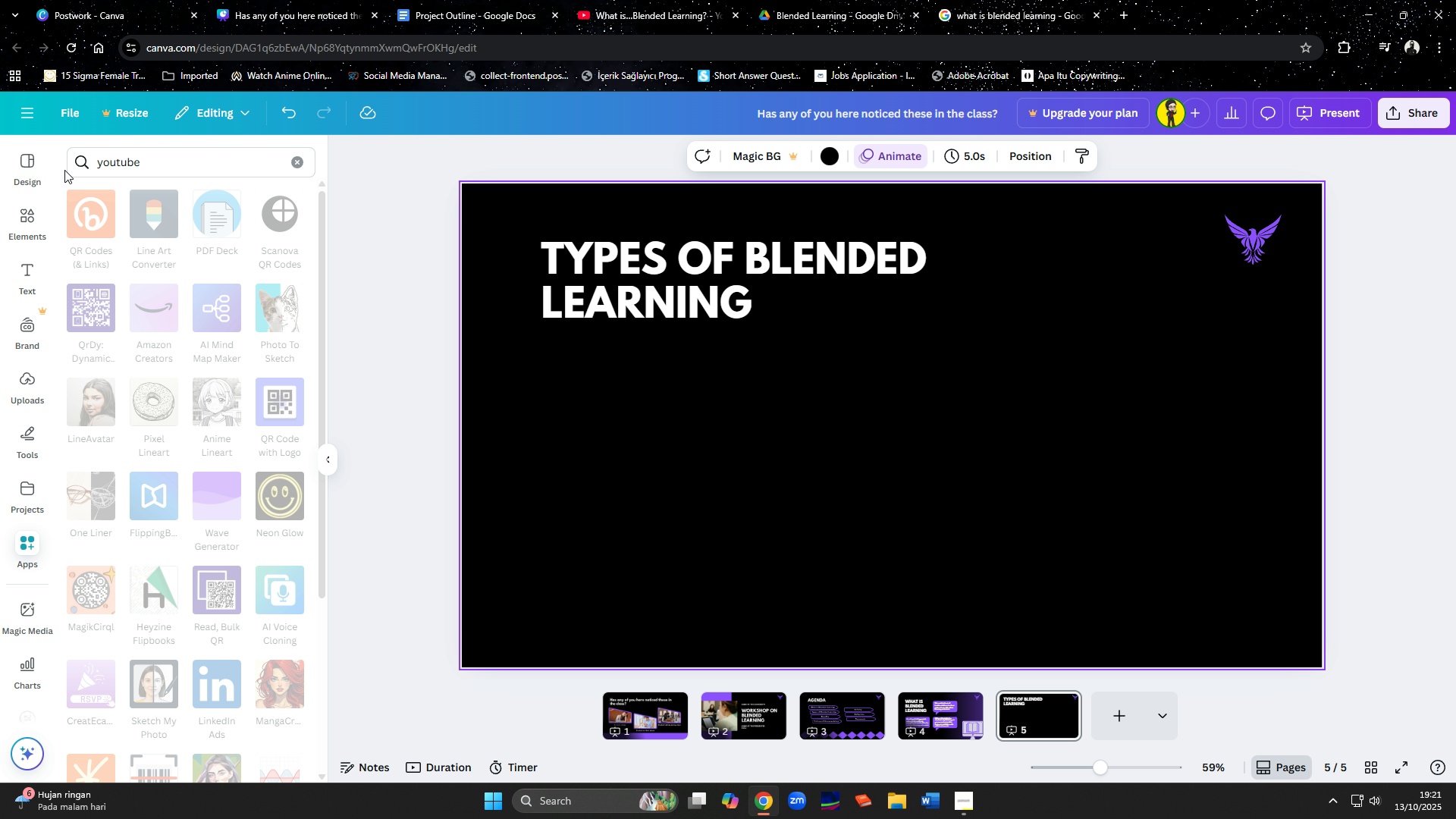 
key(Enter)
 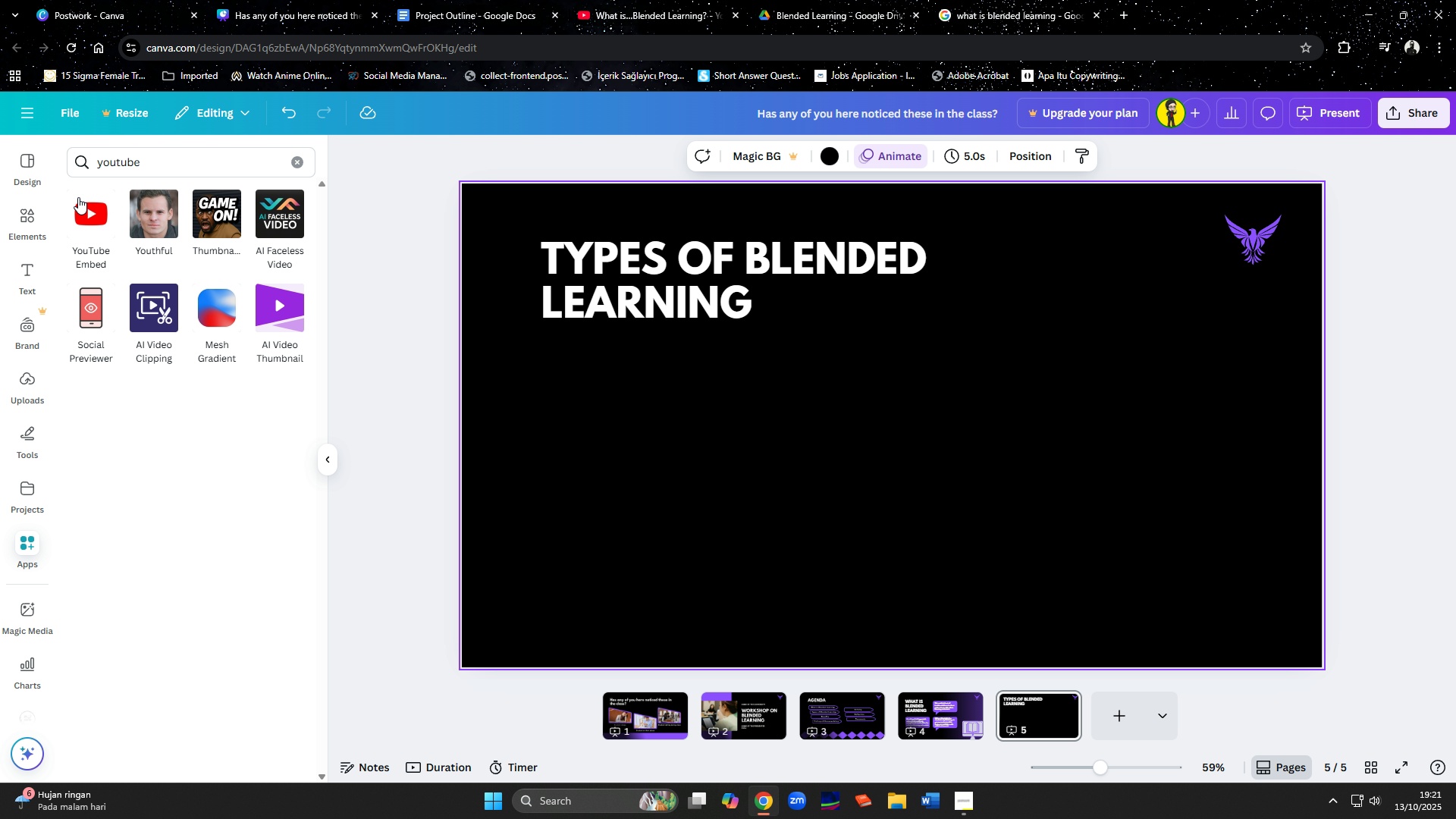 
left_click([81, 231])
 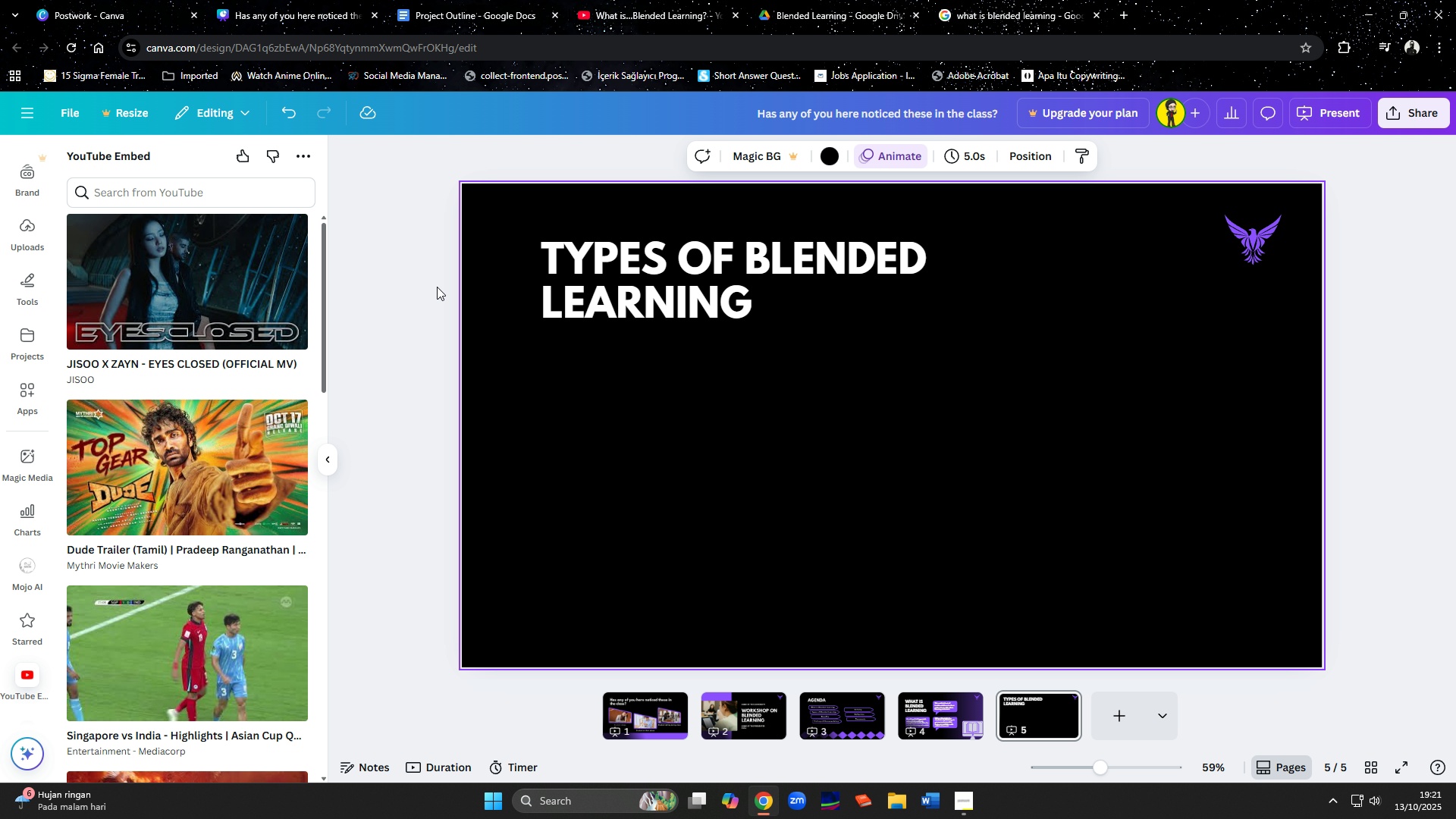 
left_click([662, 5])
 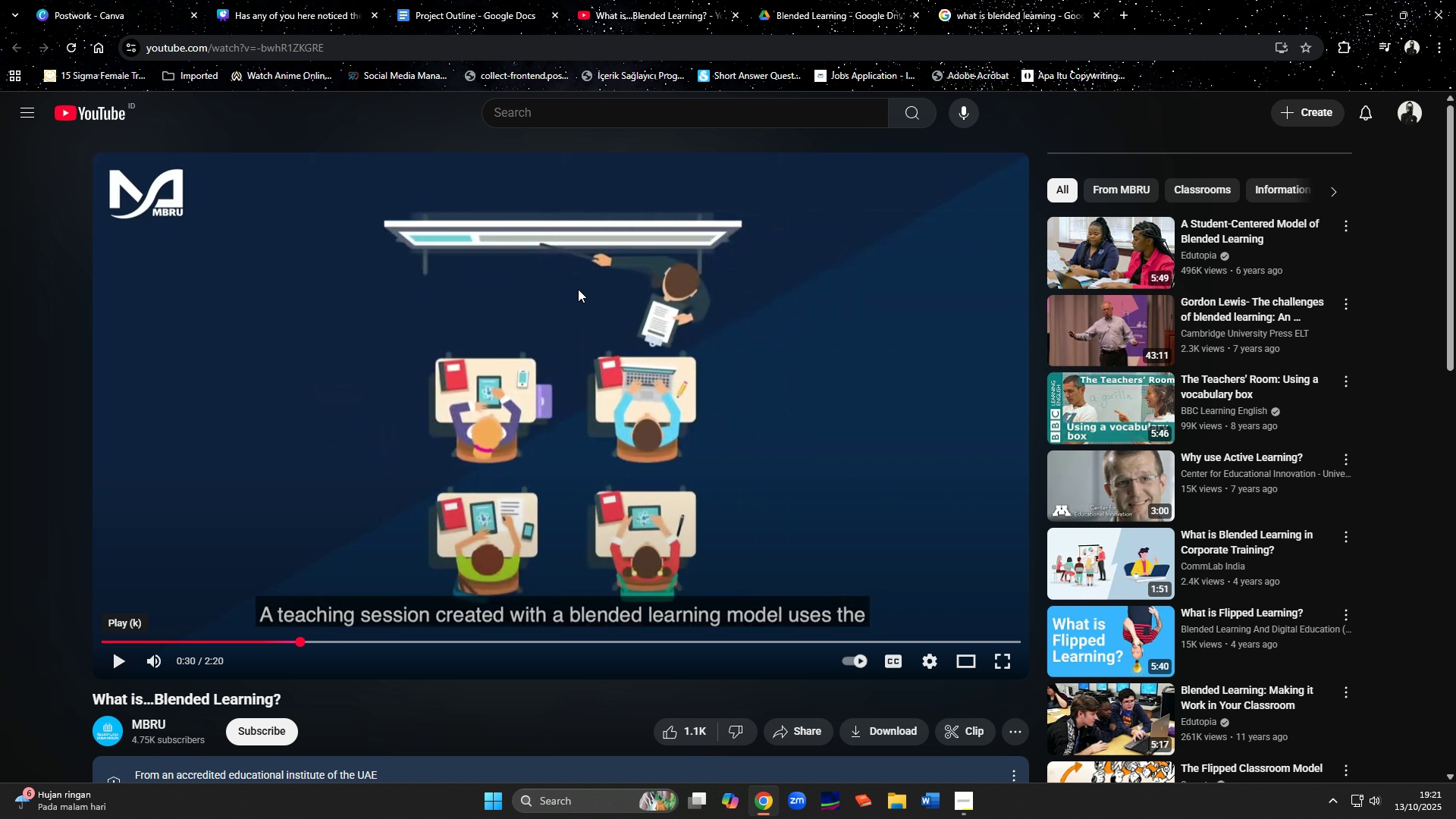 
left_click([459, 0])
 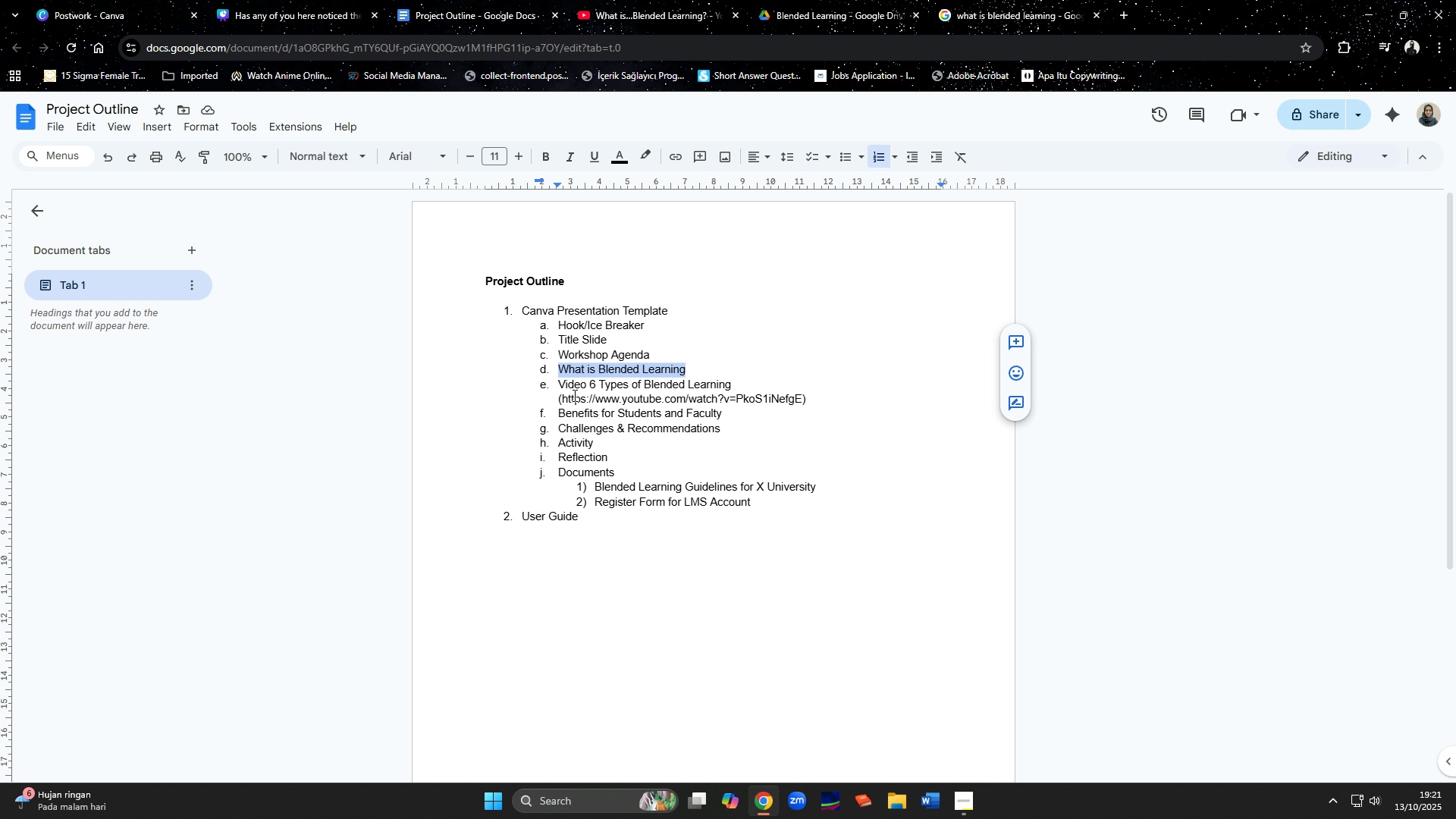 
left_click_drag(start_coordinate=[563, 397], to_coordinate=[799, 399])
 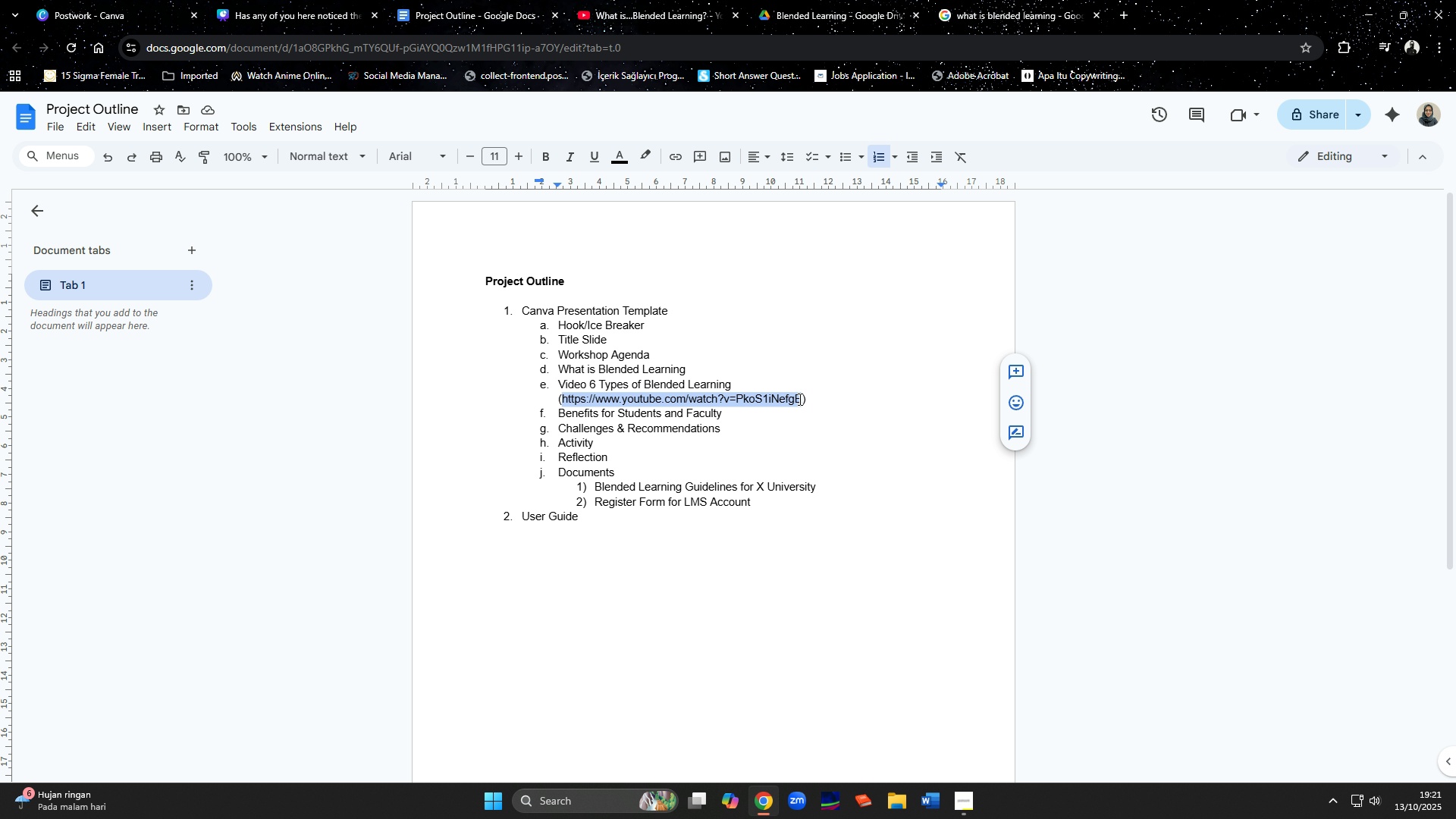 
key(Control+C)
 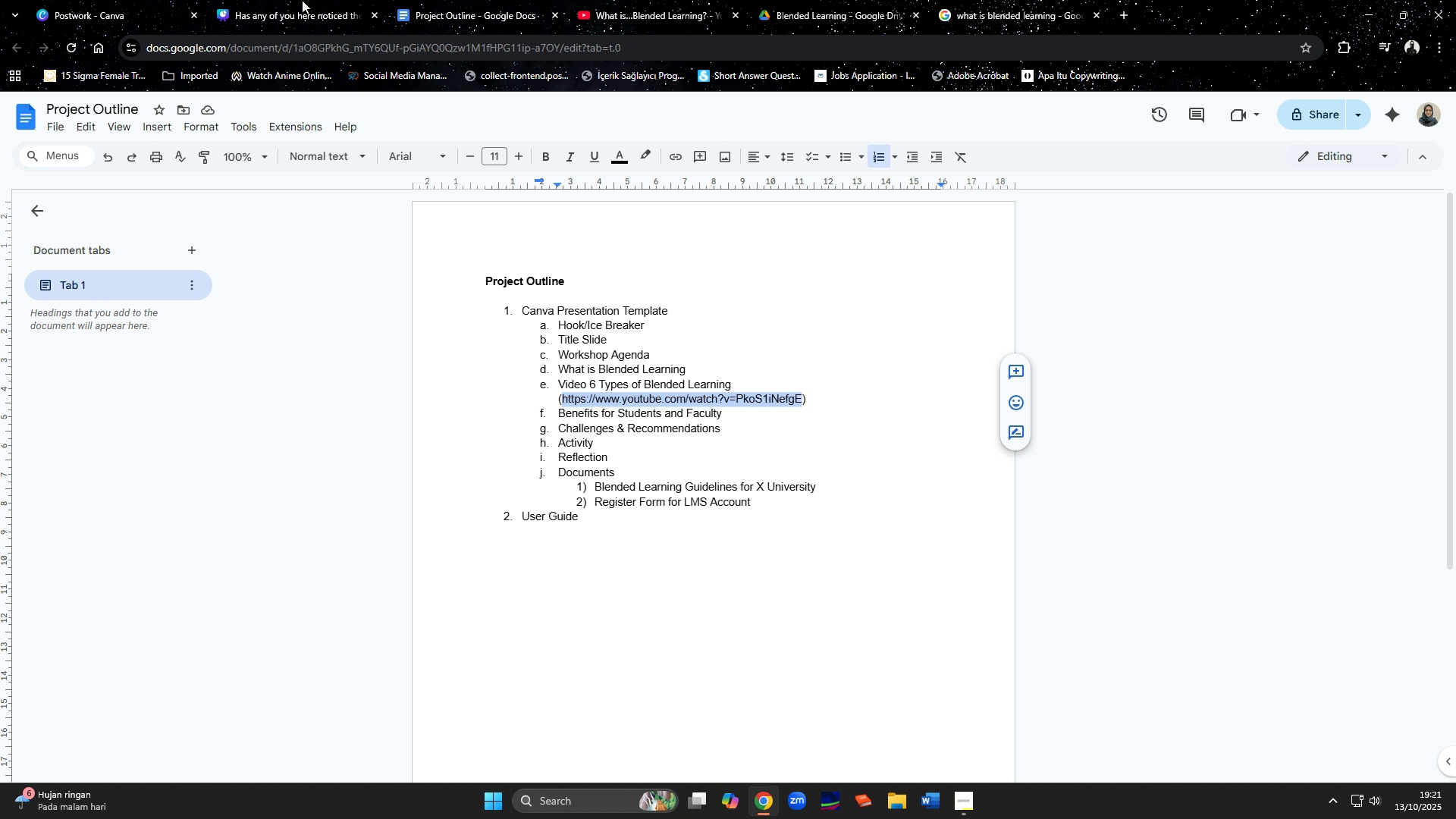 
left_click([301, 0])
 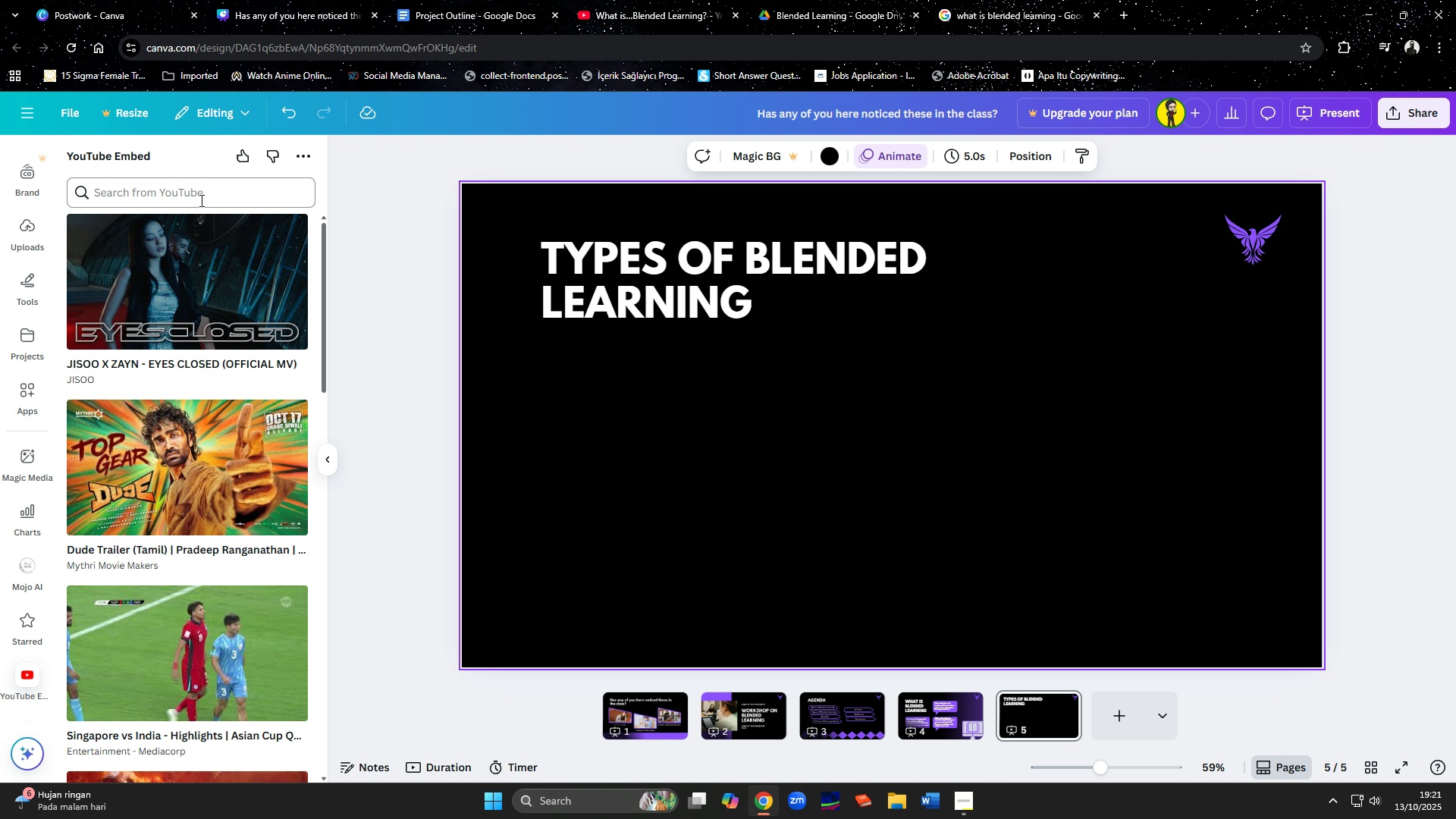 
left_click([199, 198])
 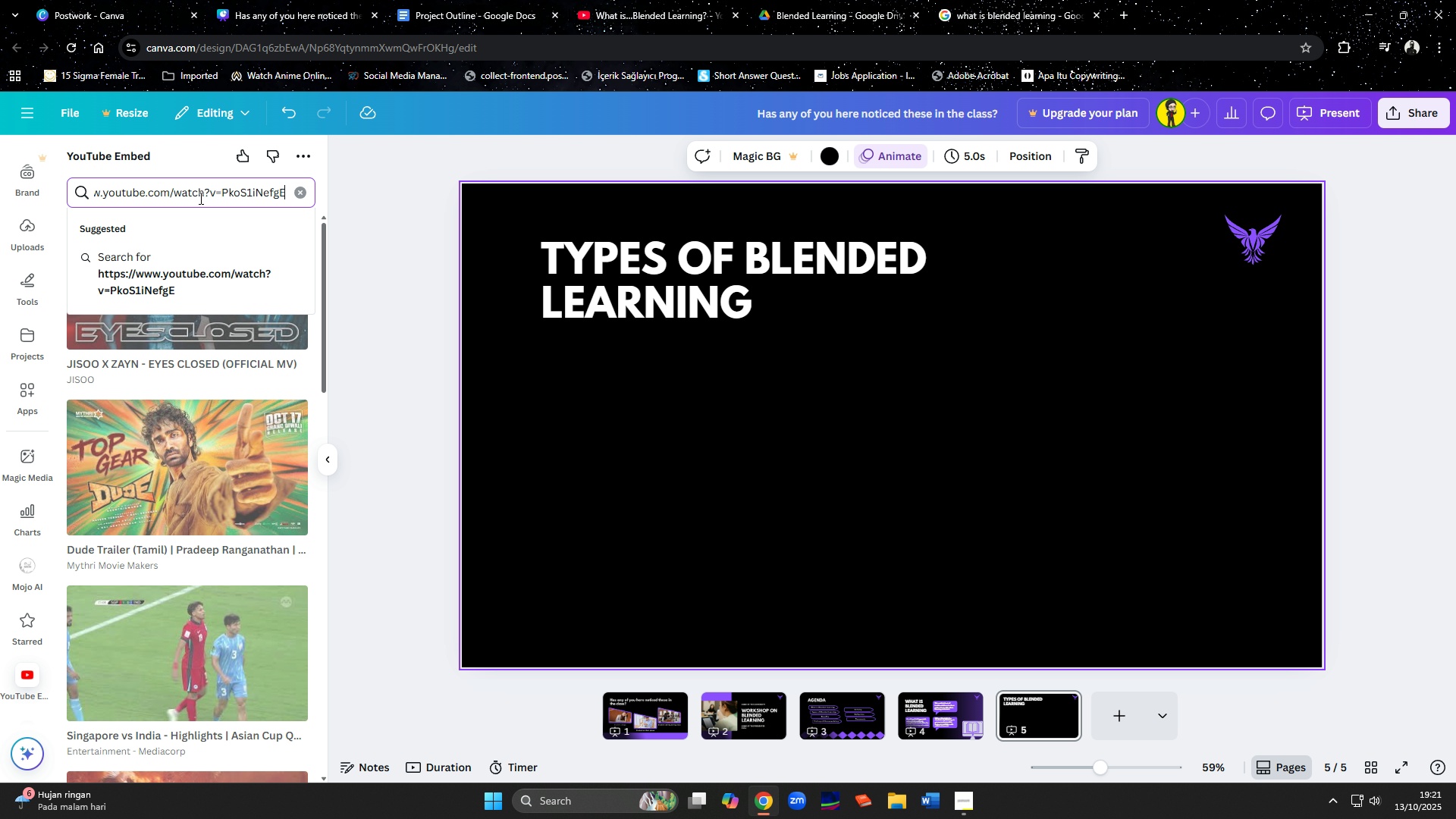 
key(Control+ControlLeft)
 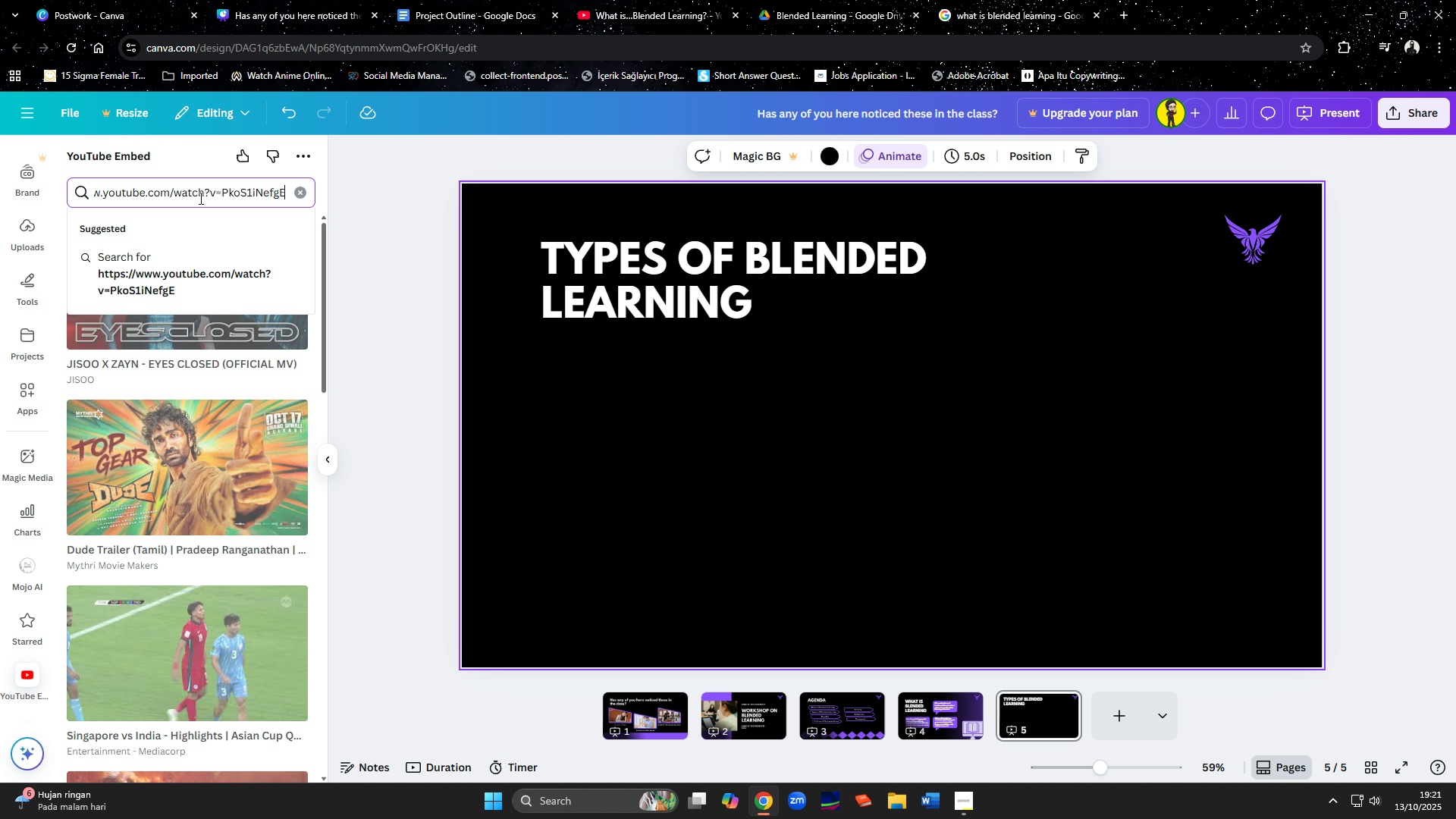 
key(Control+V)
 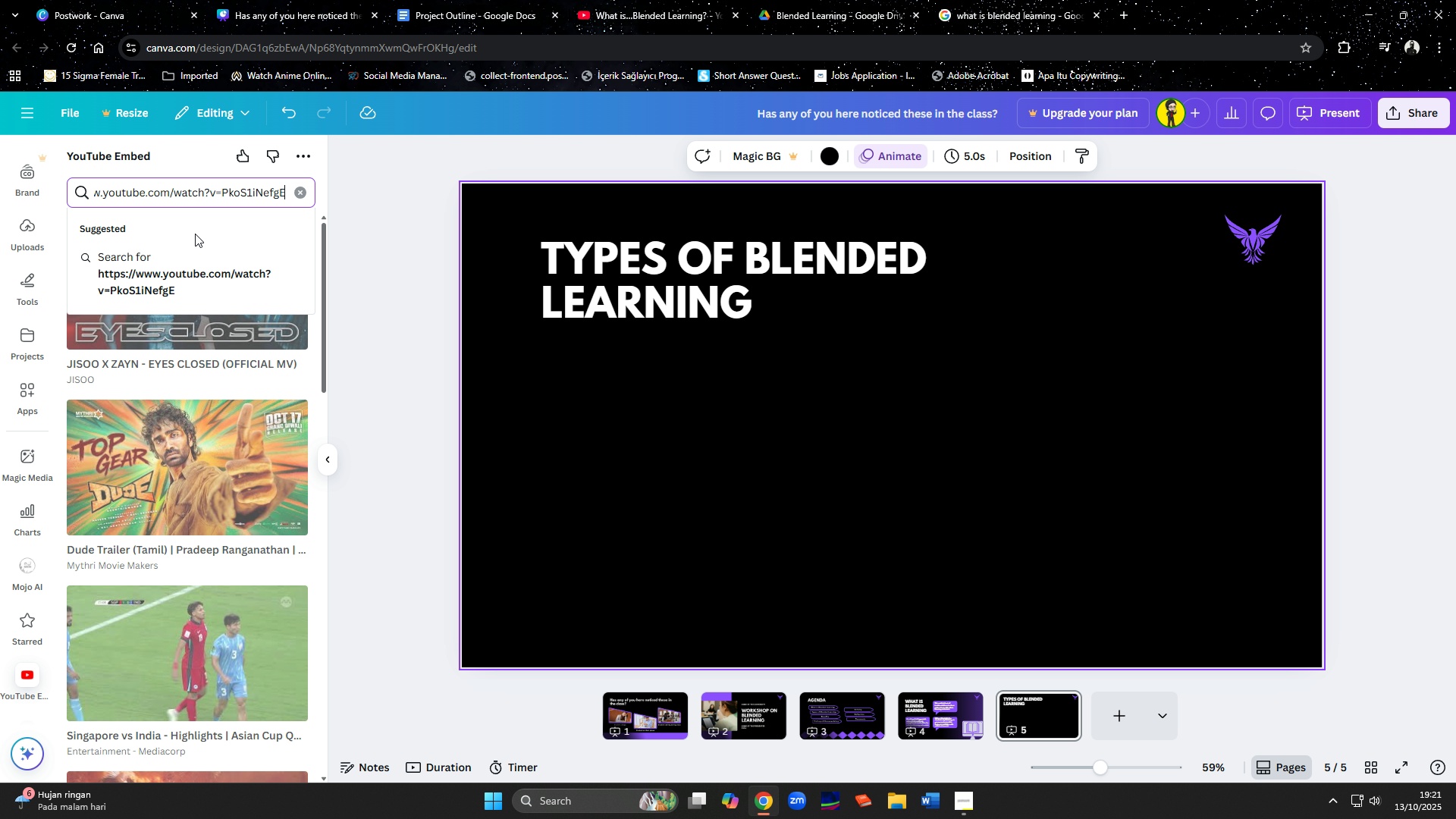 
left_click([191, 265])
 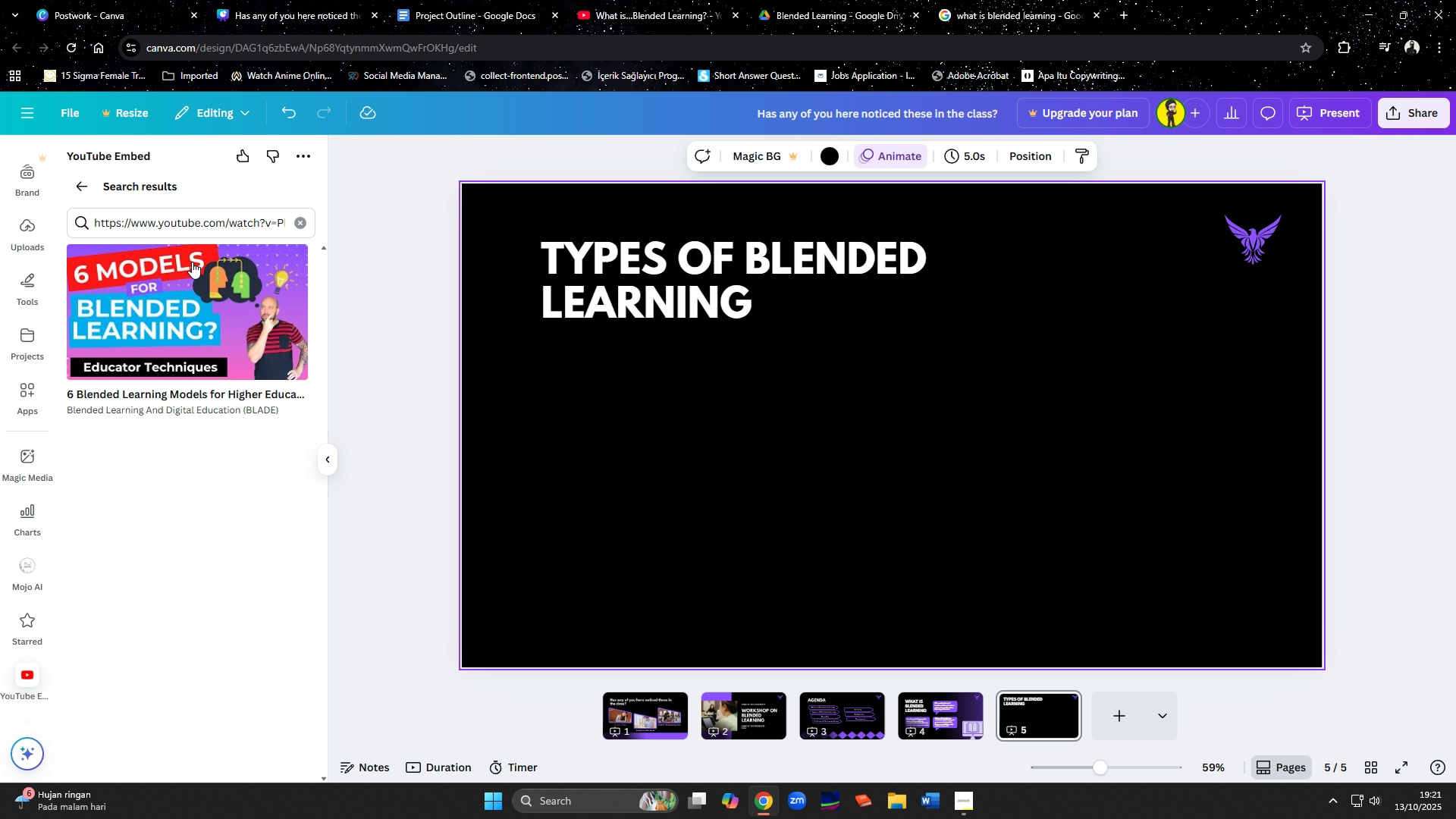 
left_click([197, 297])
 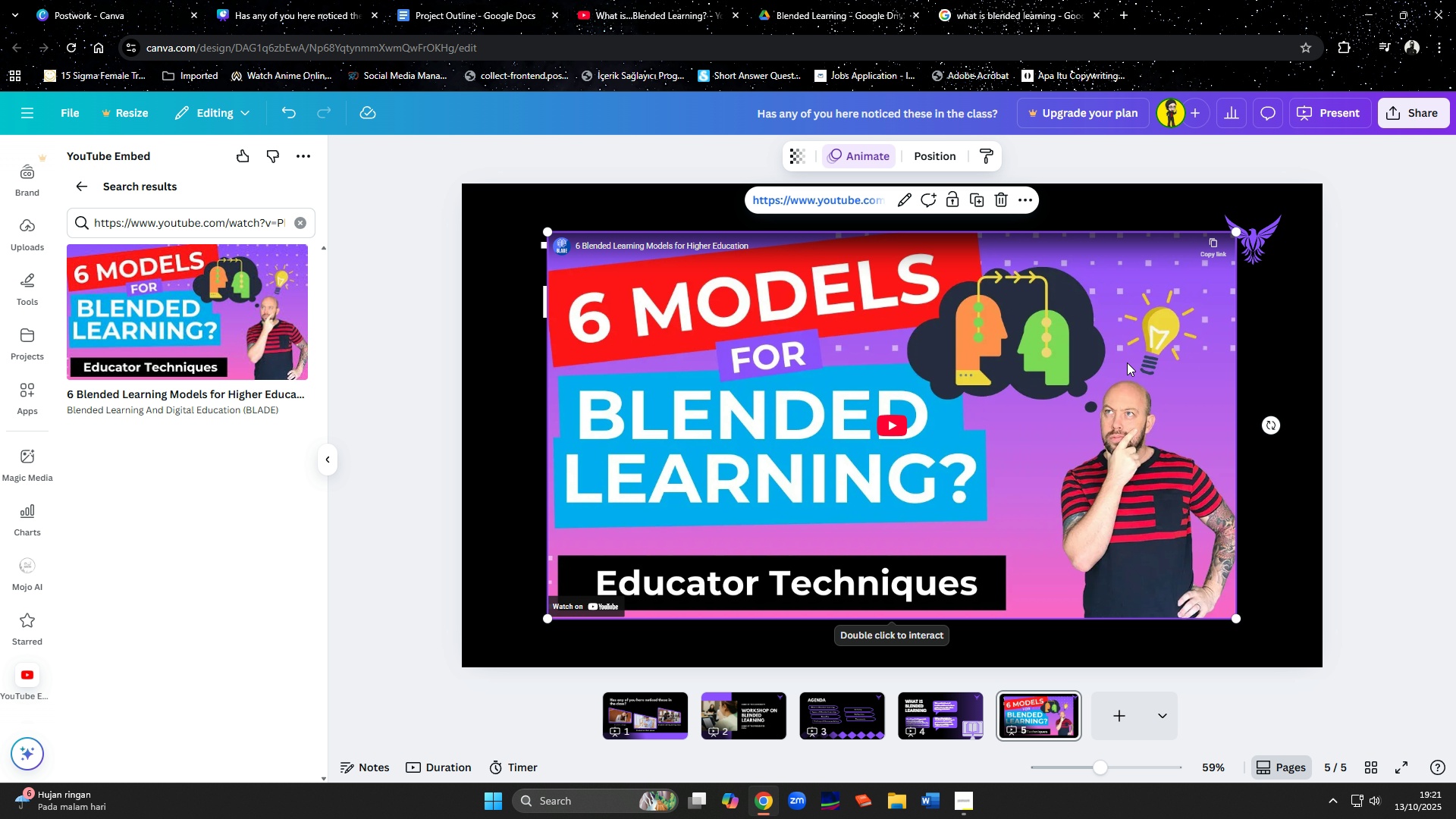 
left_click_drag(start_coordinate=[1233, 234], to_coordinate=[1112, 400])
 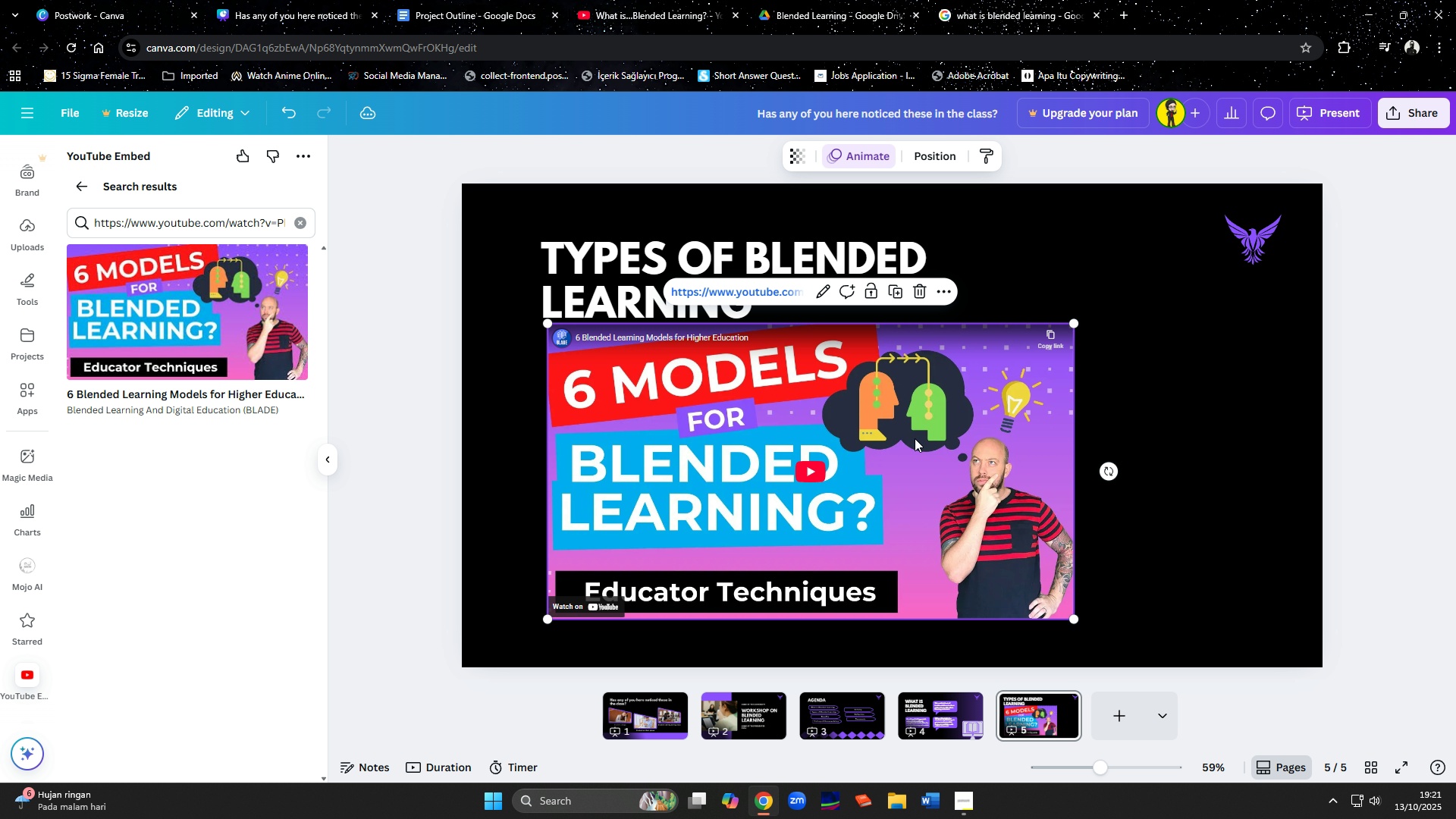 
left_click_drag(start_coordinate=[915, 438], to_coordinate=[999, 450])
 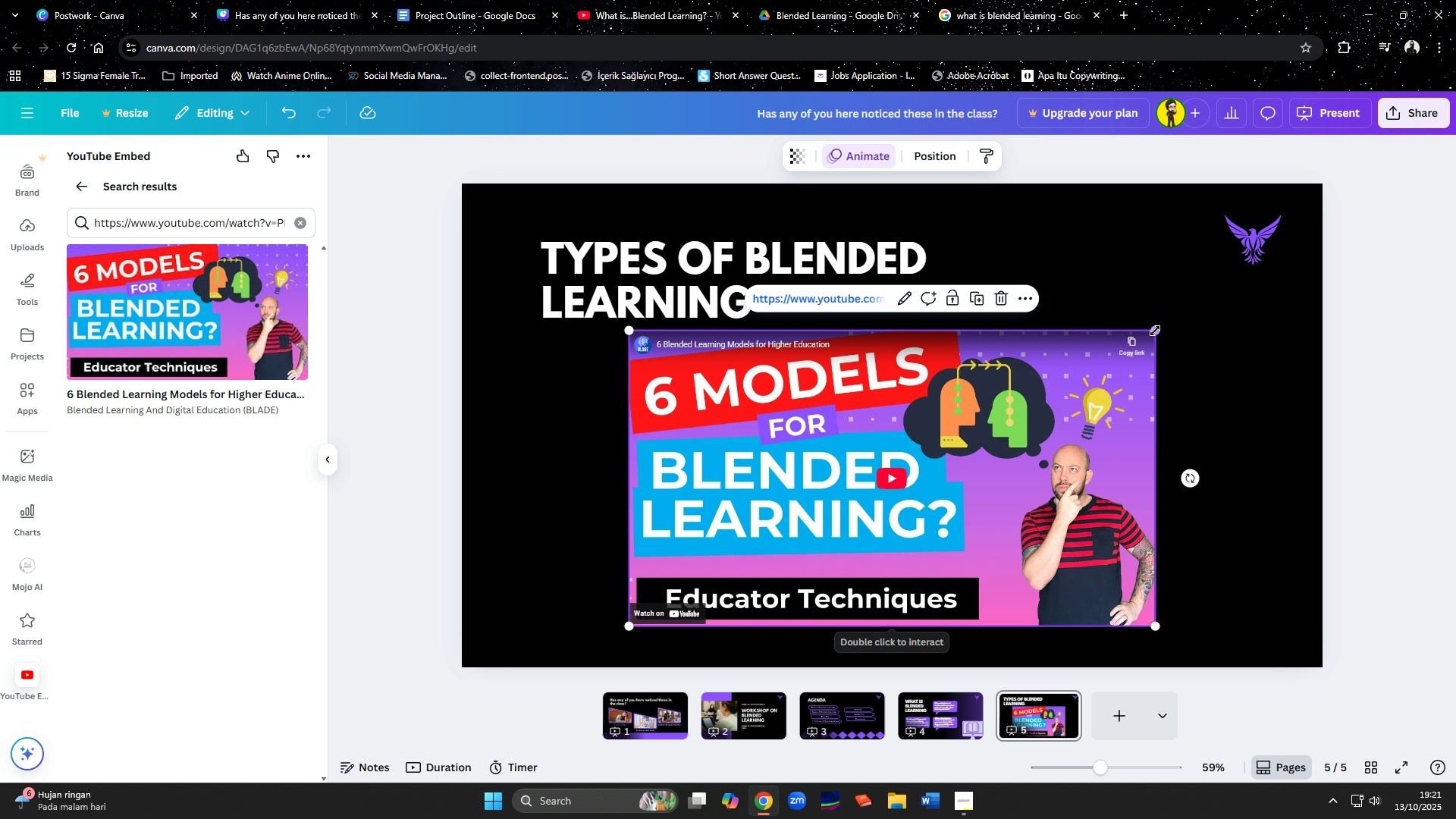 
left_click_drag(start_coordinate=[1156, 328], to_coordinate=[1125, 378])
 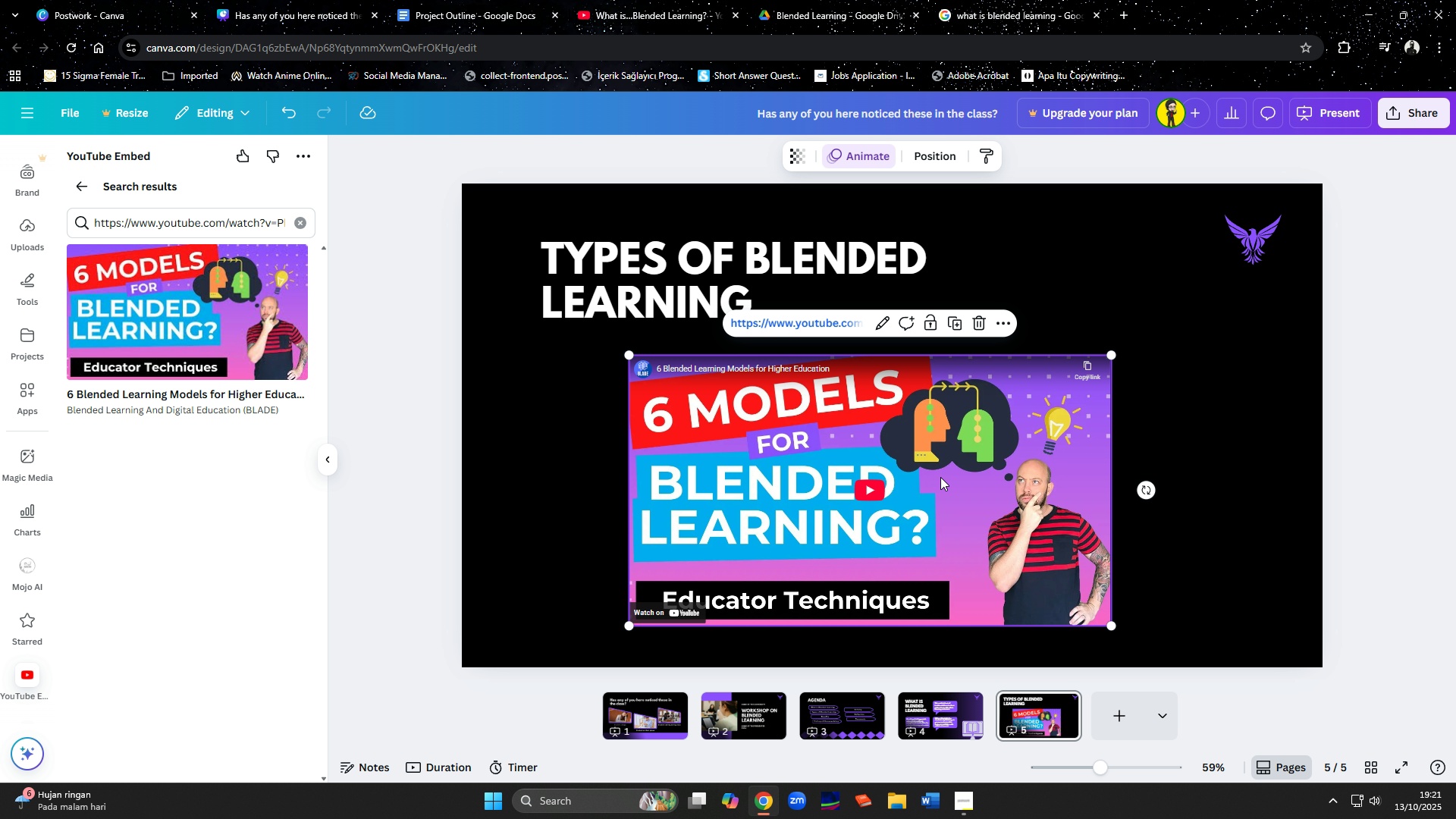 
left_click_drag(start_coordinate=[940, 477], to_coordinate=[854, 458])
 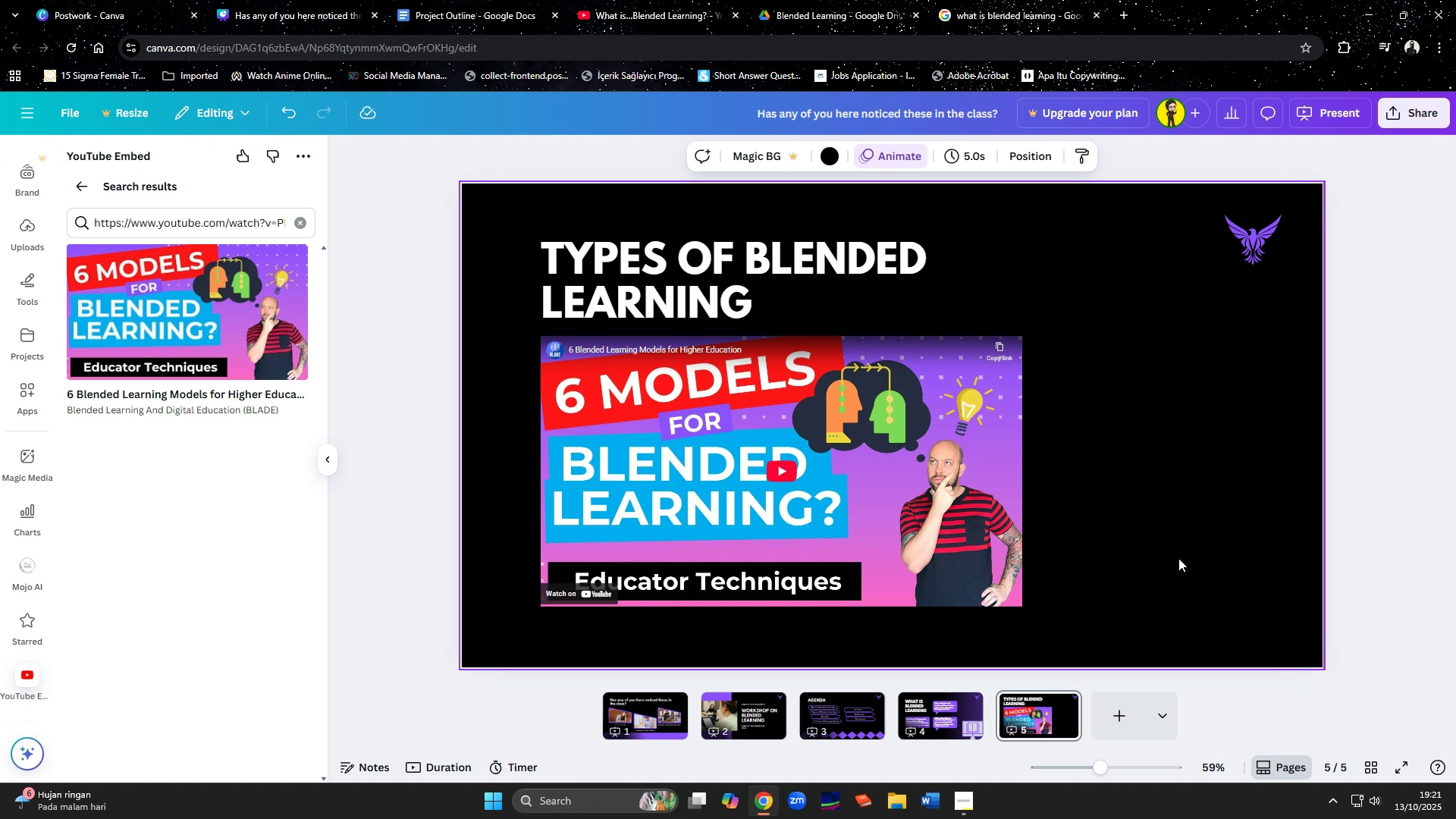 
left_click([1178, 558])
 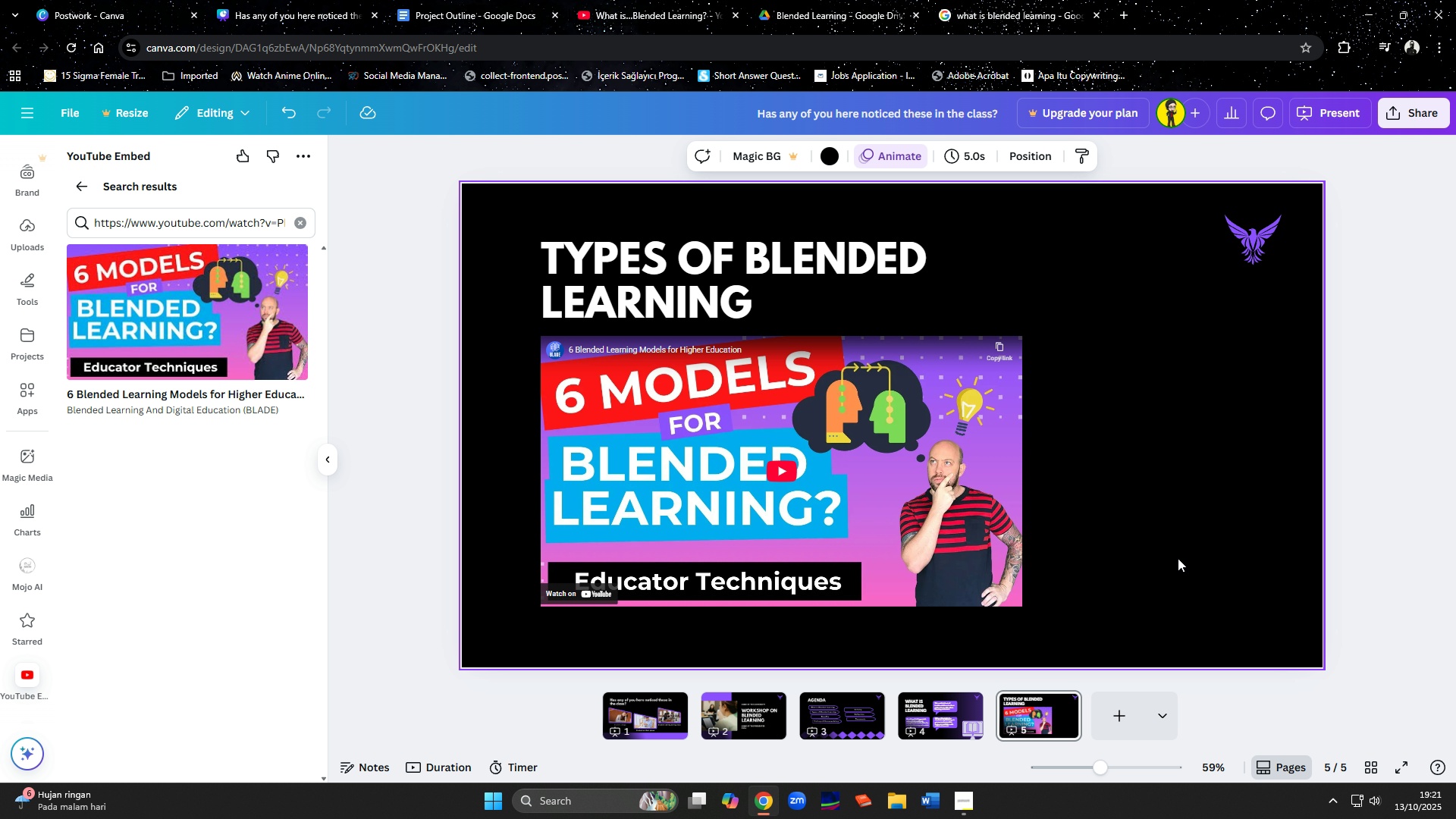 
left_click([927, 453])
 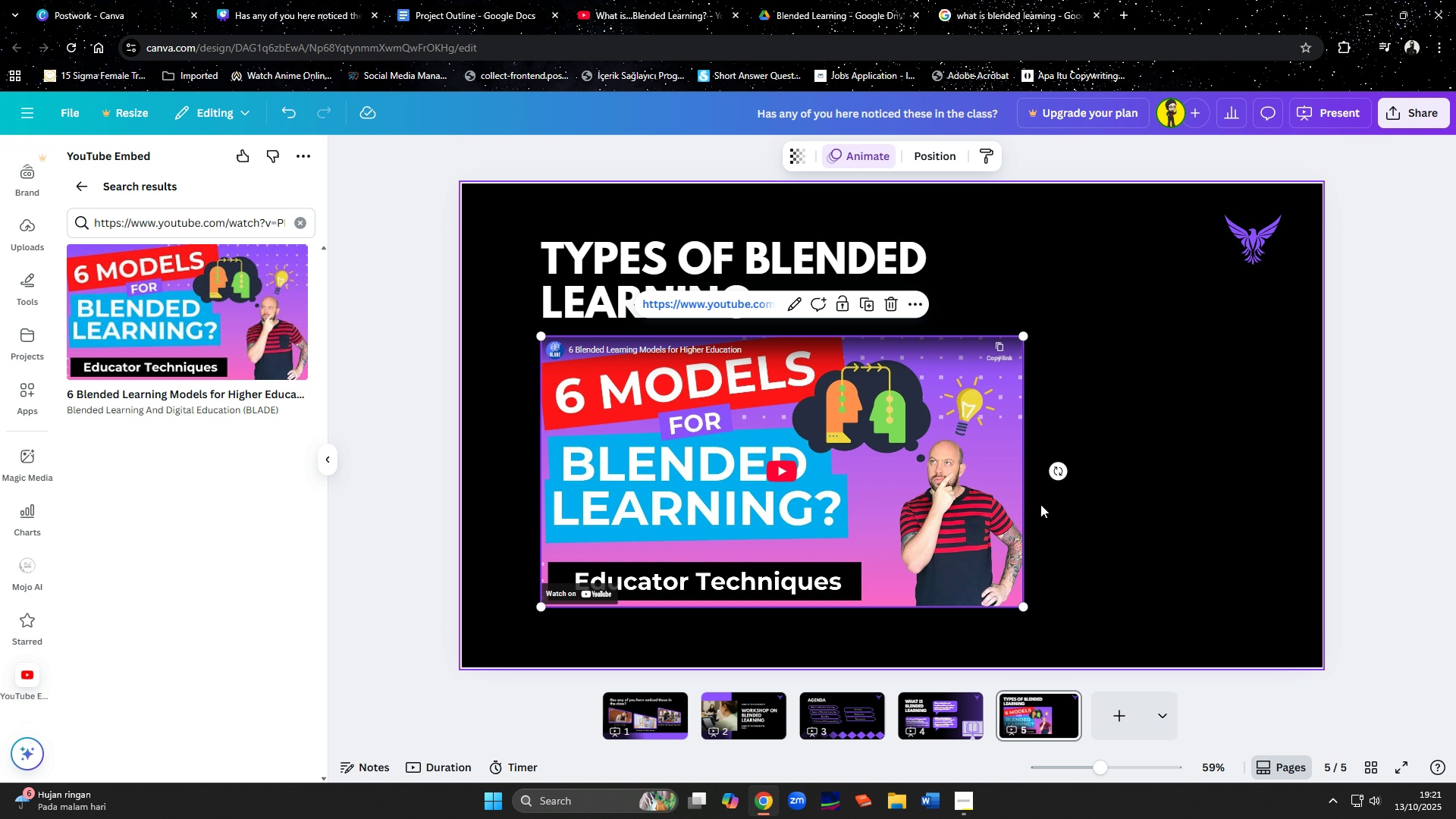 
left_click([1156, 634])
 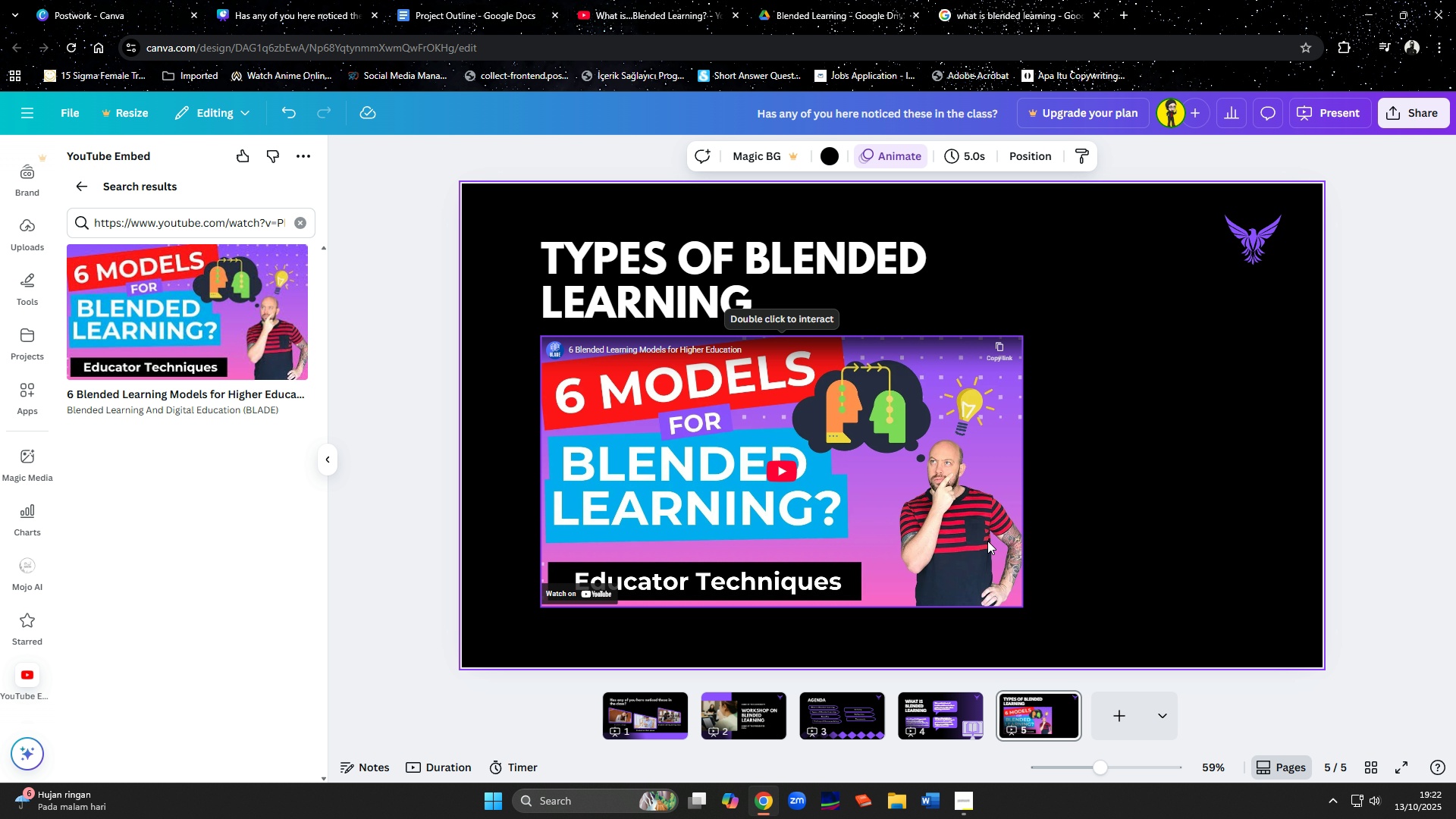 
wait(14.73)
 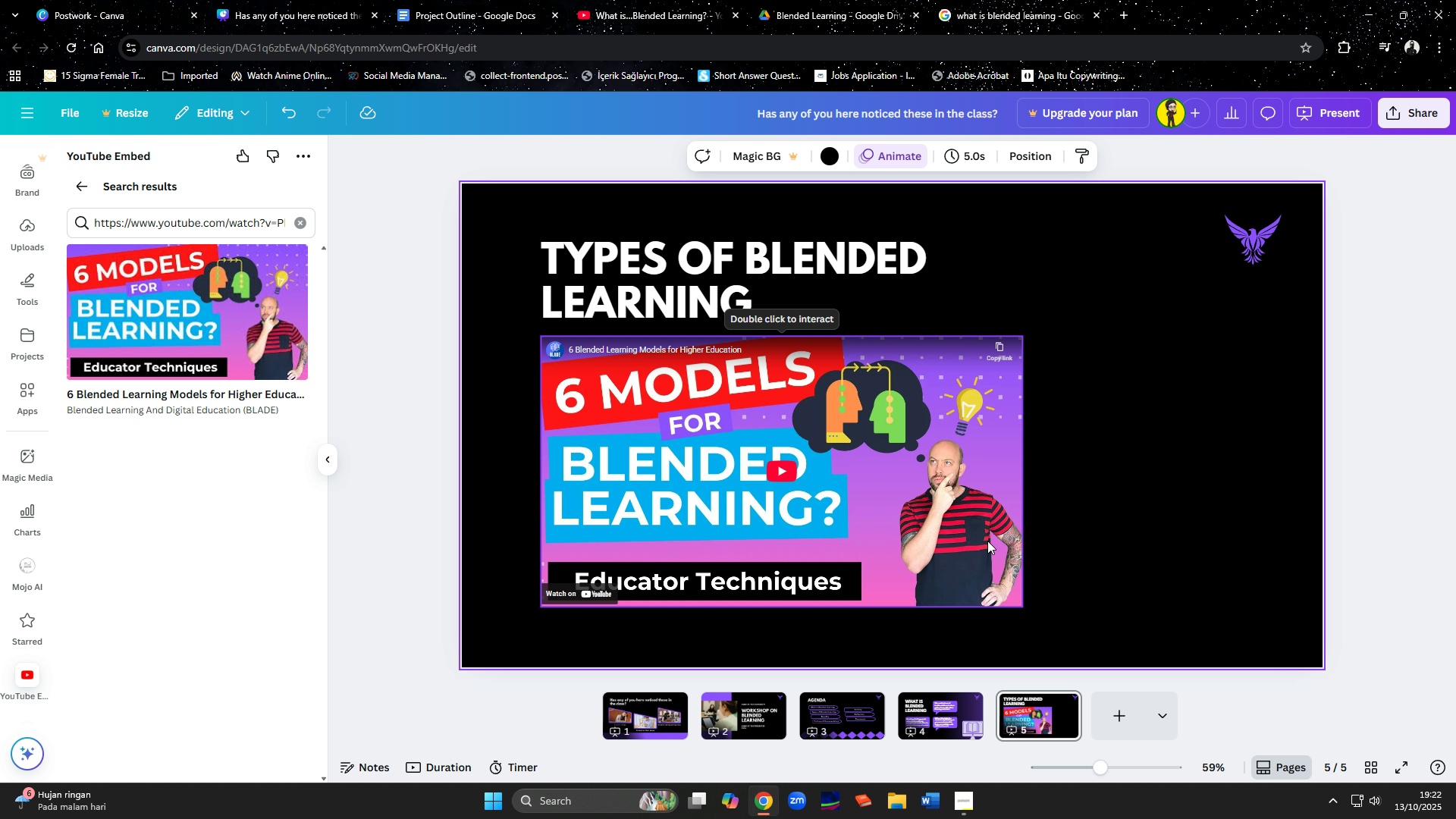 
left_click([845, 719])
 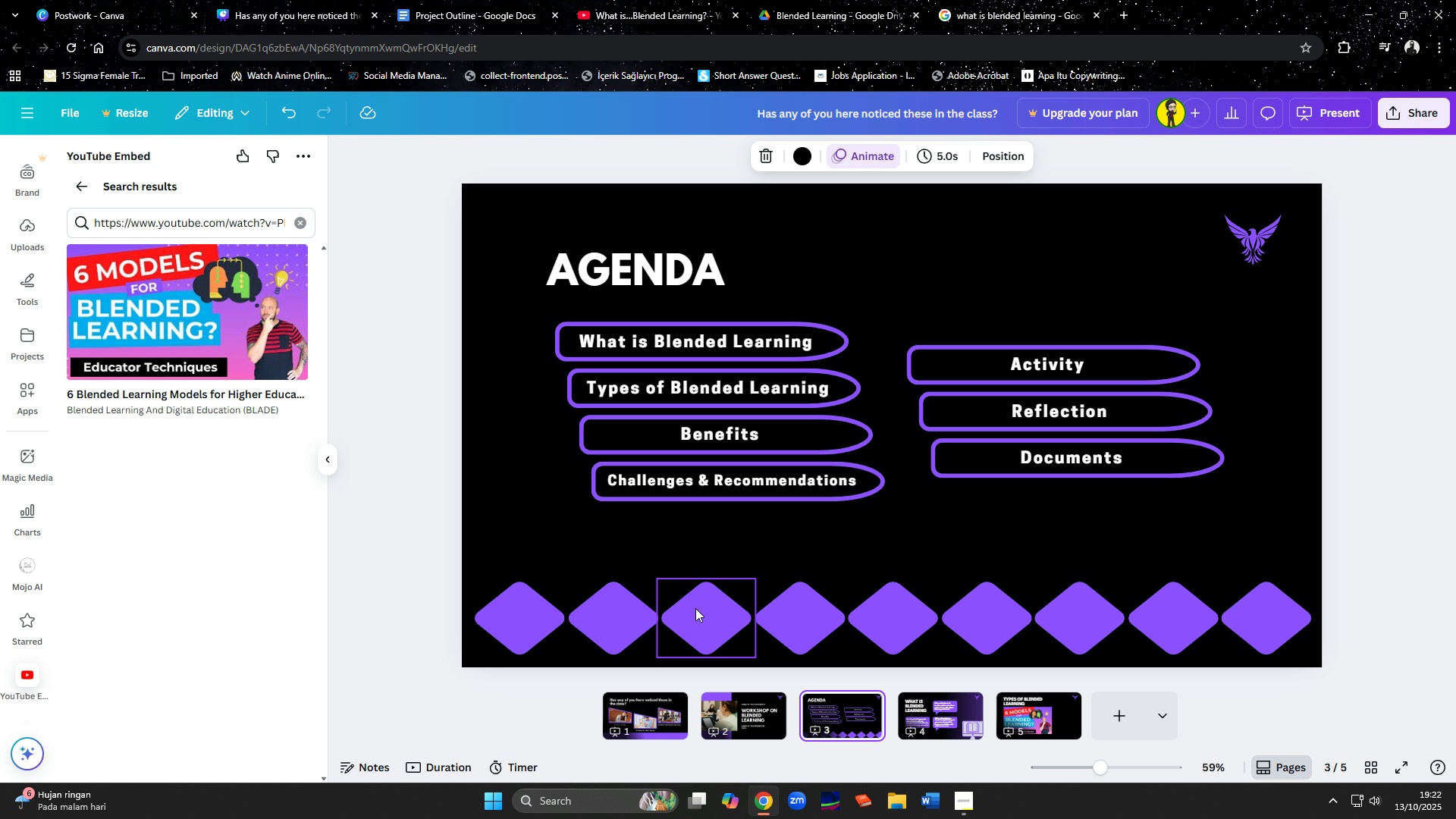 
left_click([691, 609])
 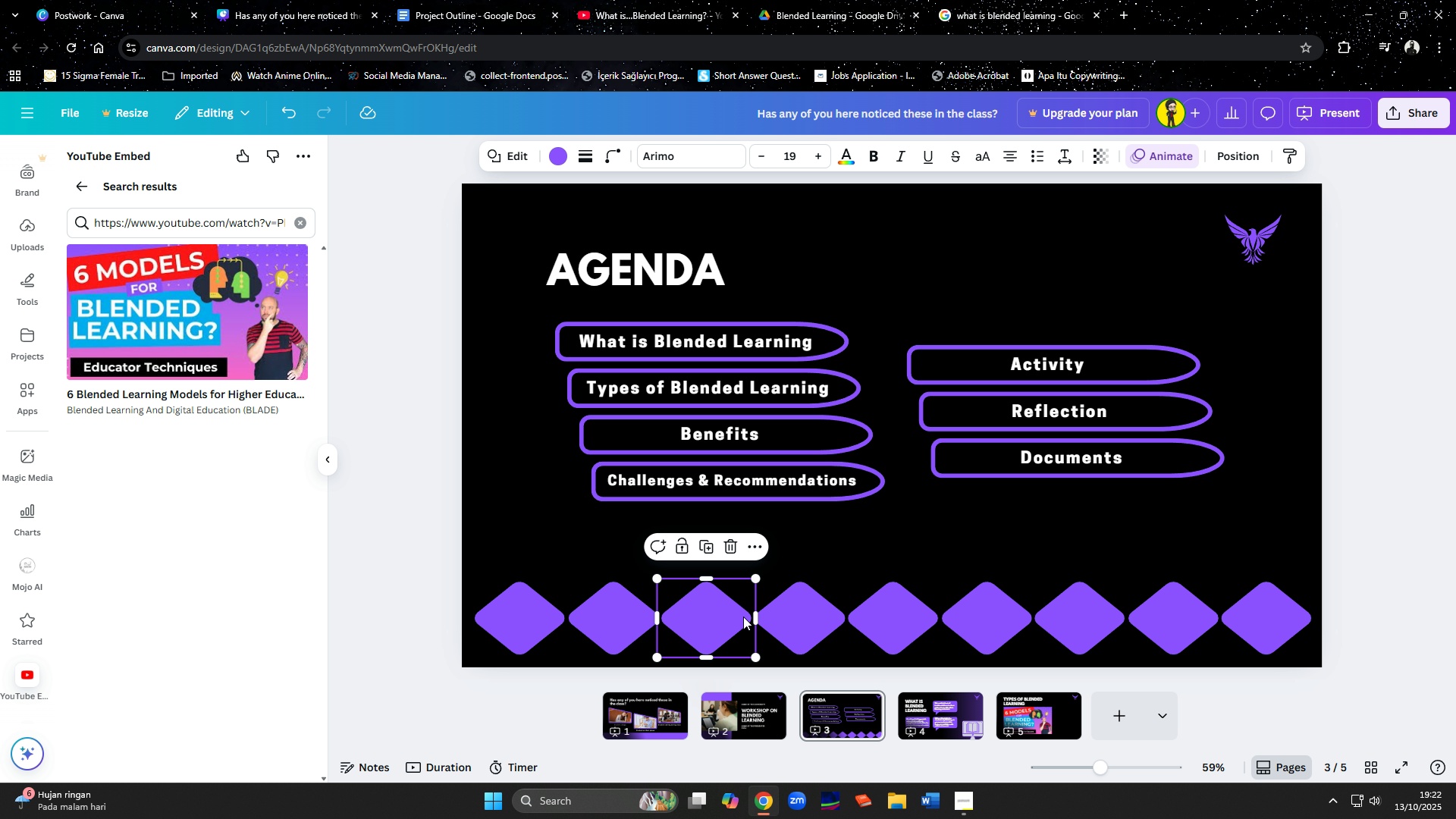 
hold_key(key=ControlLeft, duration=0.98)
left_click([805, 619])
 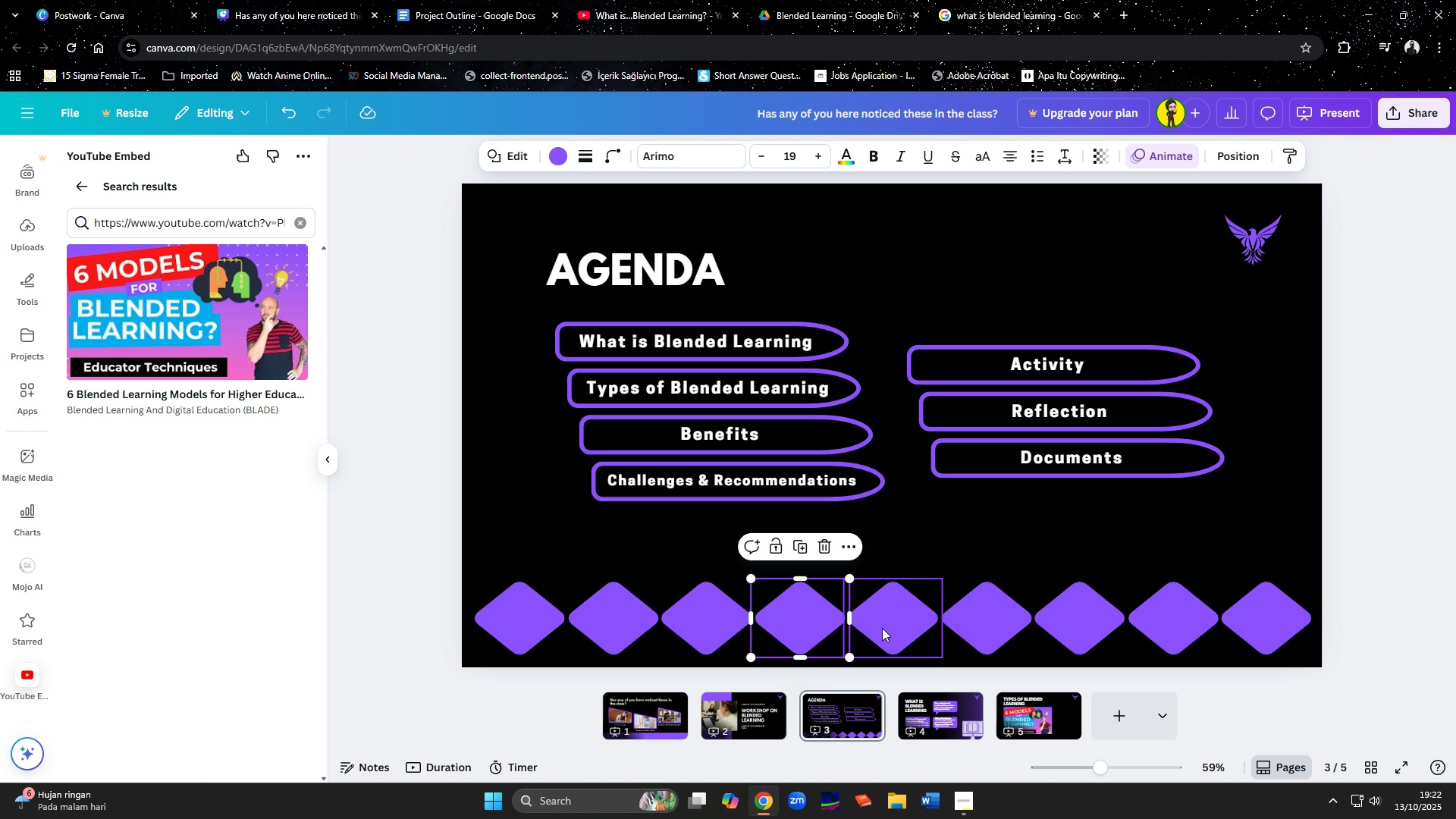 
hold_key(key=ShiftLeft, duration=1.53)
left_click([882, 628])
 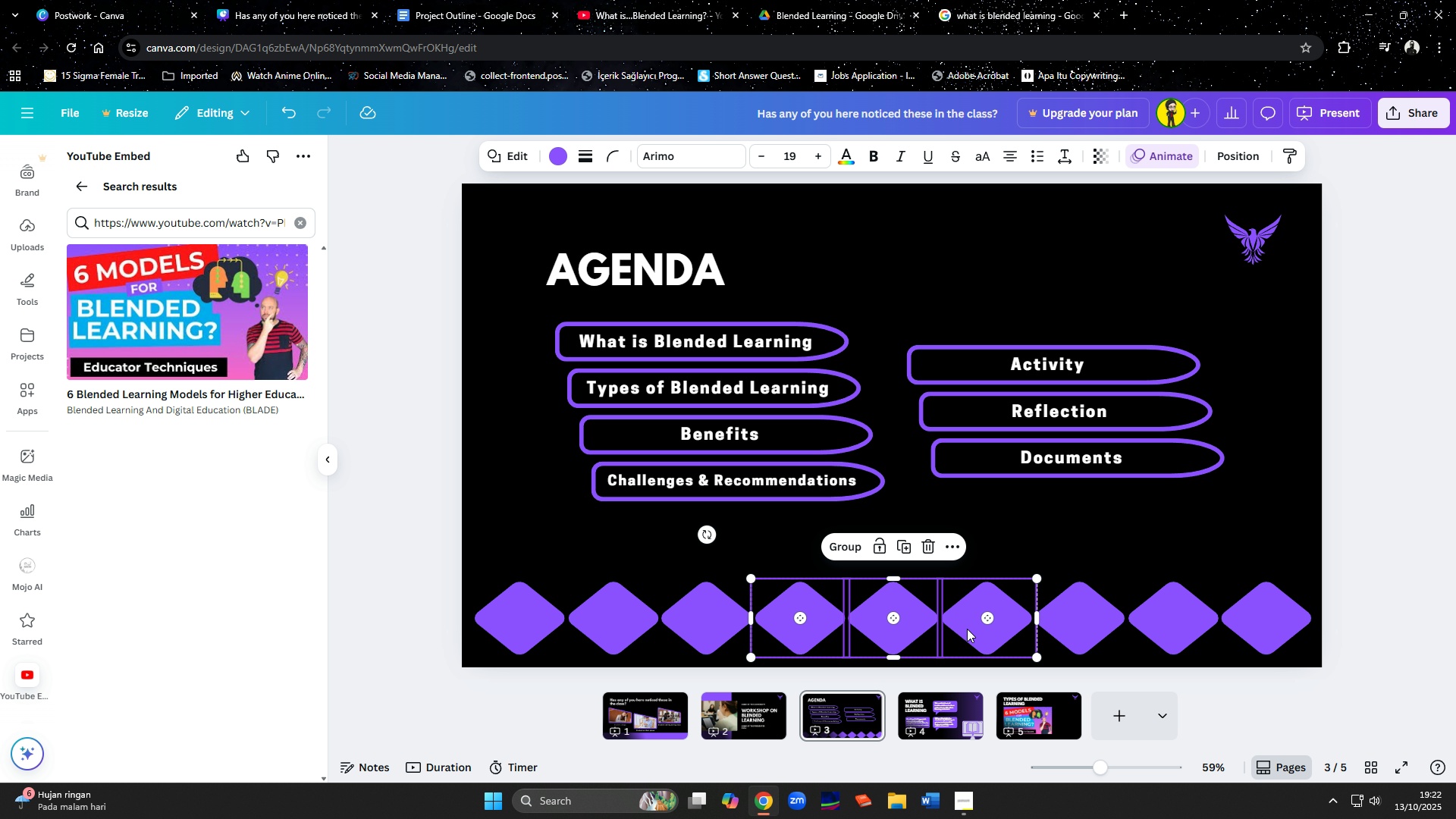 
double_click([967, 629])
 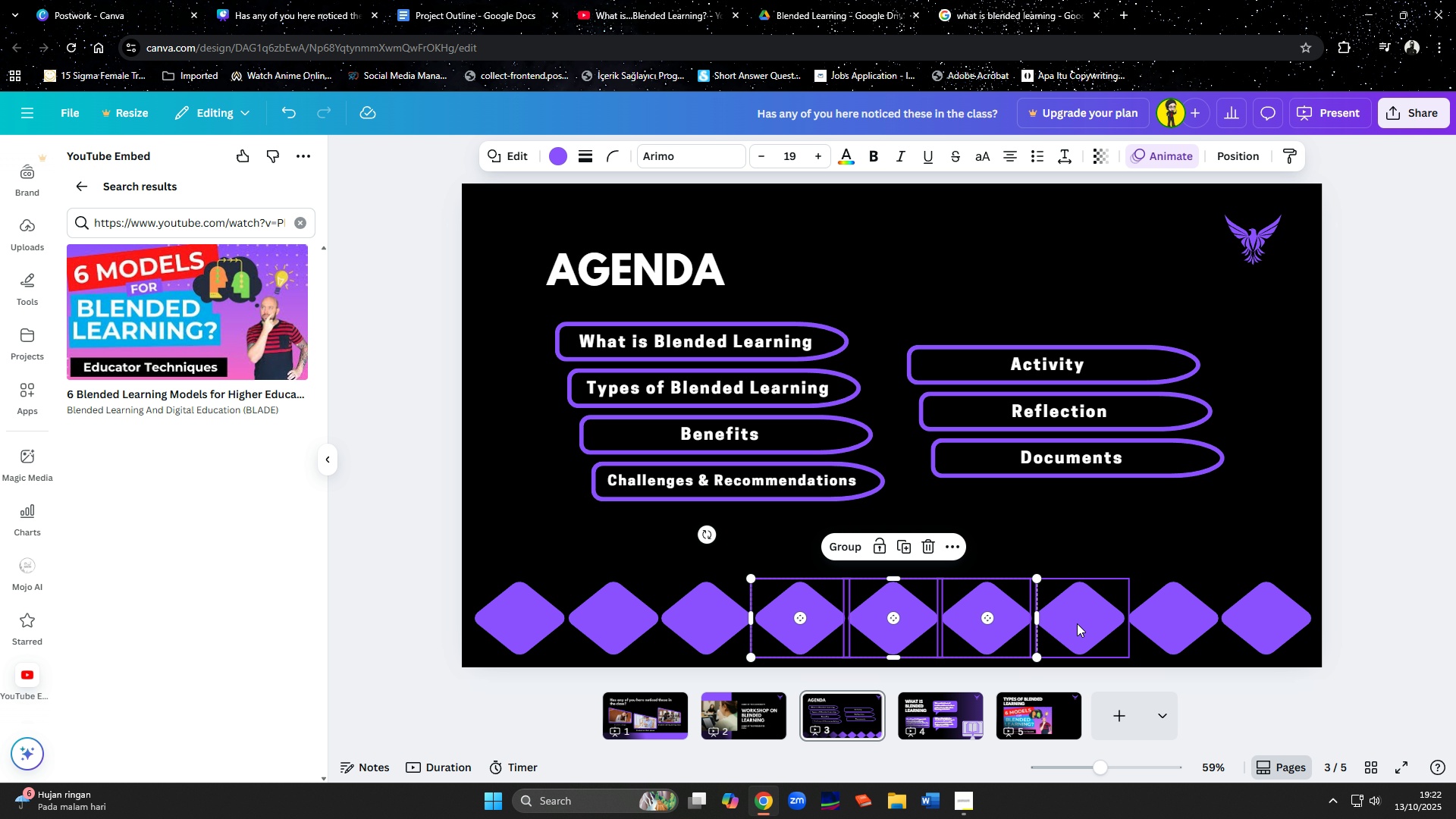 
left_click([1077, 623])
 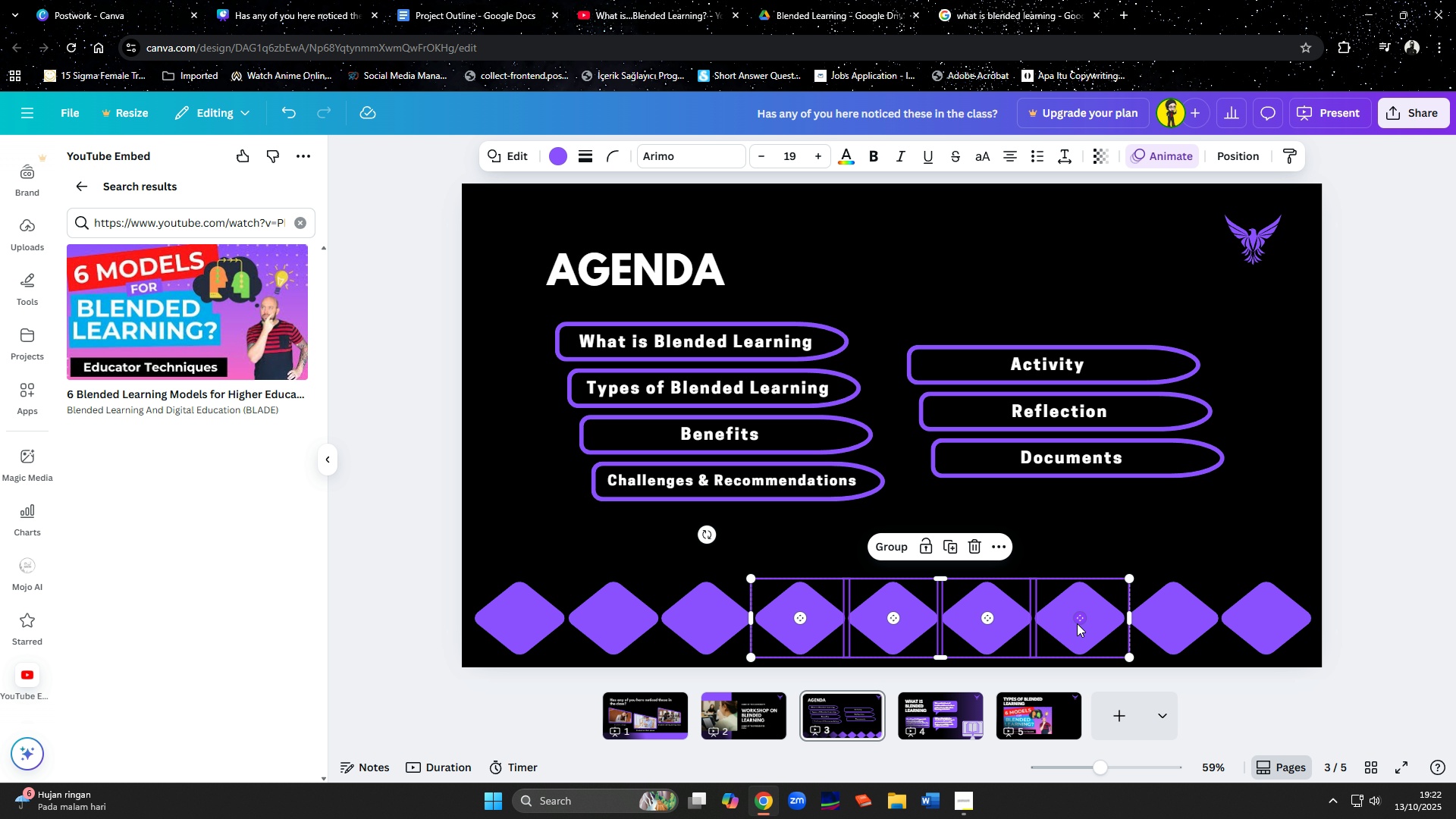 
key(Shift+ShiftLeft)
 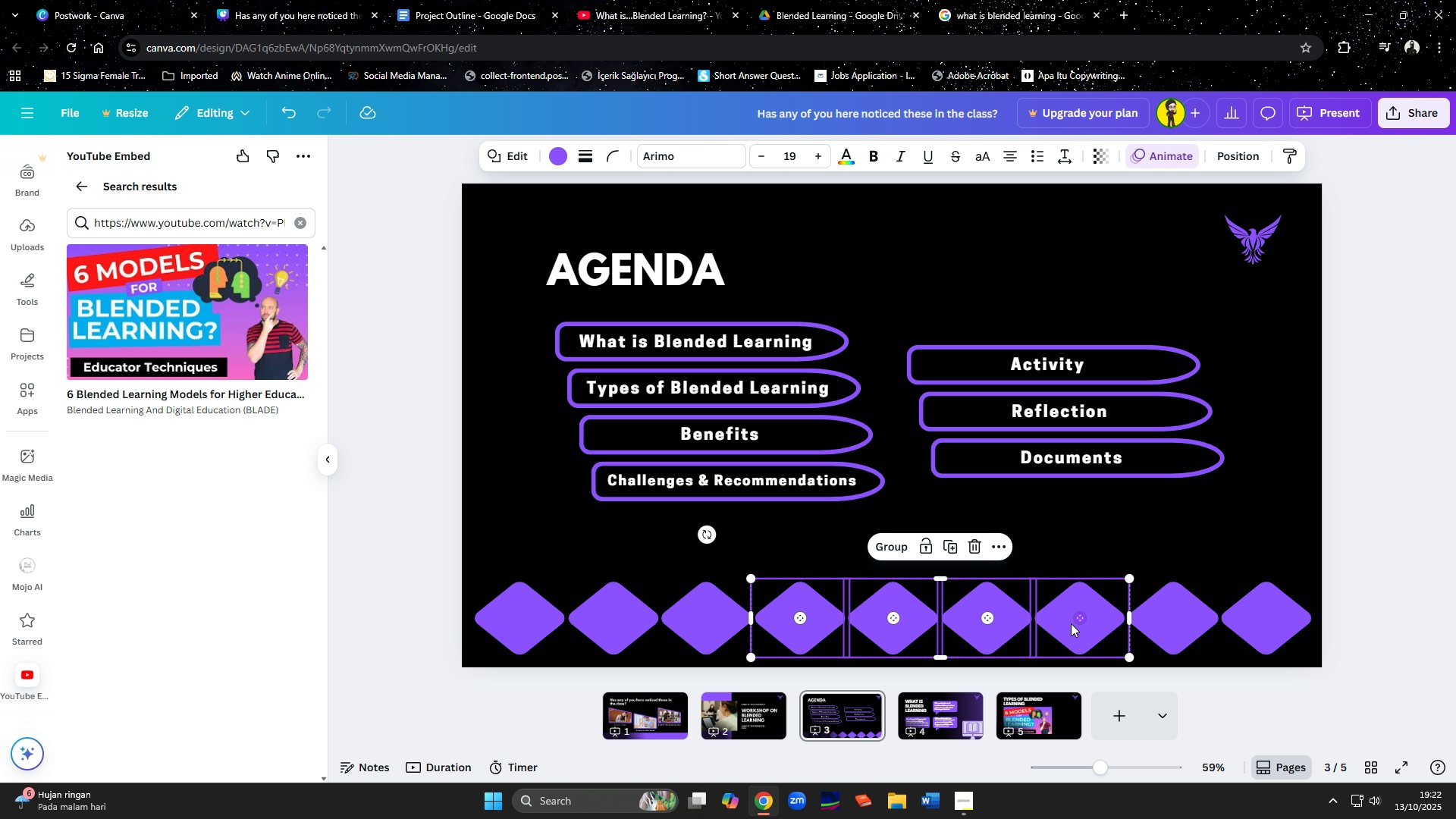 
key(Control+C)
 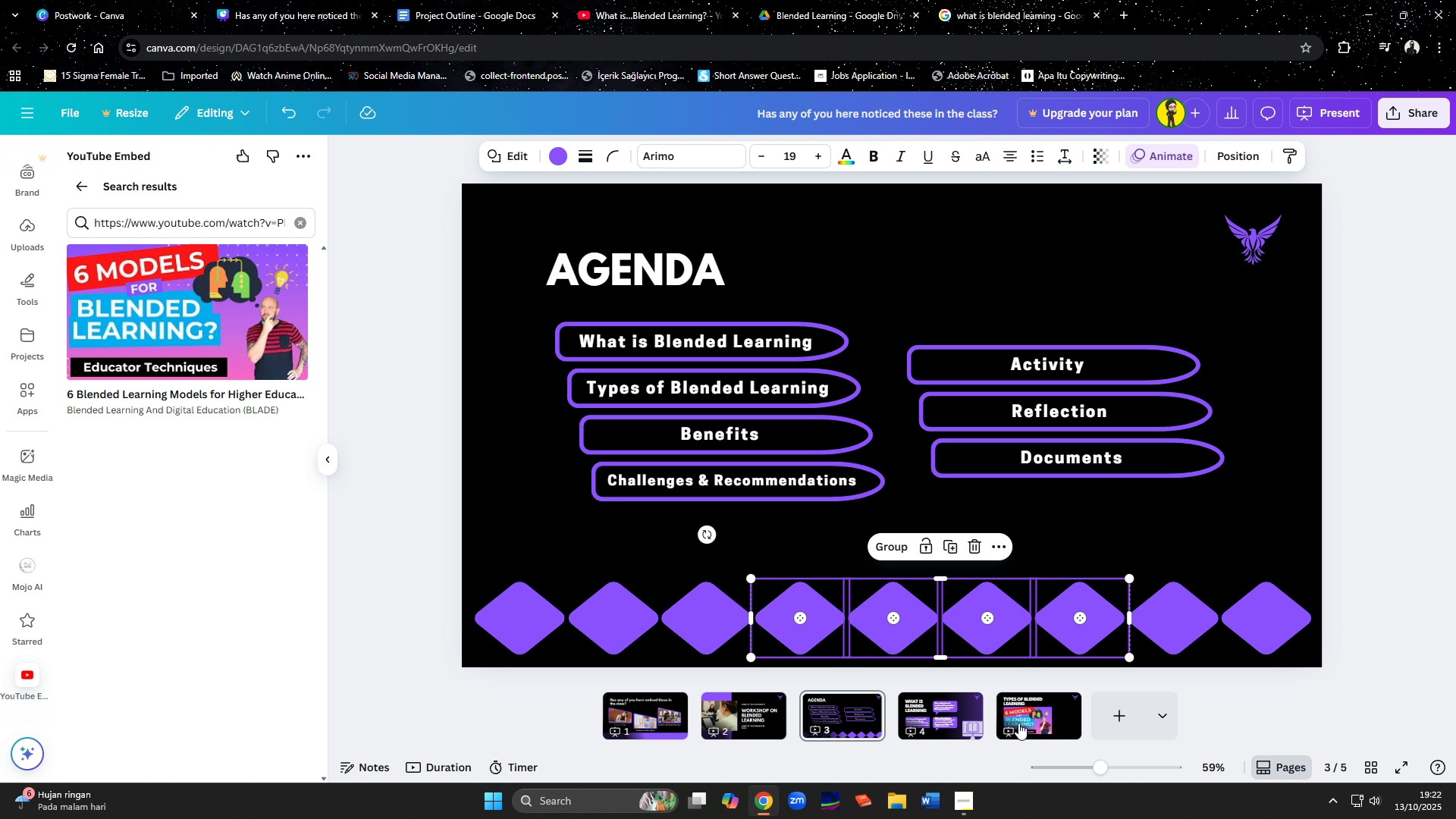 
left_click([1018, 723])
 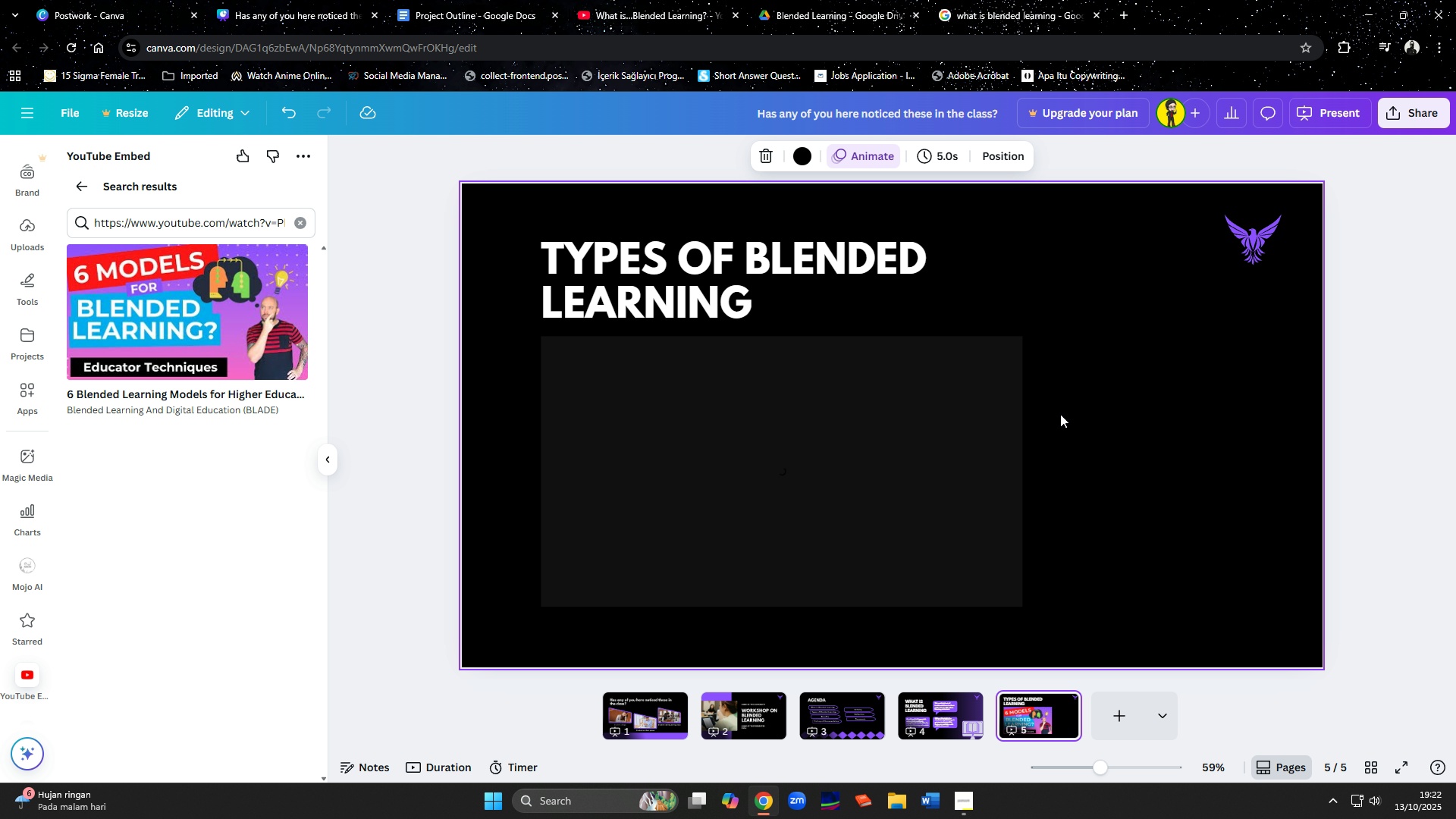 
left_click([1060, 414])
 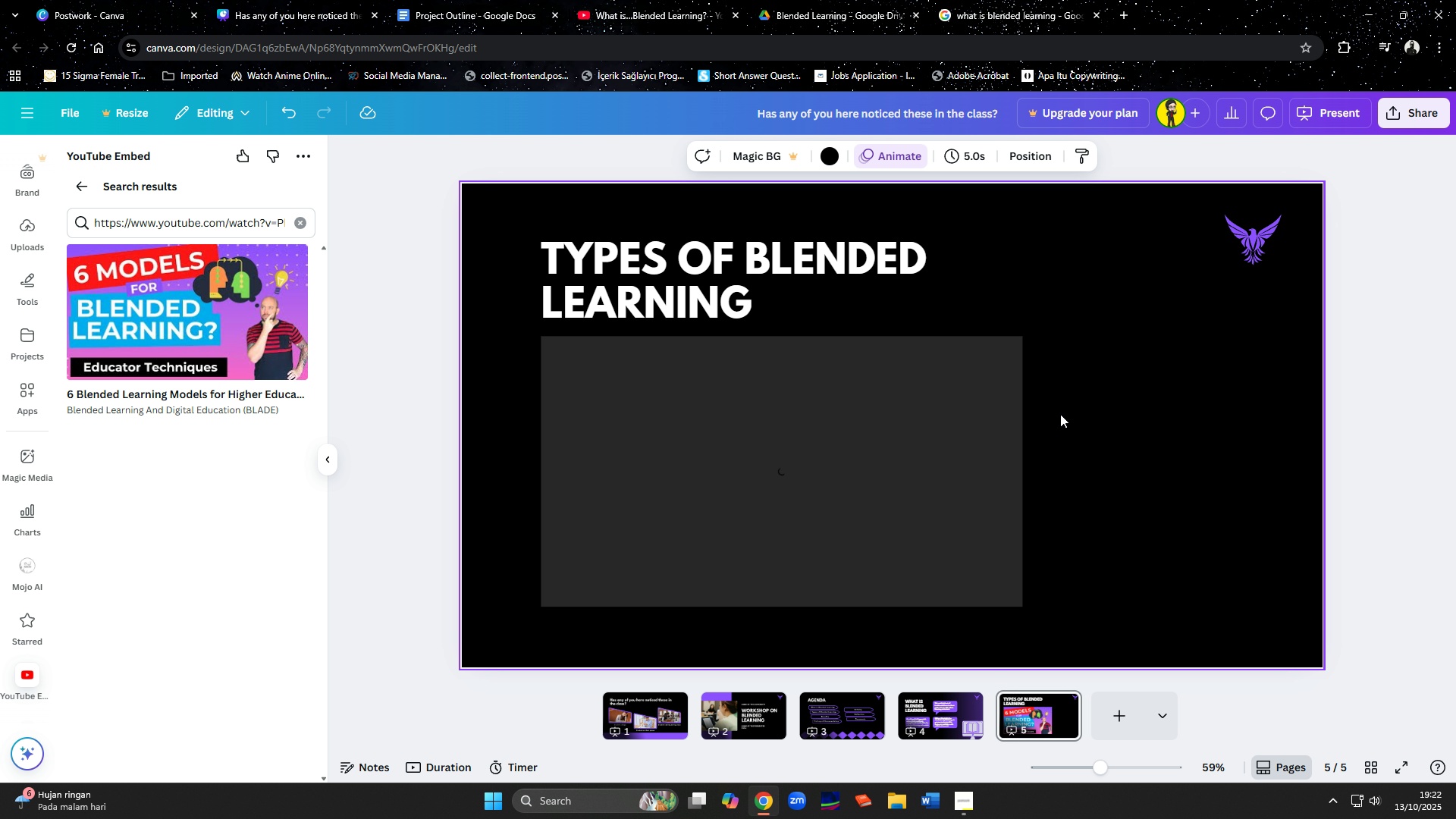 
key(Control+V)
 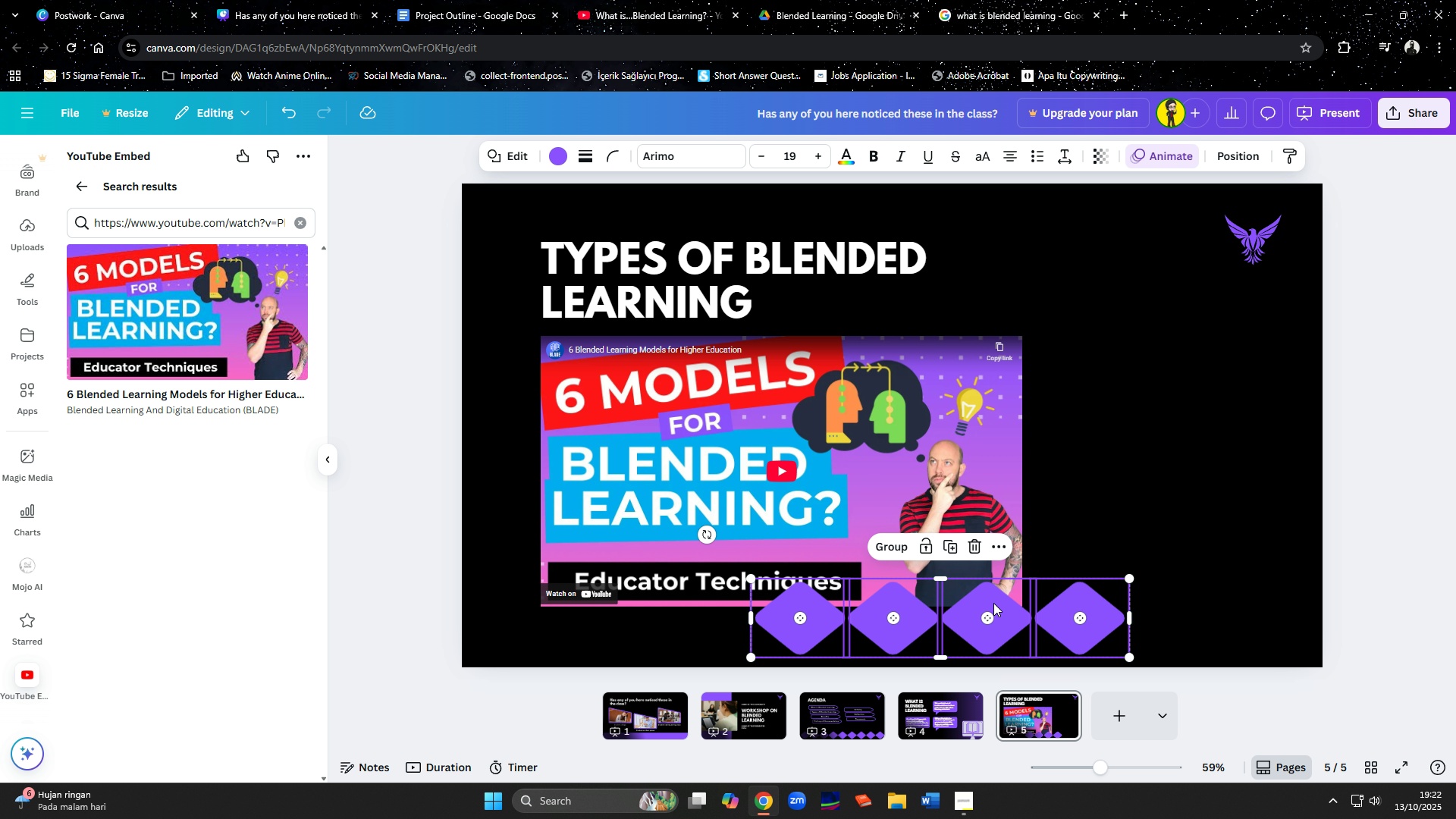 
left_click_drag(start_coordinate=[1010, 595], to_coordinate=[1295, 338])
 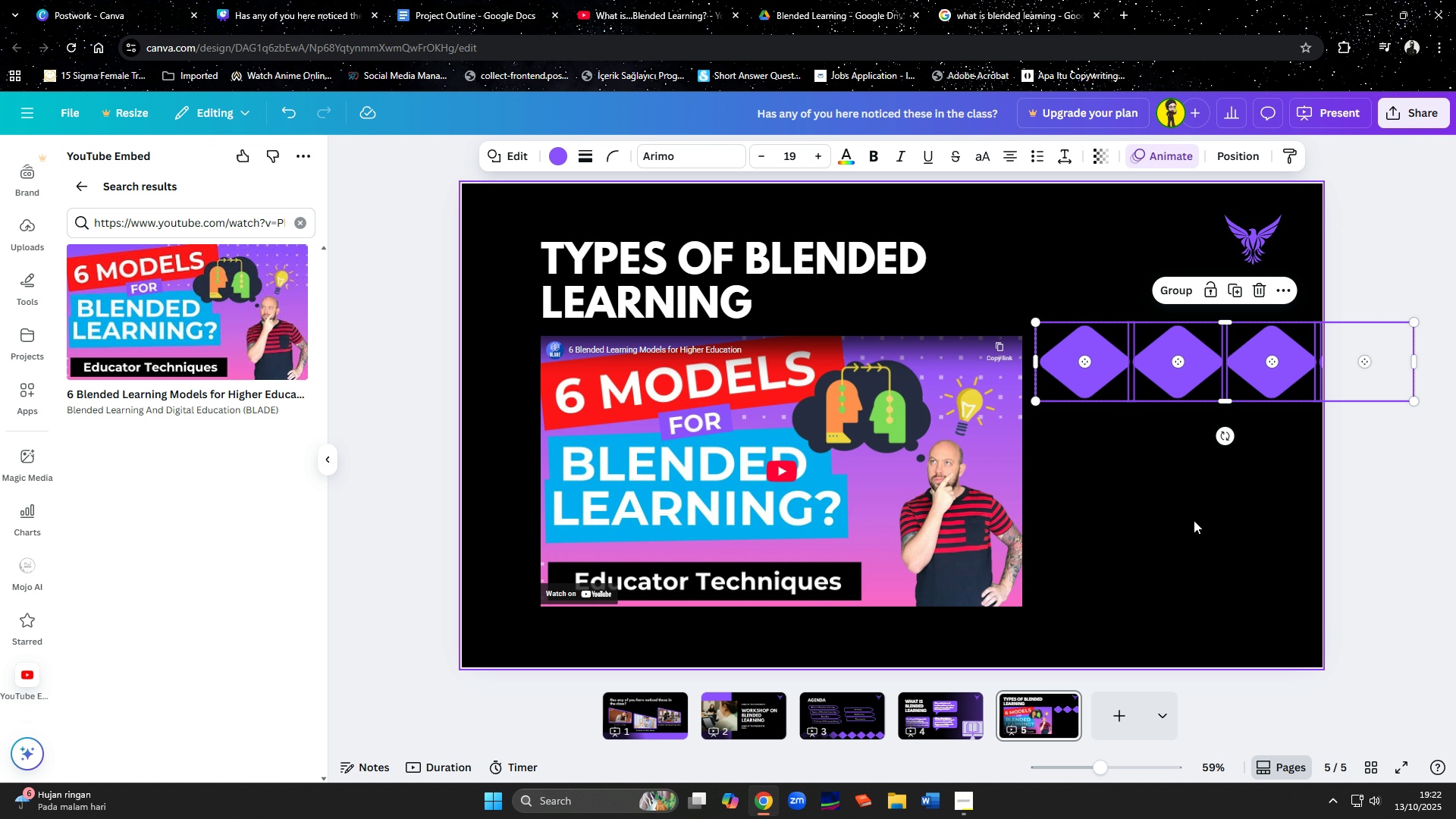 
left_click([1194, 520])
 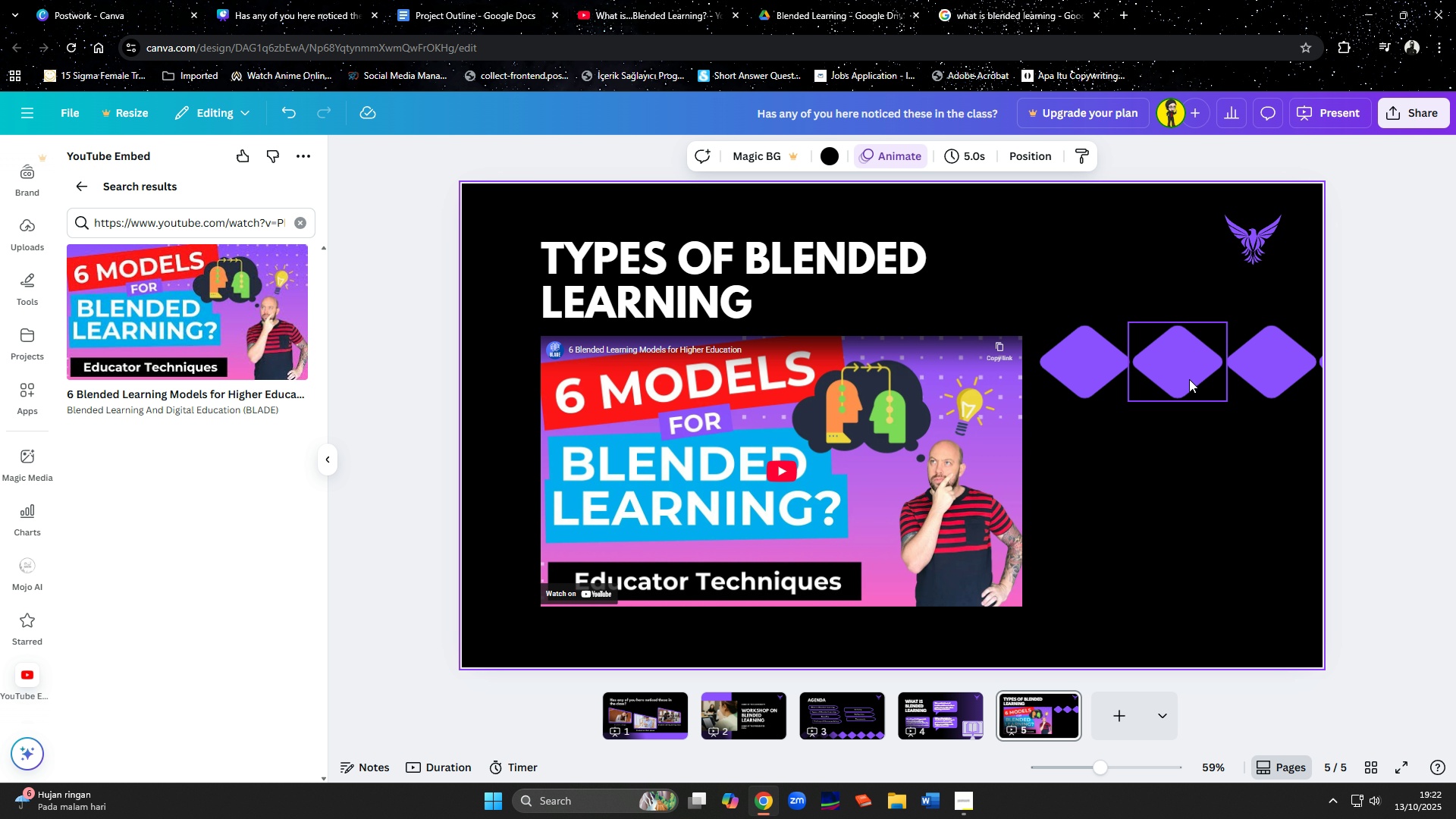 
left_click_drag(start_coordinate=[1188, 379], to_coordinate=[1158, 428])
 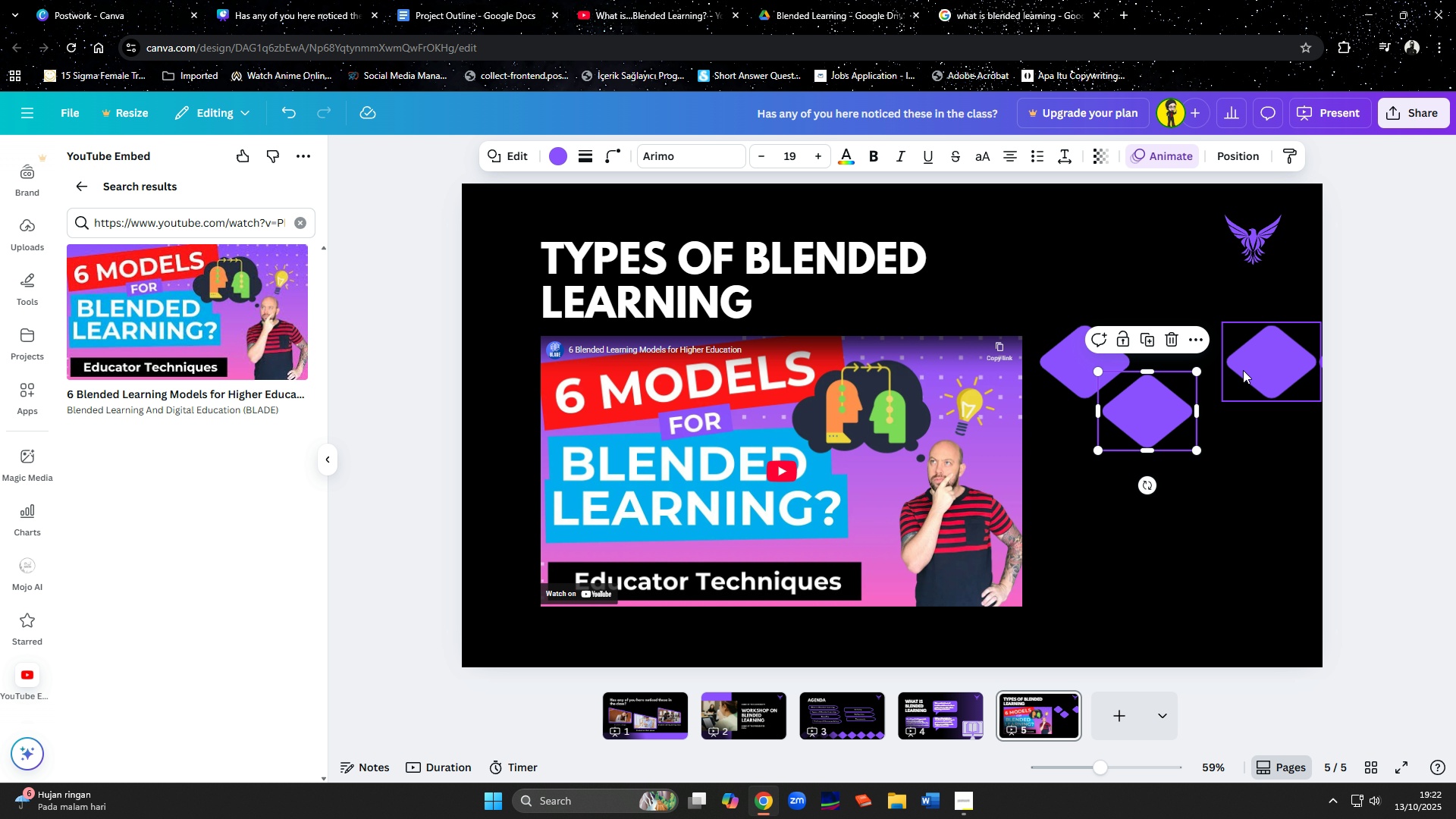 
left_click_drag(start_coordinate=[1256, 360], to_coordinate=[1067, 456])
 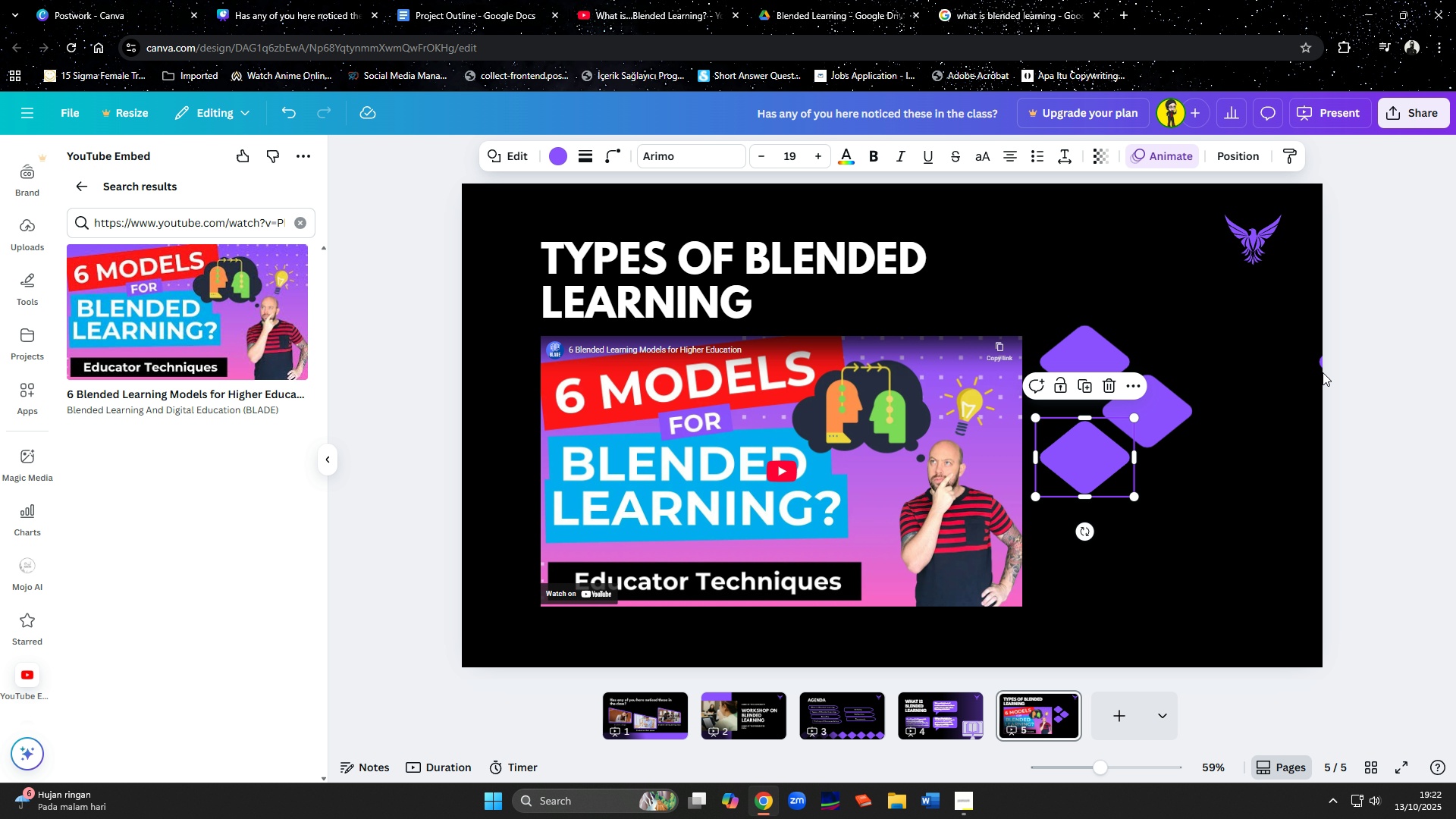 
left_click([1323, 372])
 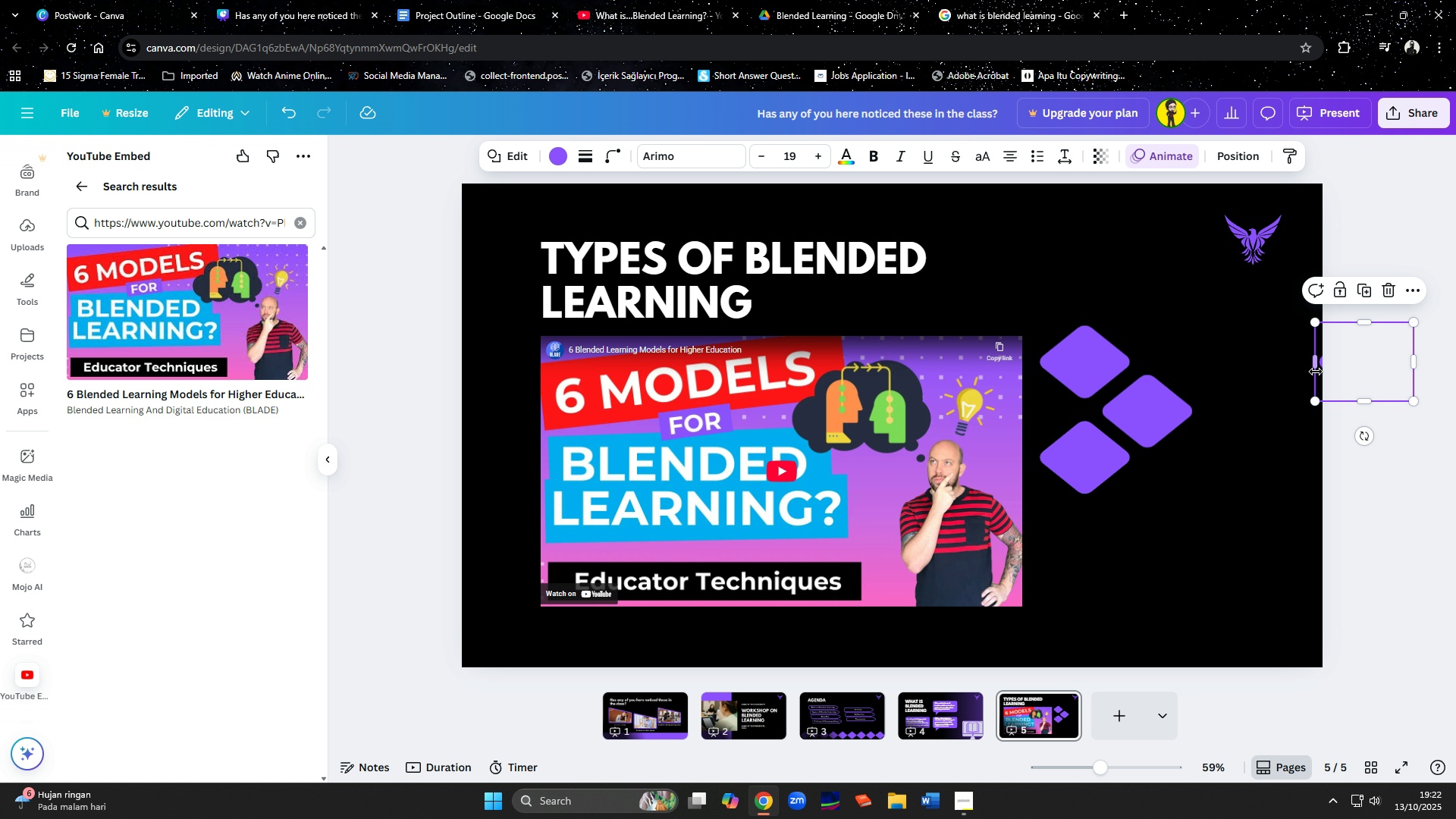 
left_click_drag(start_coordinate=[1316, 372], to_coordinate=[1098, 515])
 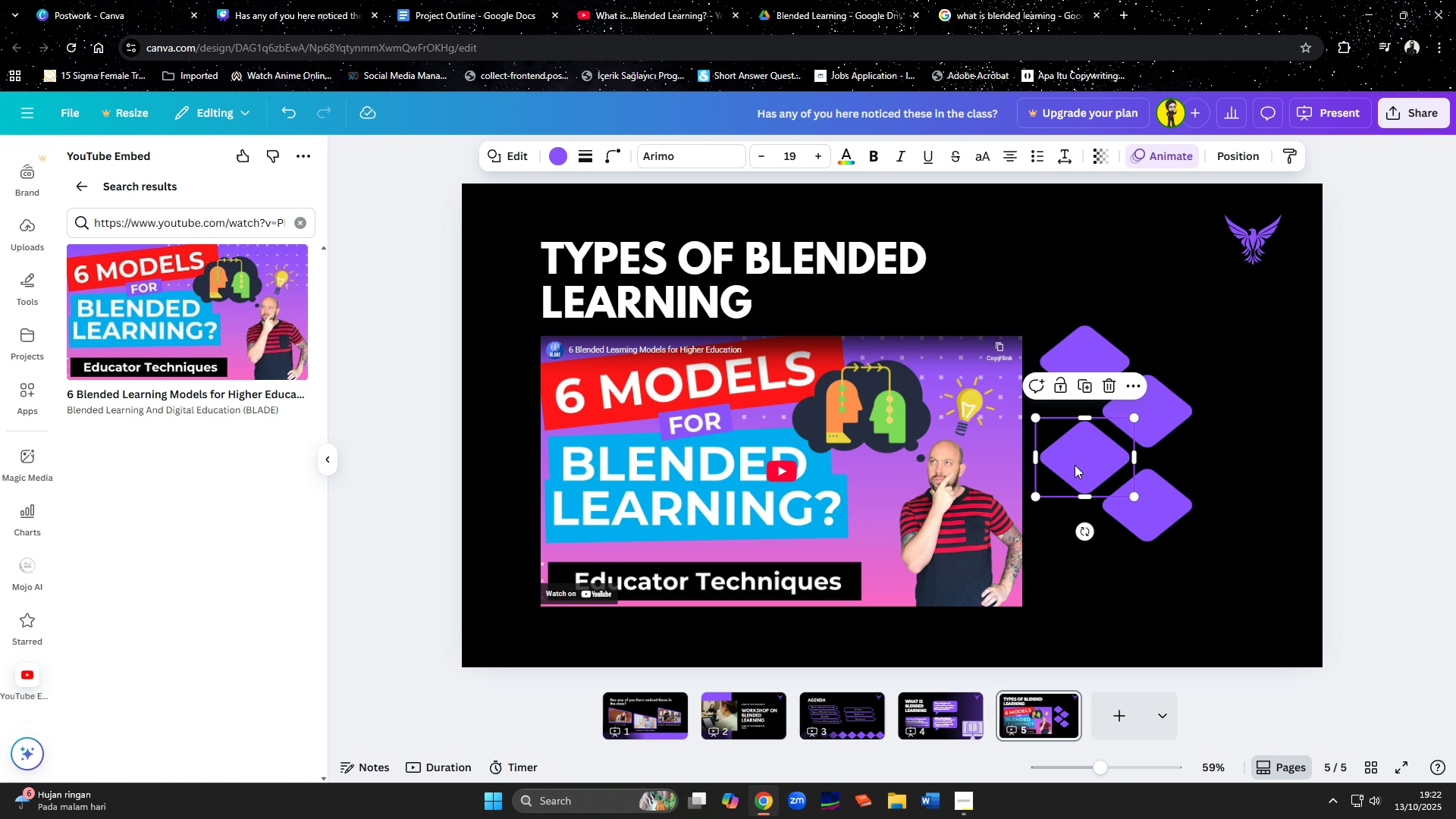 
left_click([1075, 465])
 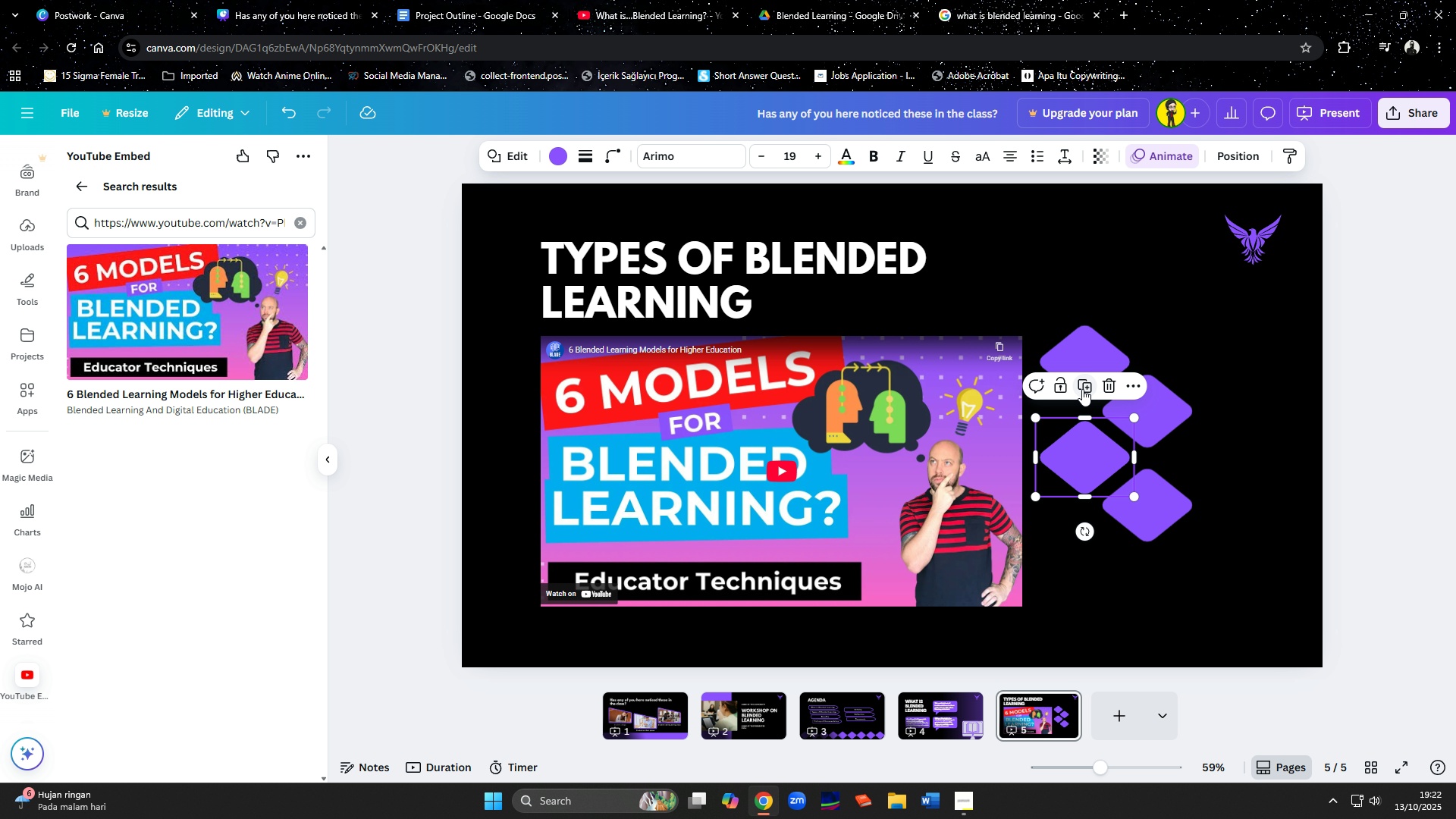 
left_click([1082, 388])
 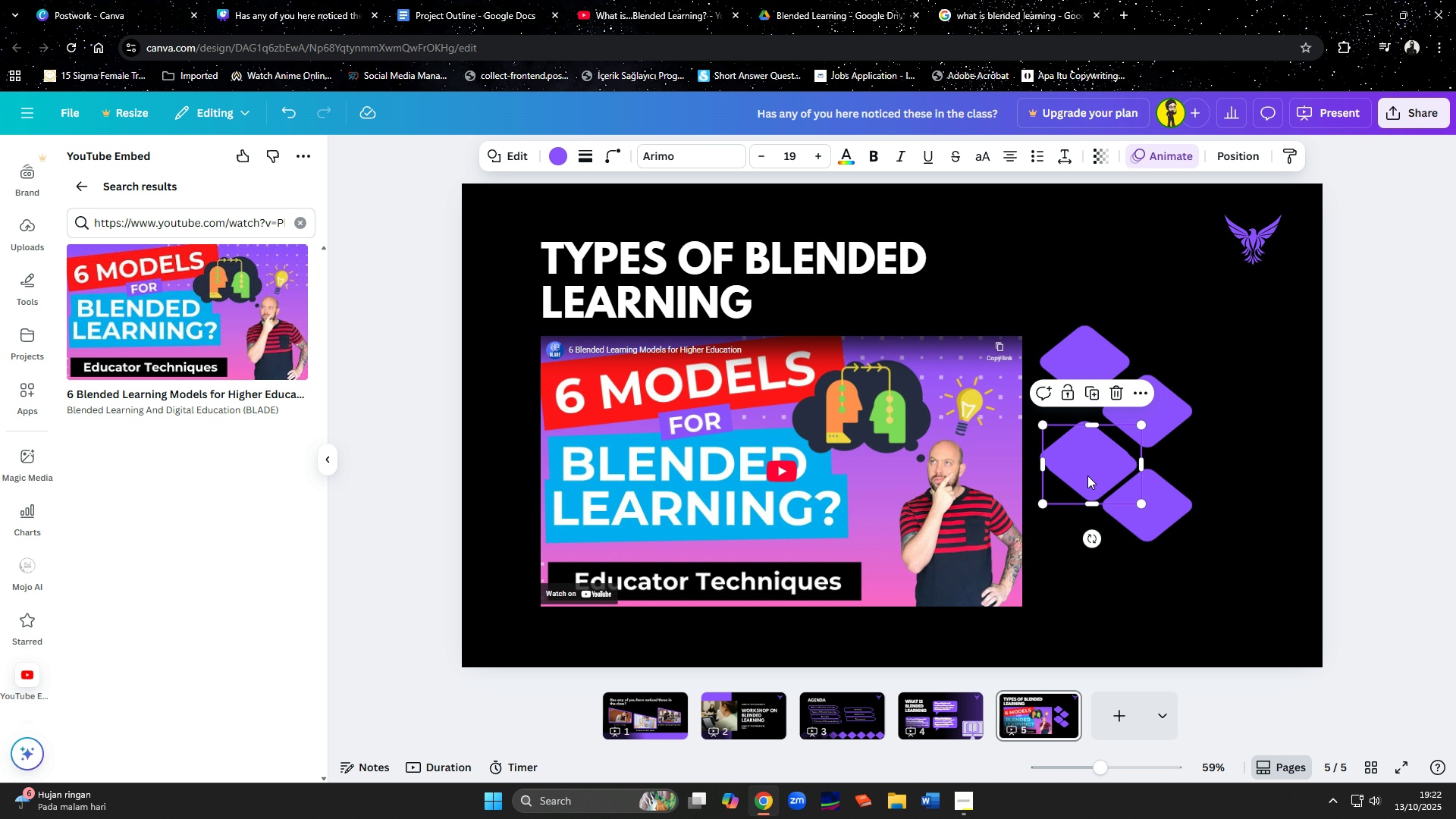 
left_click_drag(start_coordinate=[1088, 472], to_coordinate=[1077, 562])
 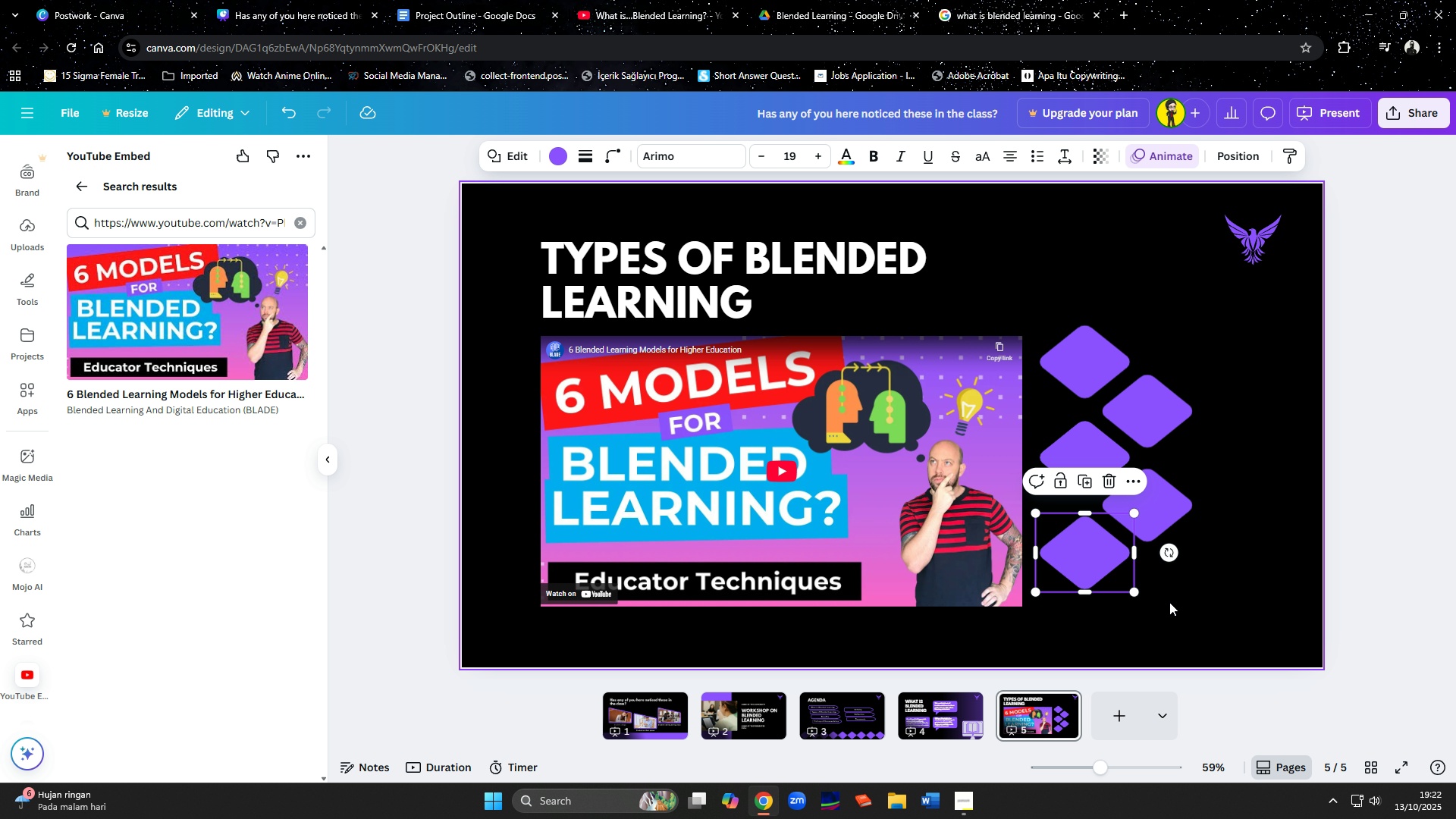 
left_click([1170, 603])
 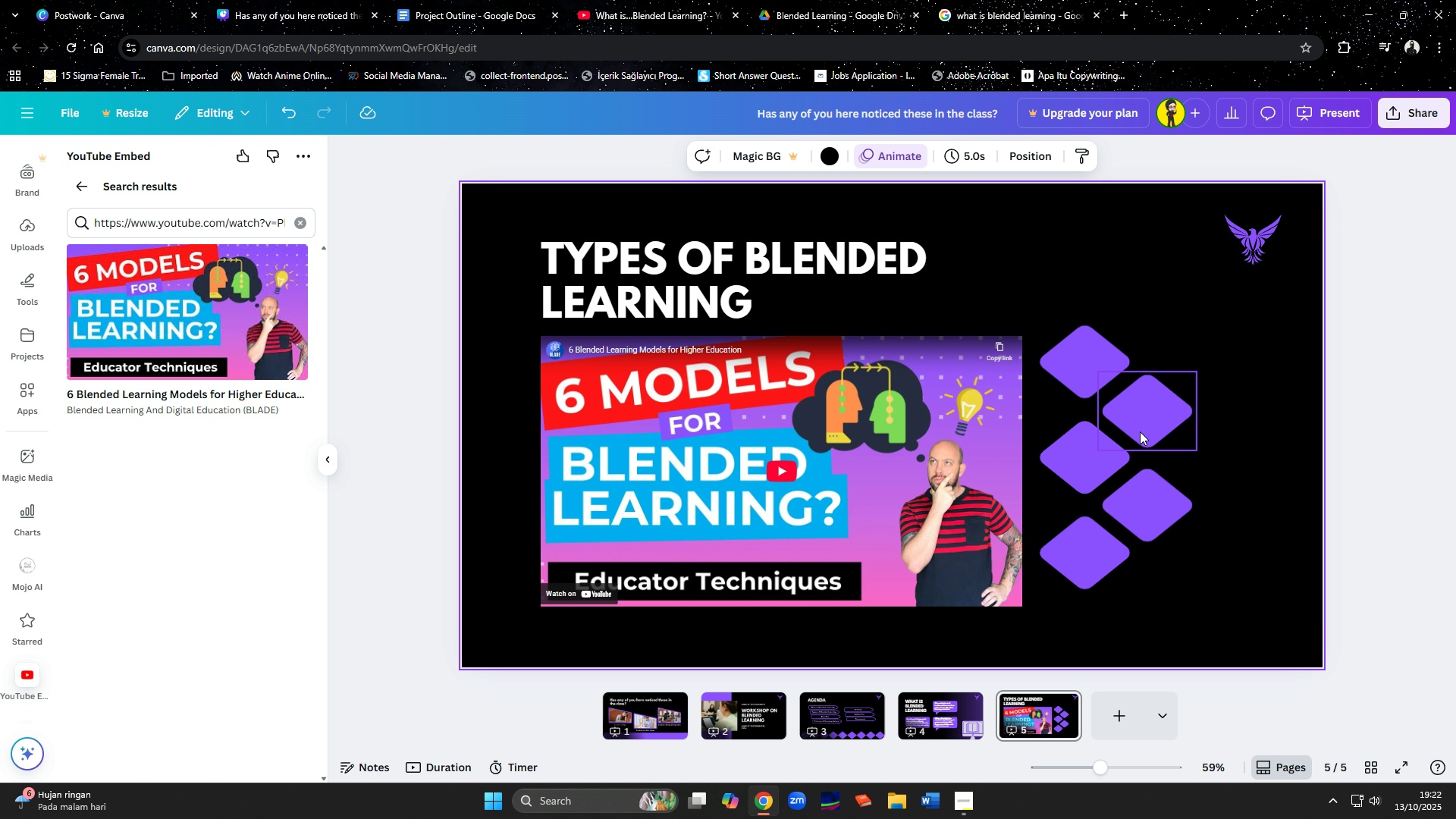 
left_click([1115, 456])
 